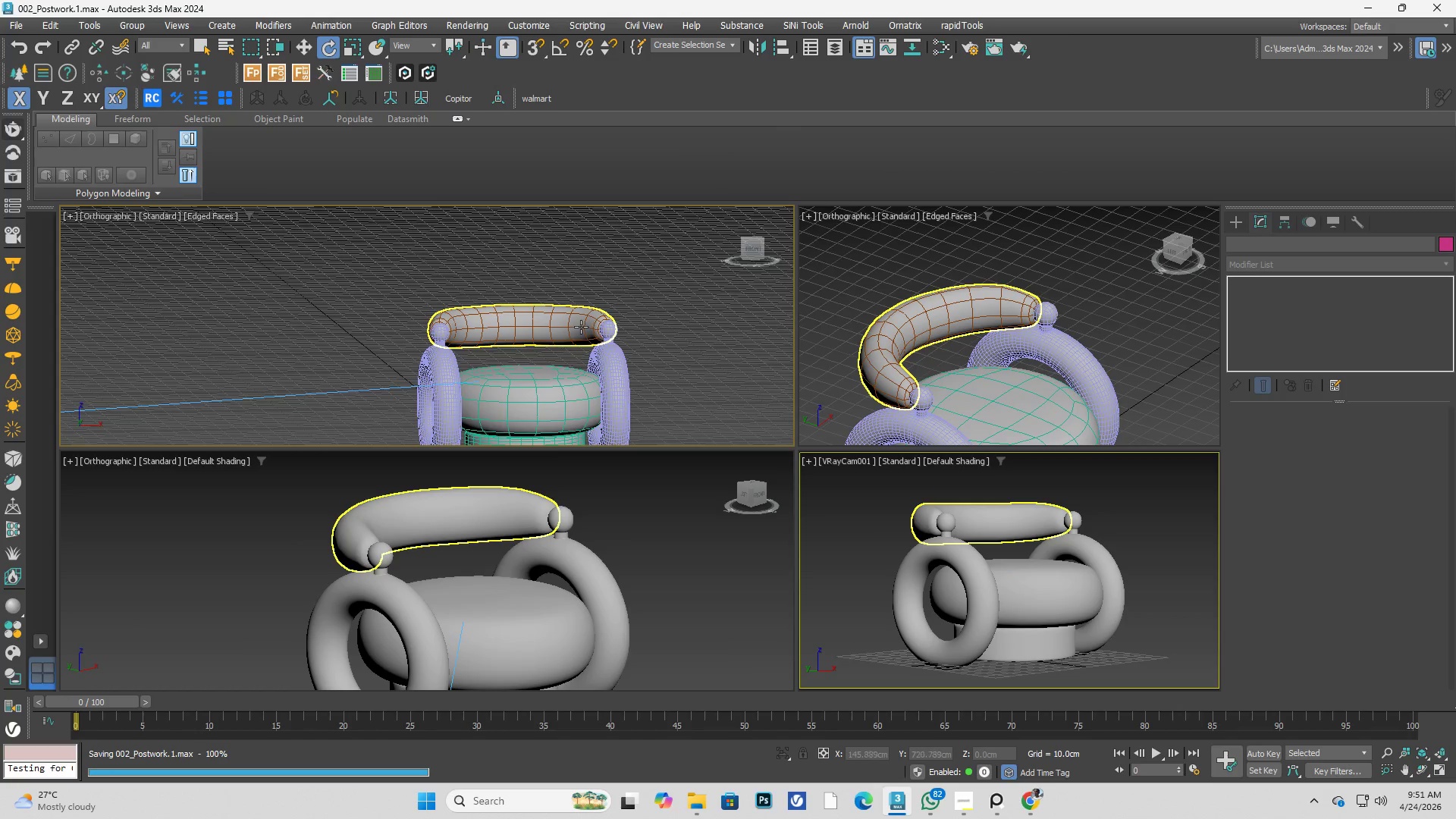 
hold_key(key=AltLeft, duration=1.55)
 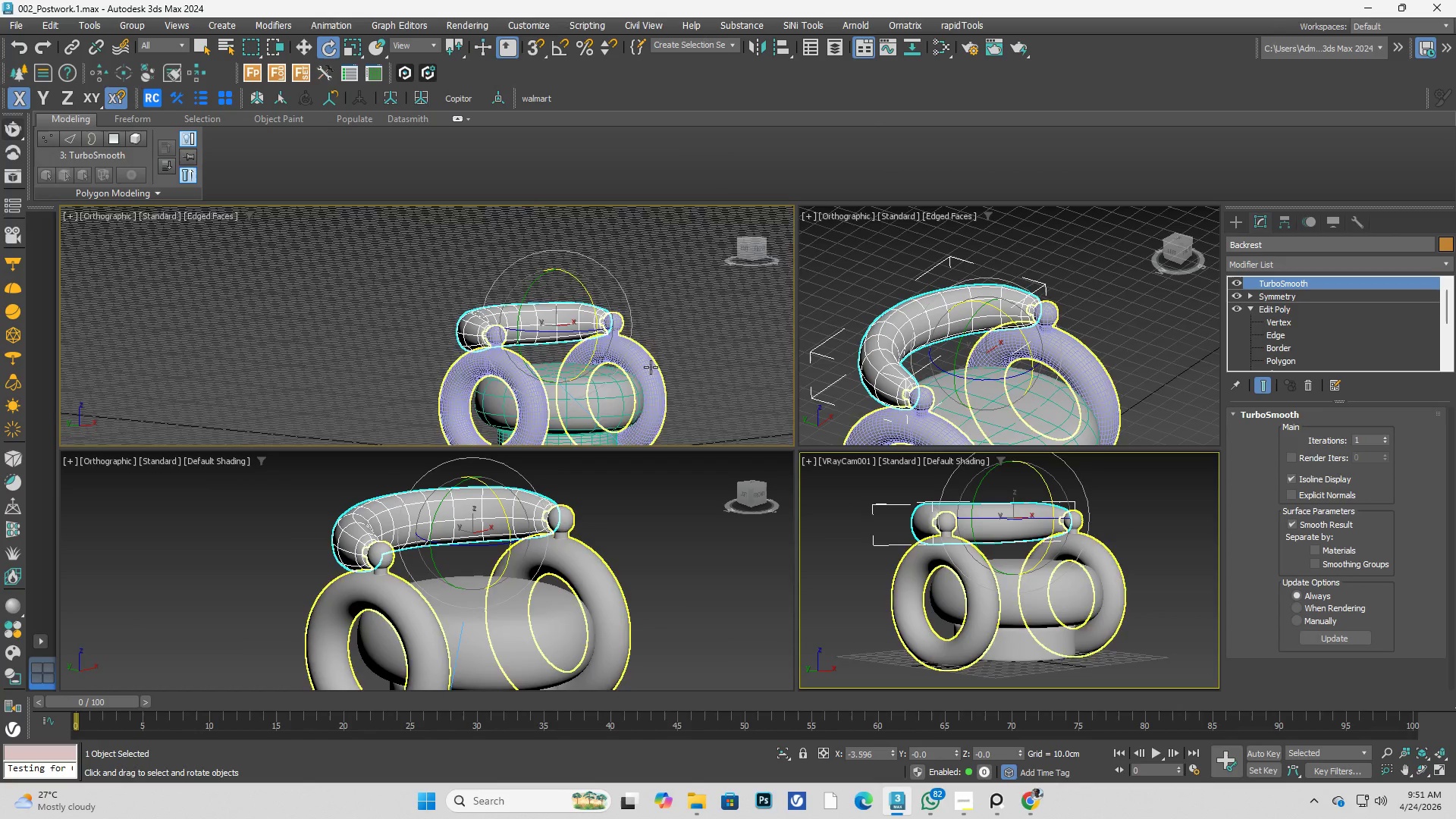 
key(Alt+AltLeft)
 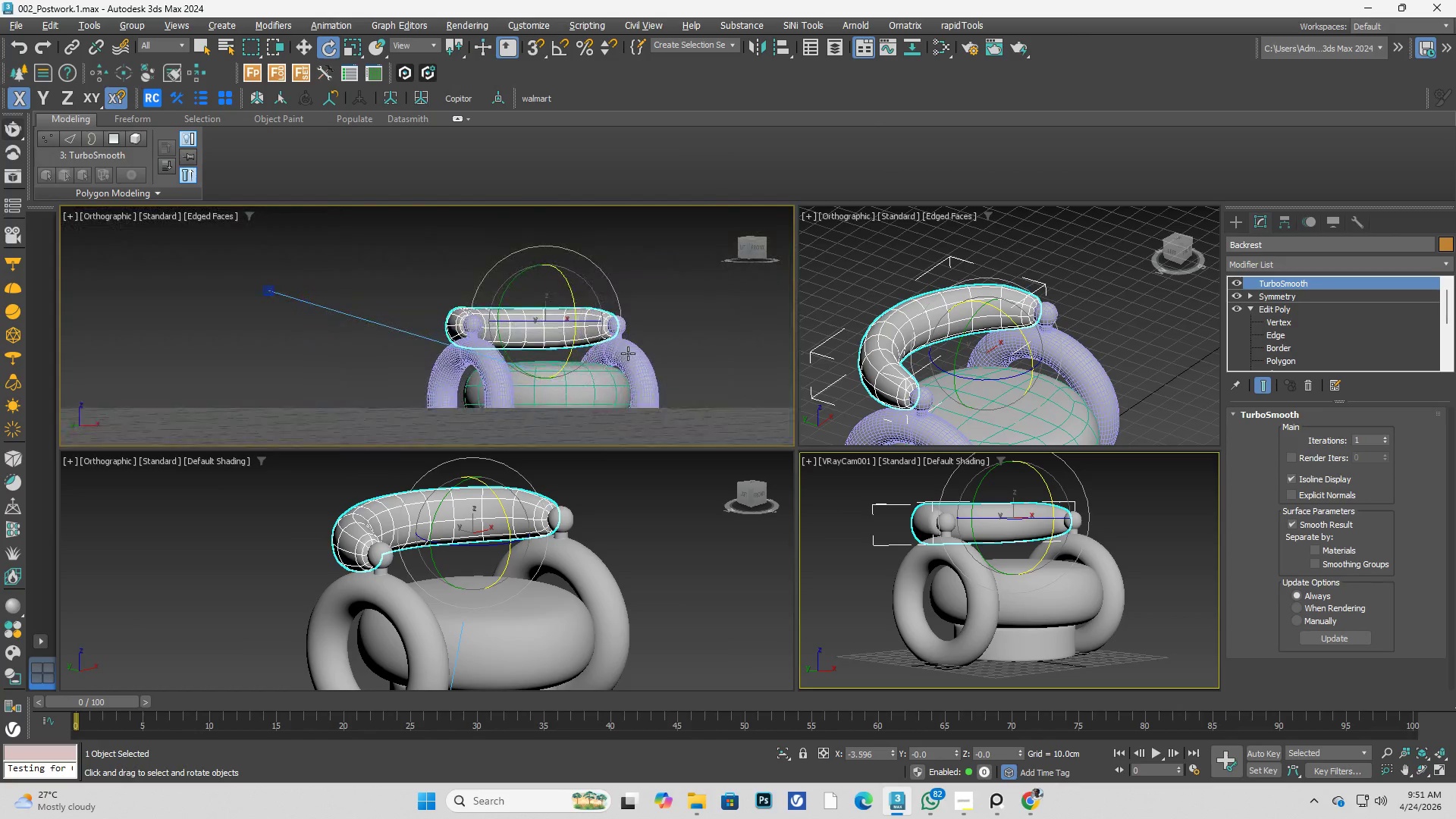 
left_click([700, 323])
 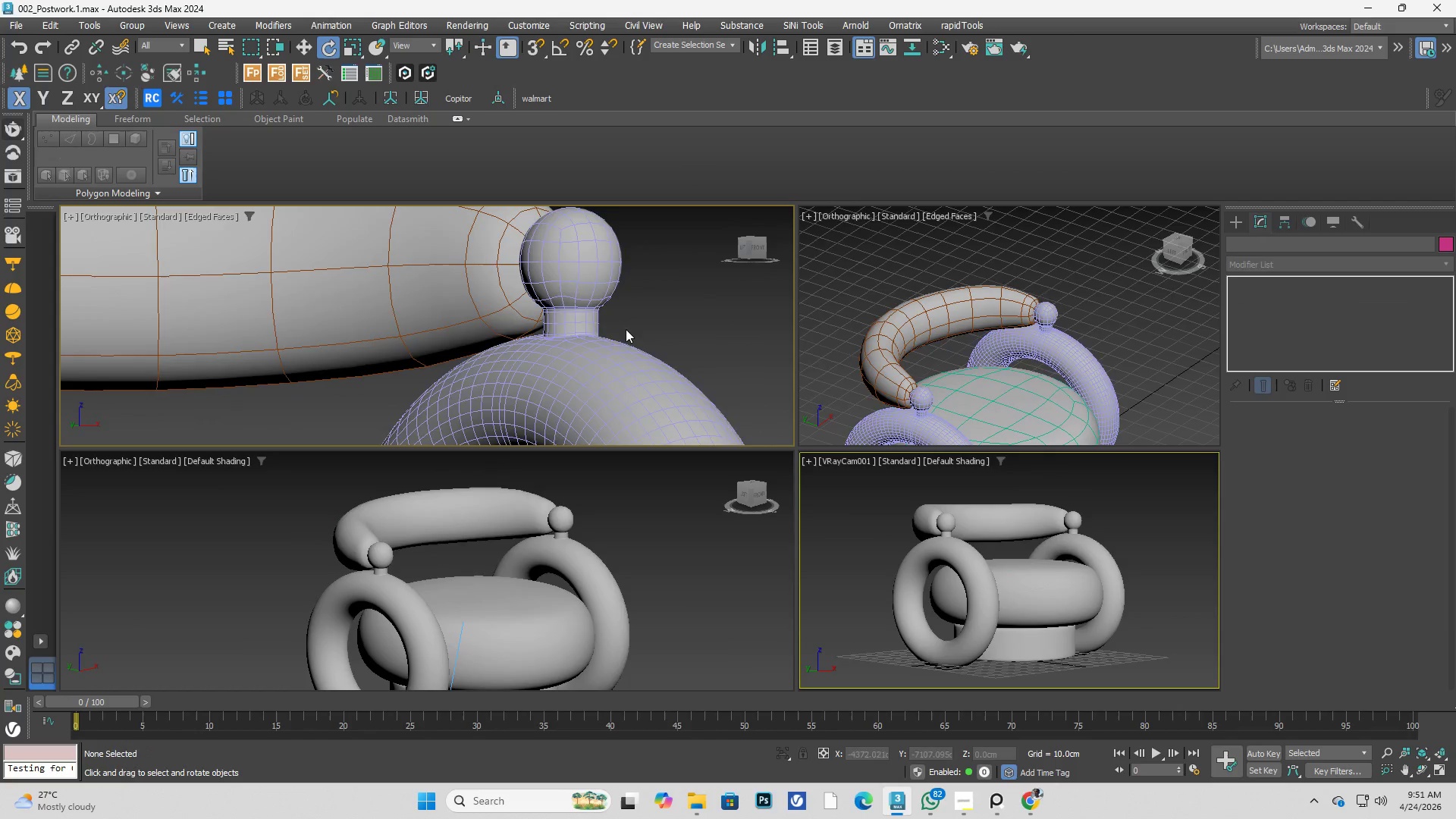 
scroll: coordinate [622, 314], scroll_direction: up, amount: 5.0
 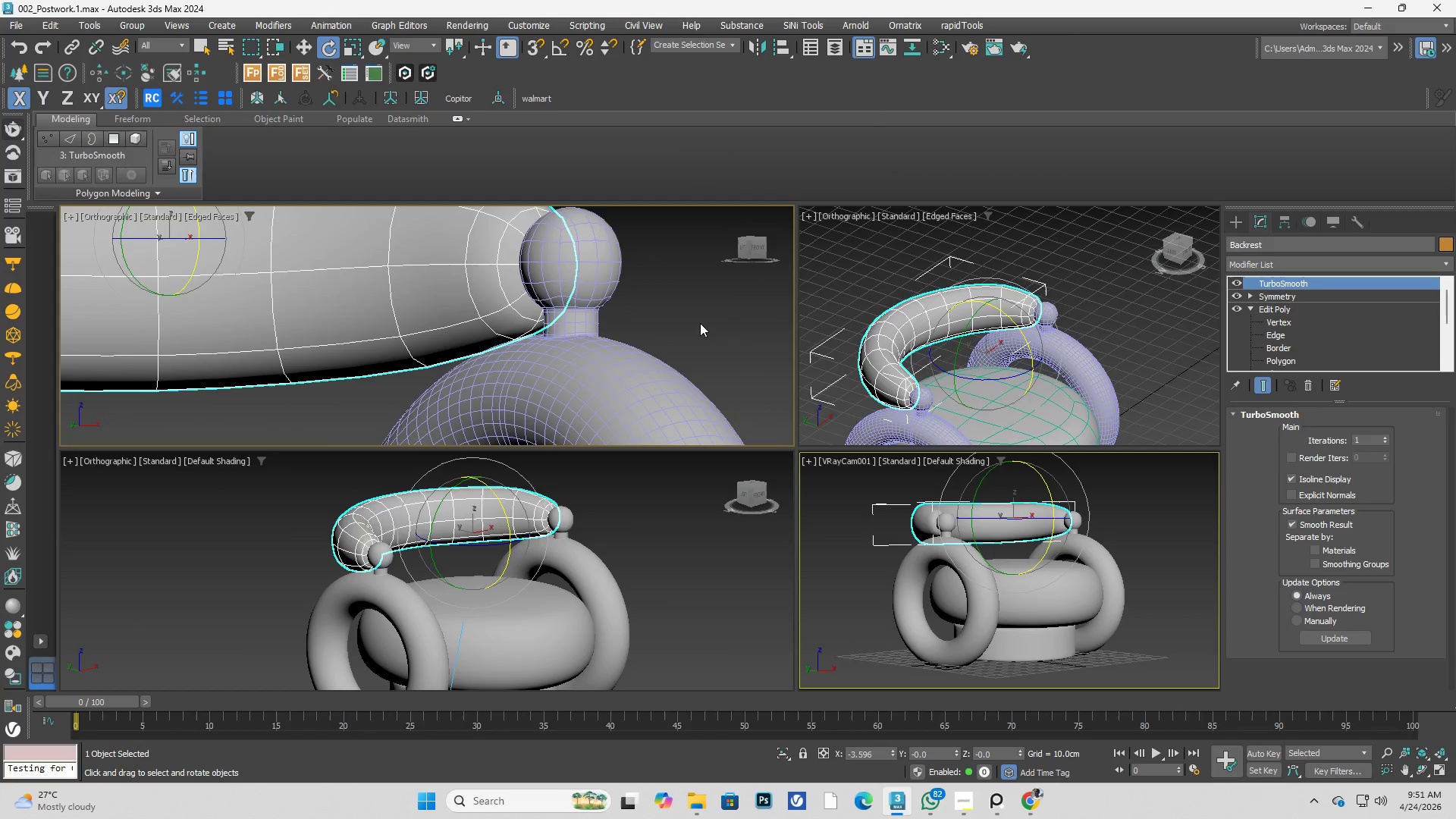 
scroll: coordinate [603, 327], scroll_direction: down, amount: 4.0
 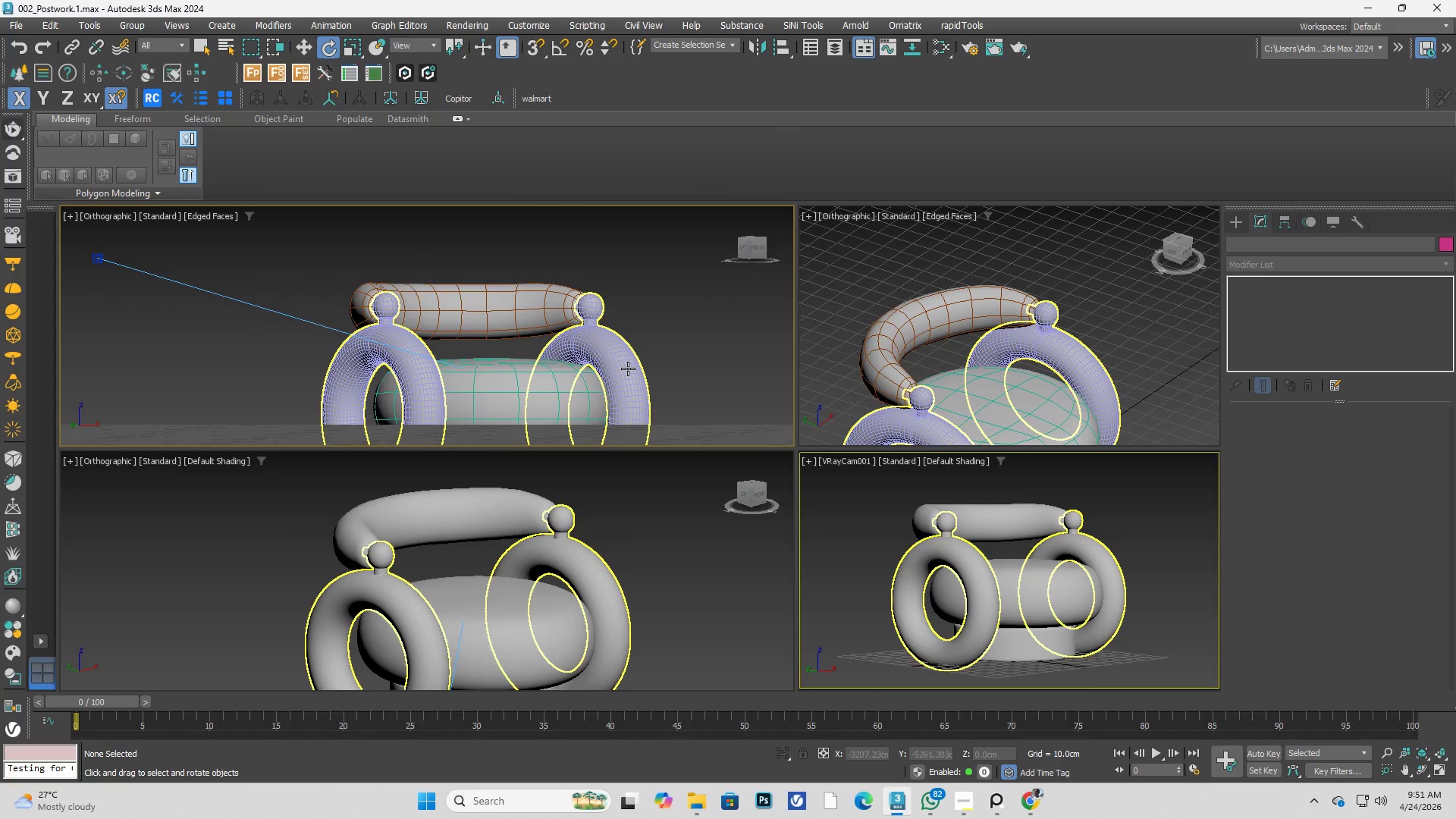 
left_click([628, 369])
 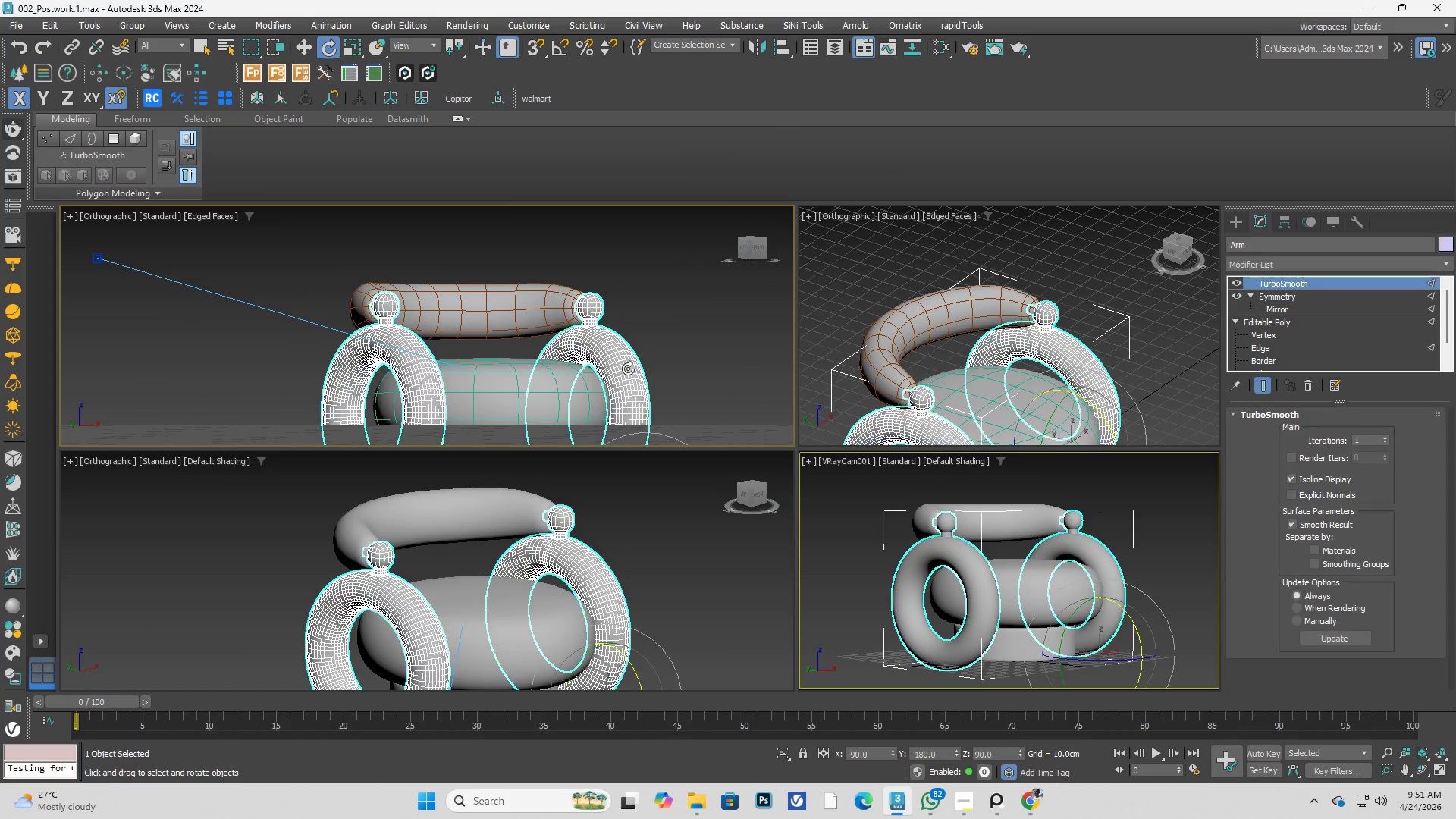 
hold_key(key=AltLeft, duration=0.52)
 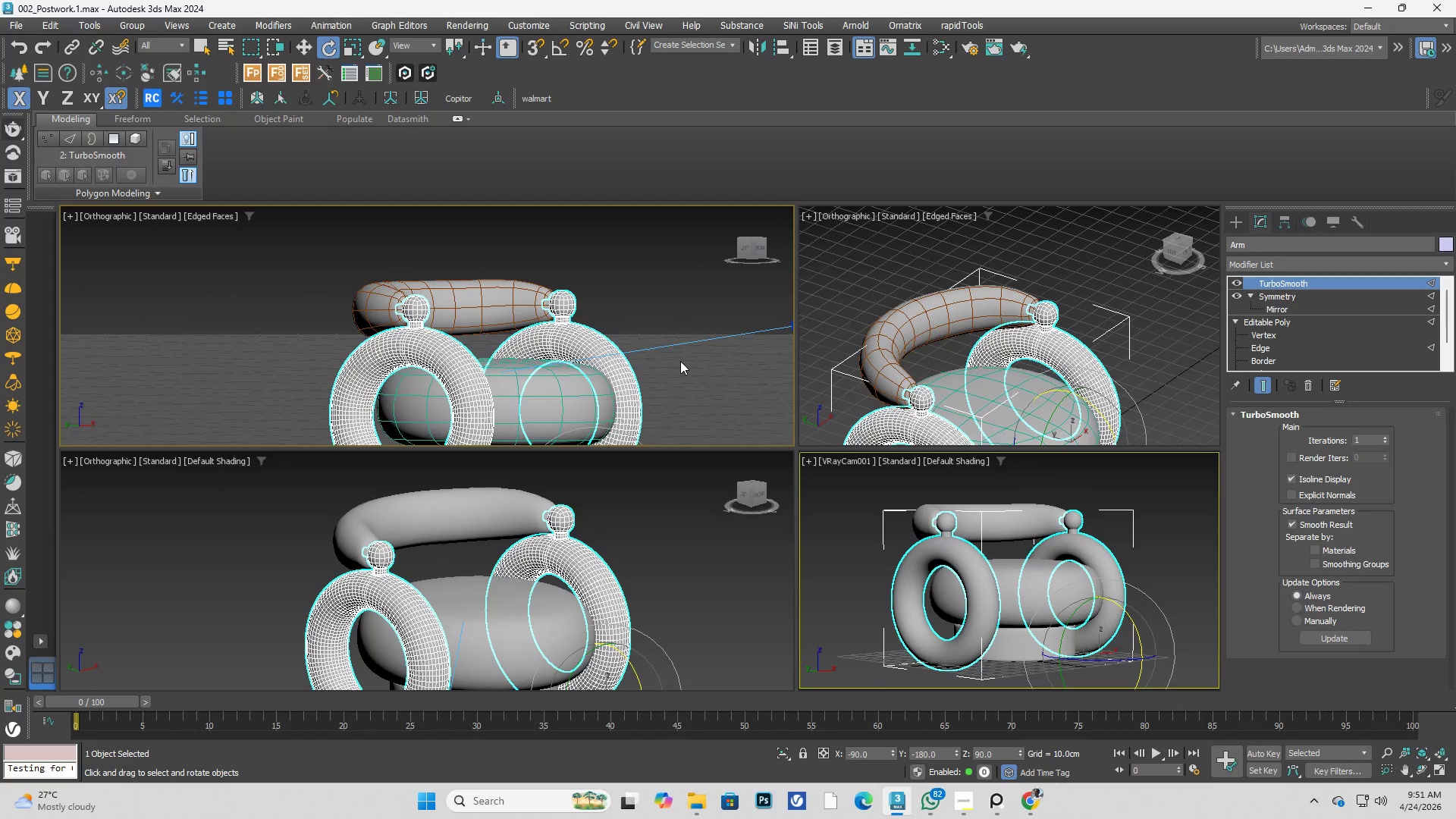 
left_click([680, 361])
 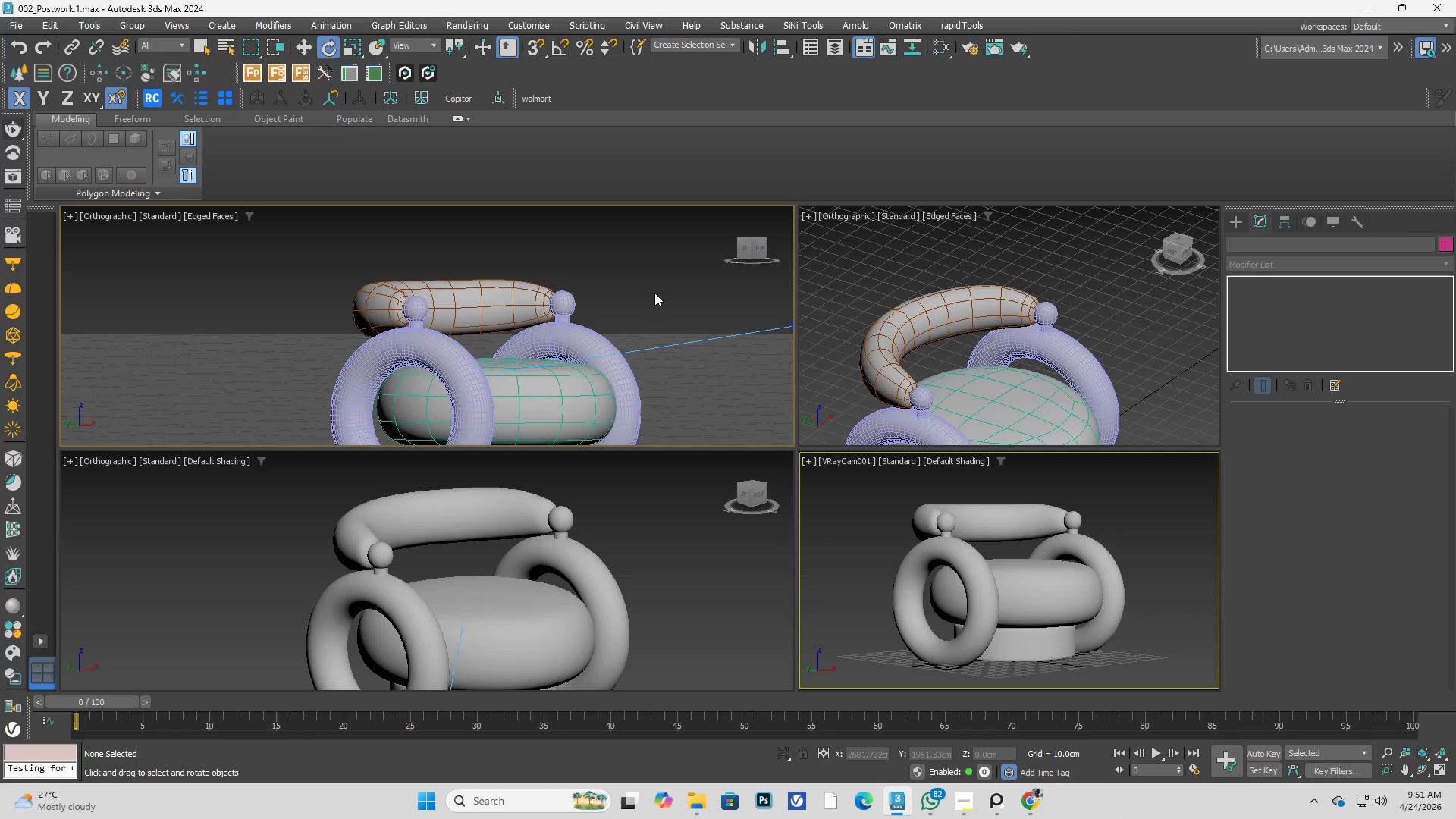 
key(F3)
 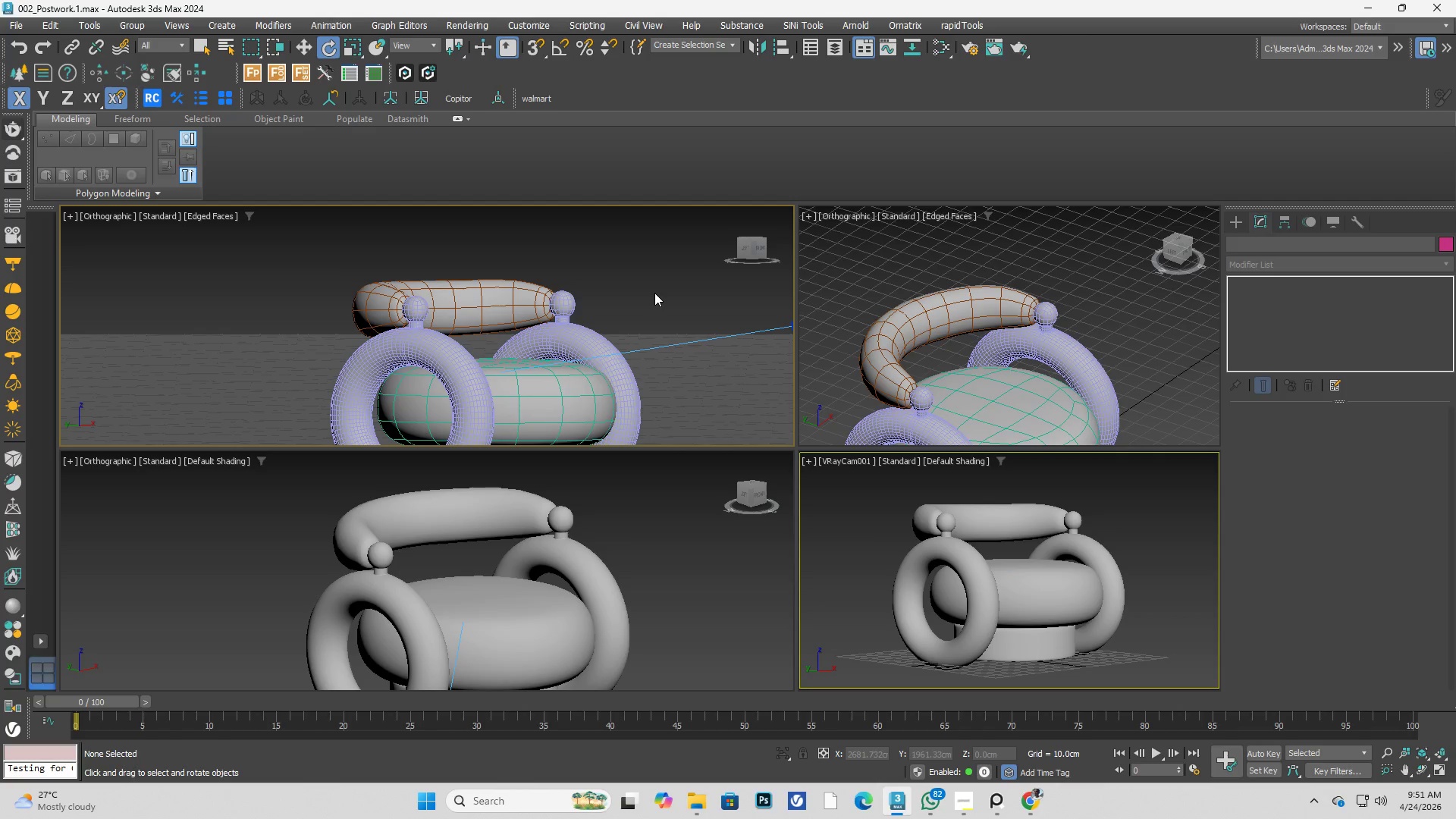 
key(F3)
 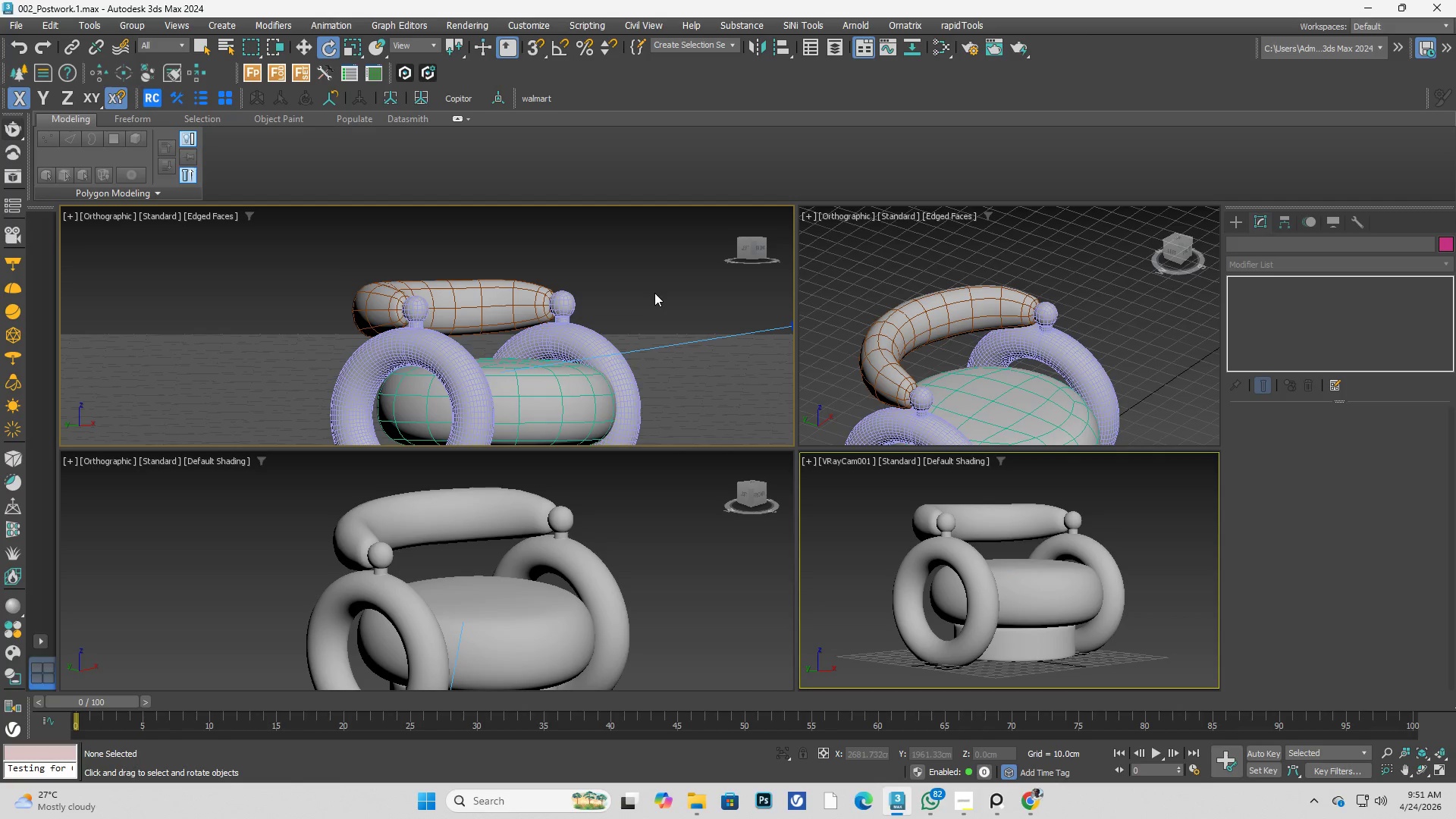 
key(Alt+AltLeft)
 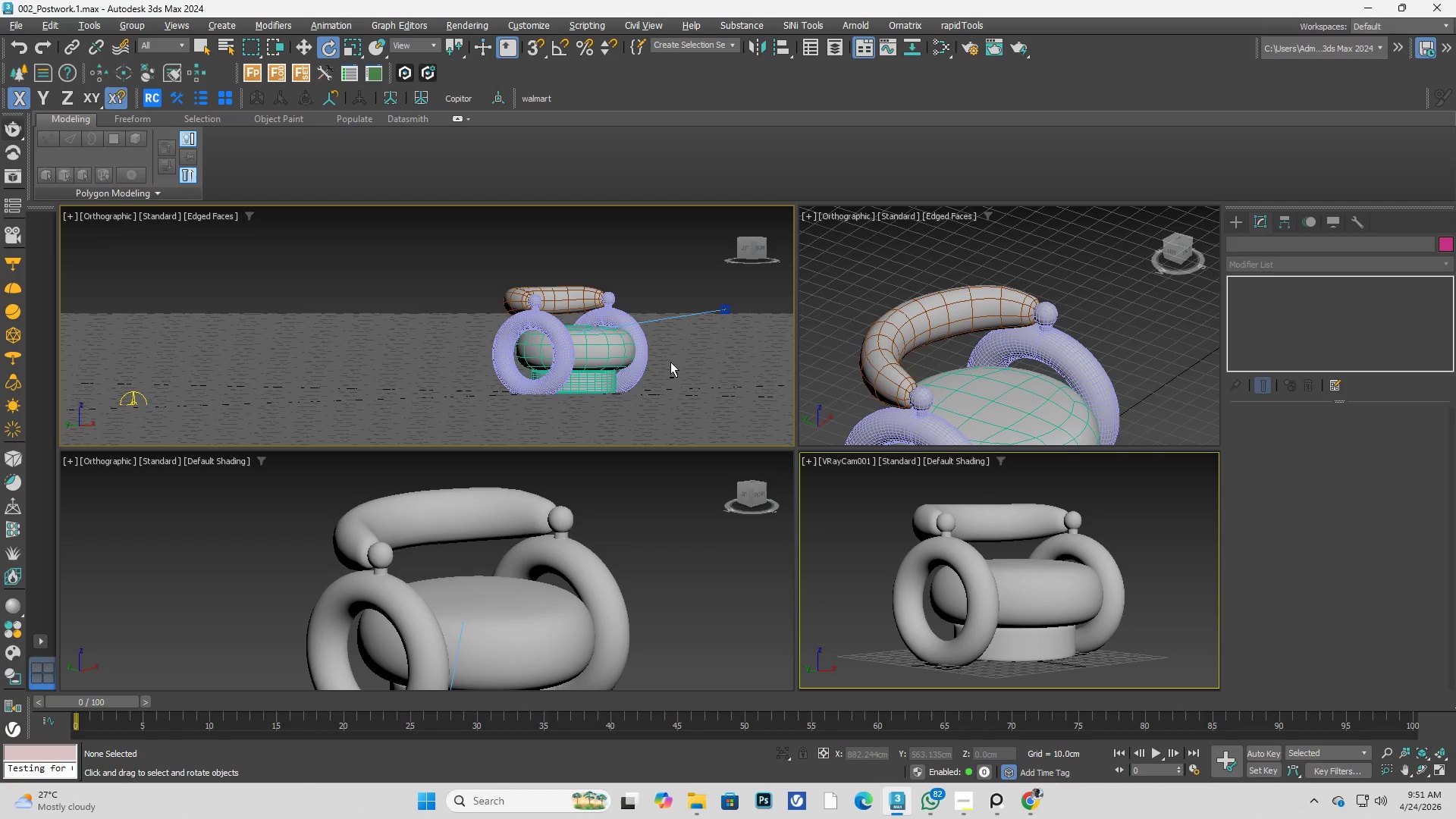 
scroll: coordinate [654, 293], scroll_direction: down, amount: 2.0
 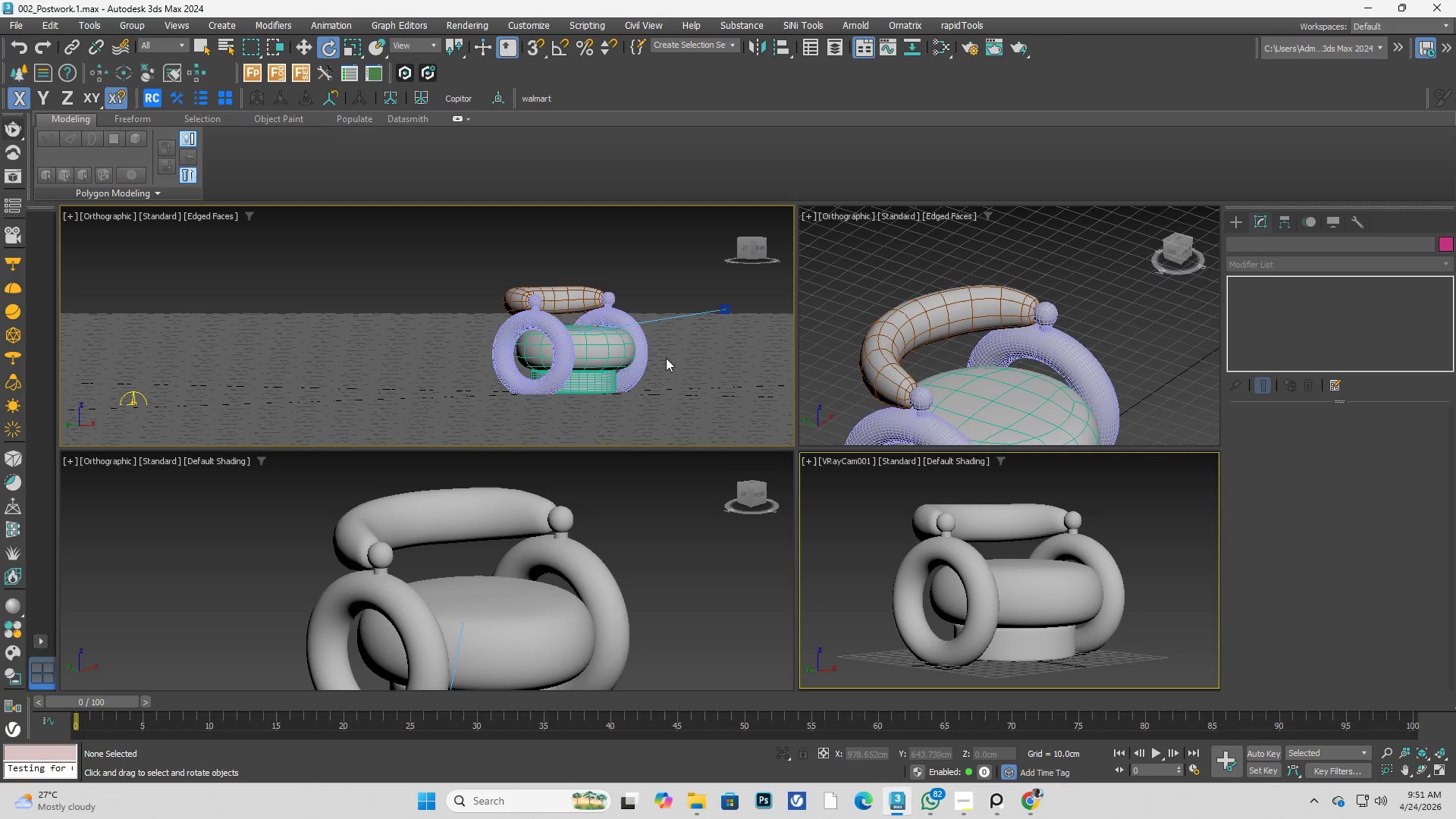 
hold_key(key=AltLeft, duration=0.45)
 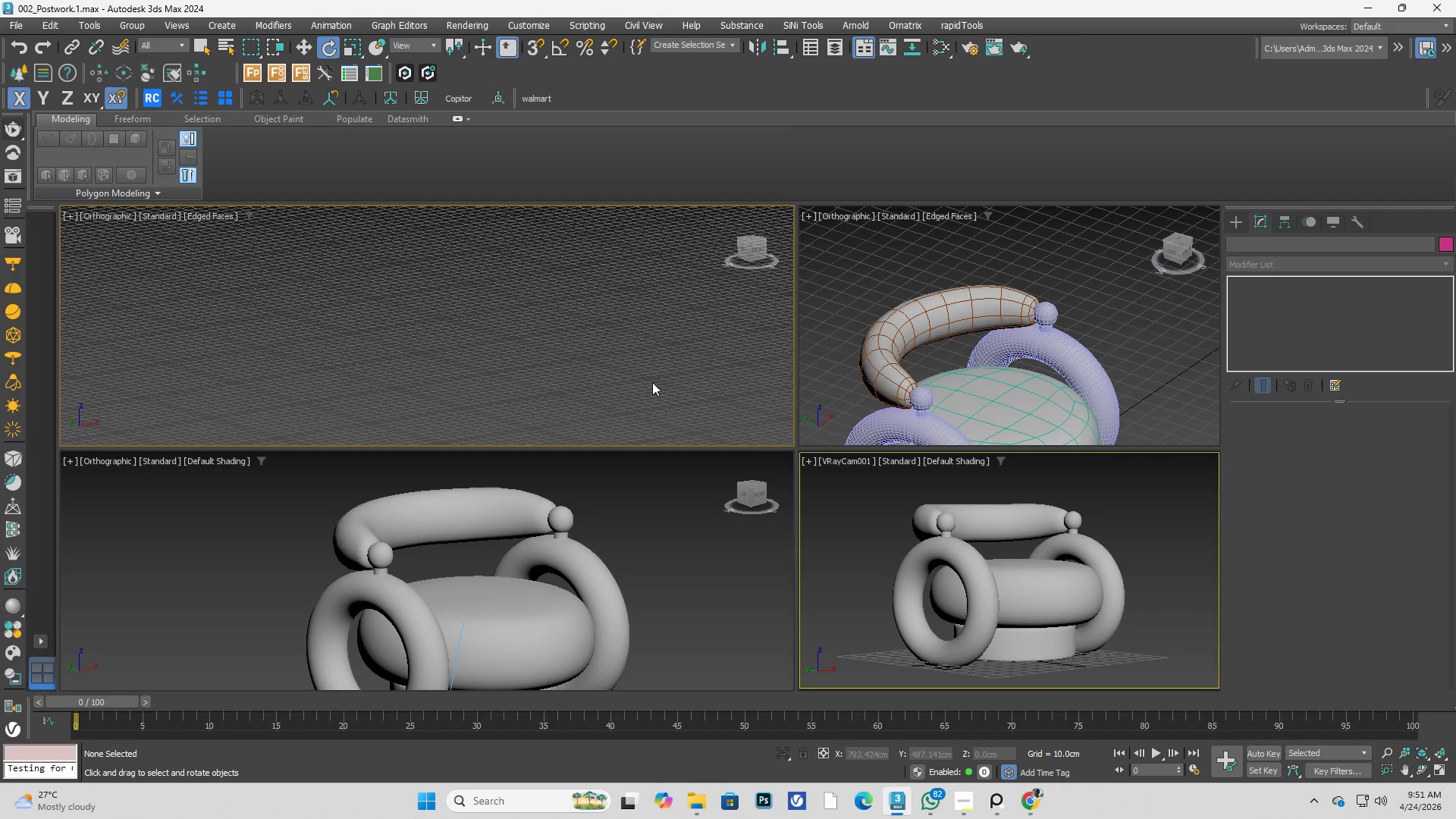 
key(T)
 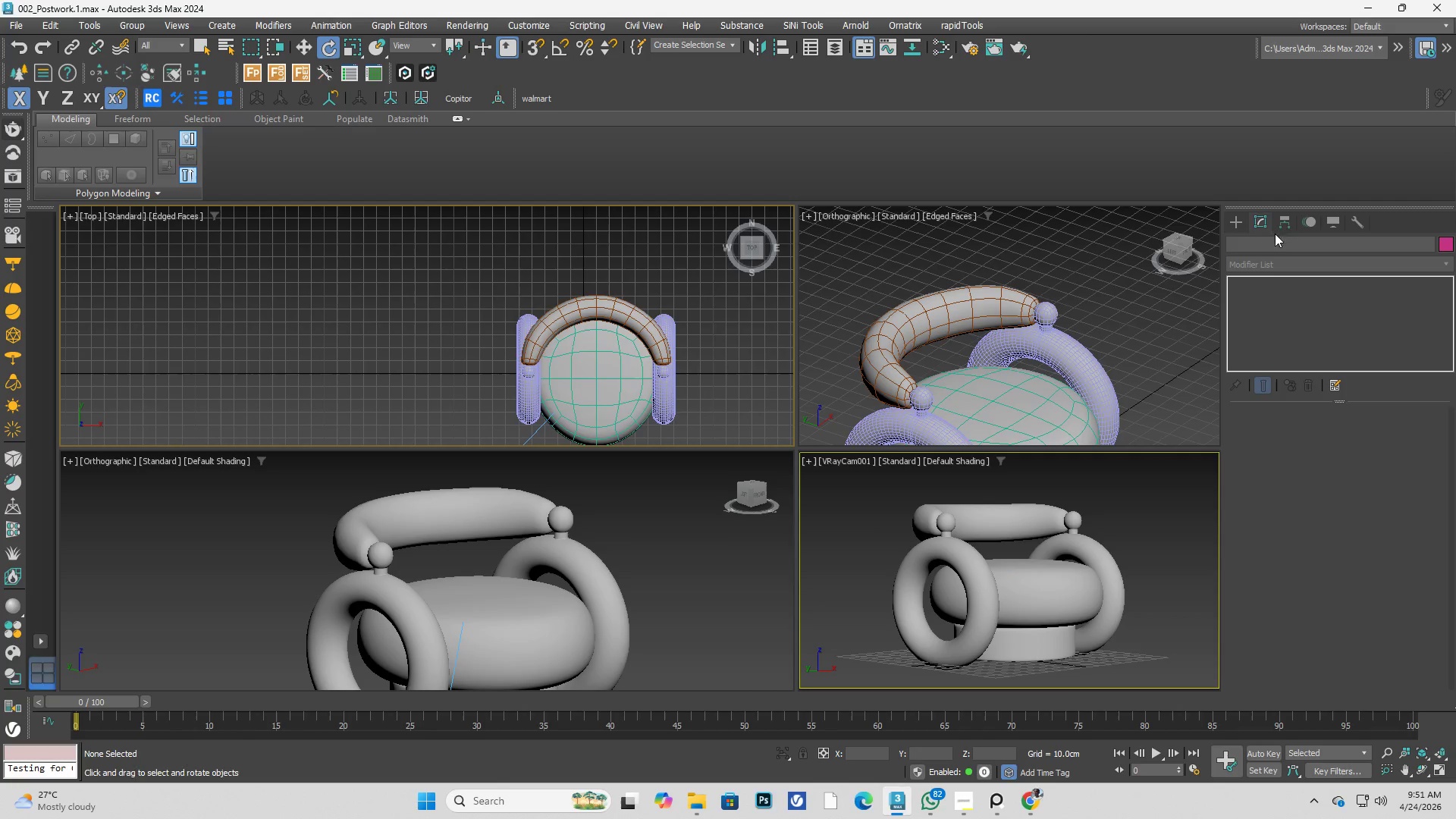 
scroll: coordinate [606, 359], scroll_direction: down, amount: 3.0
 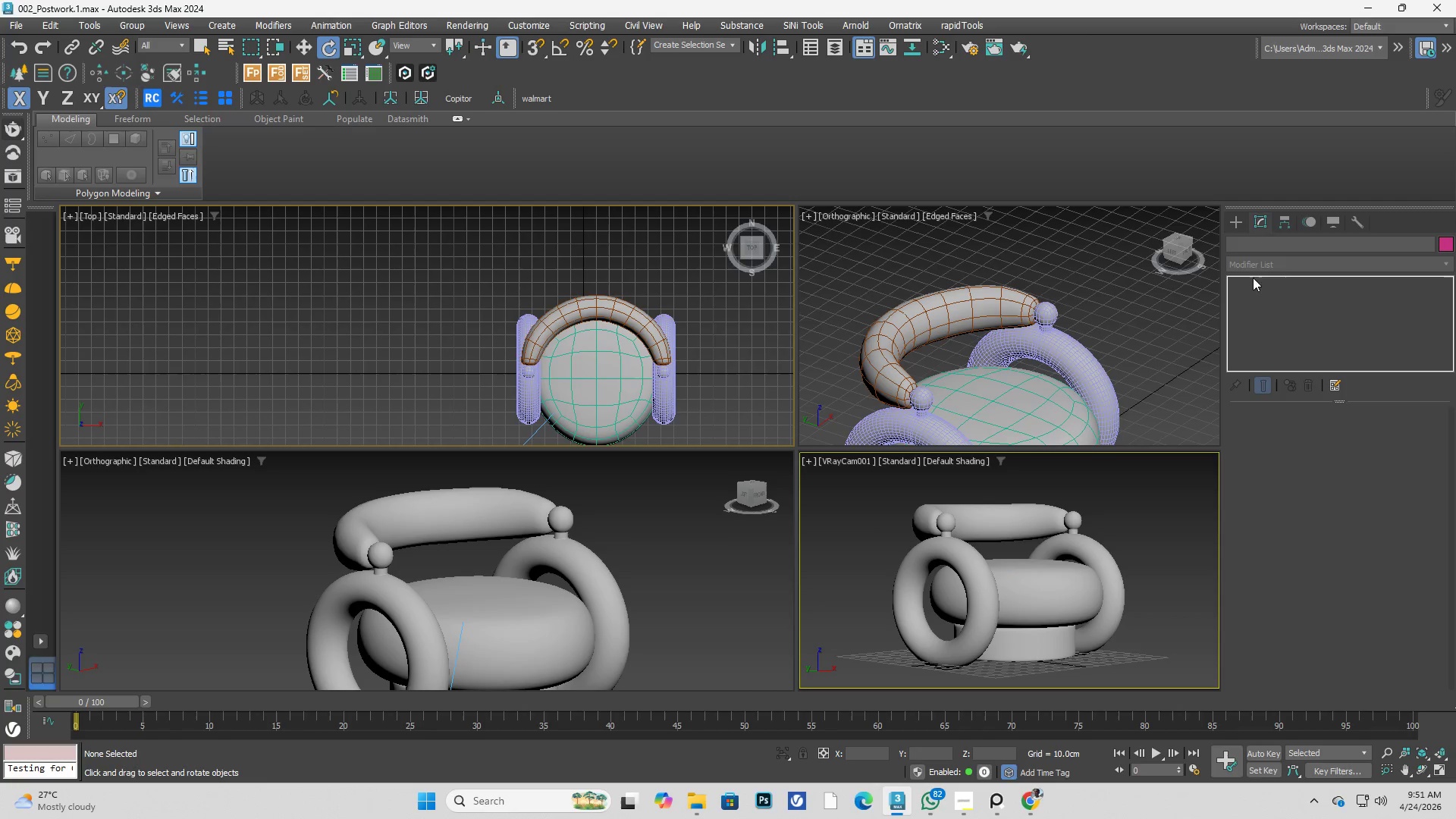 
left_click([1238, 219])
 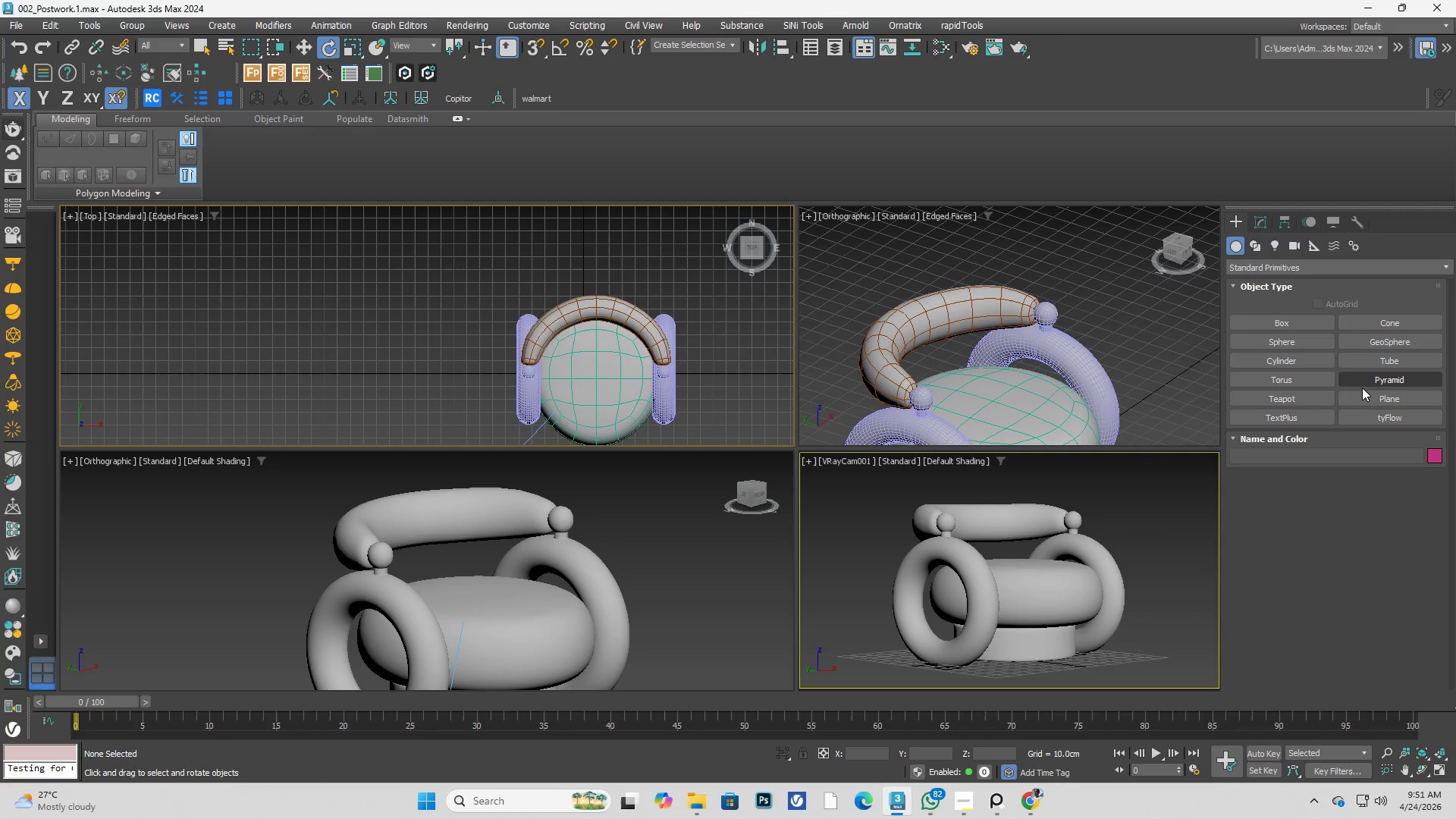 
left_click([1379, 394])
 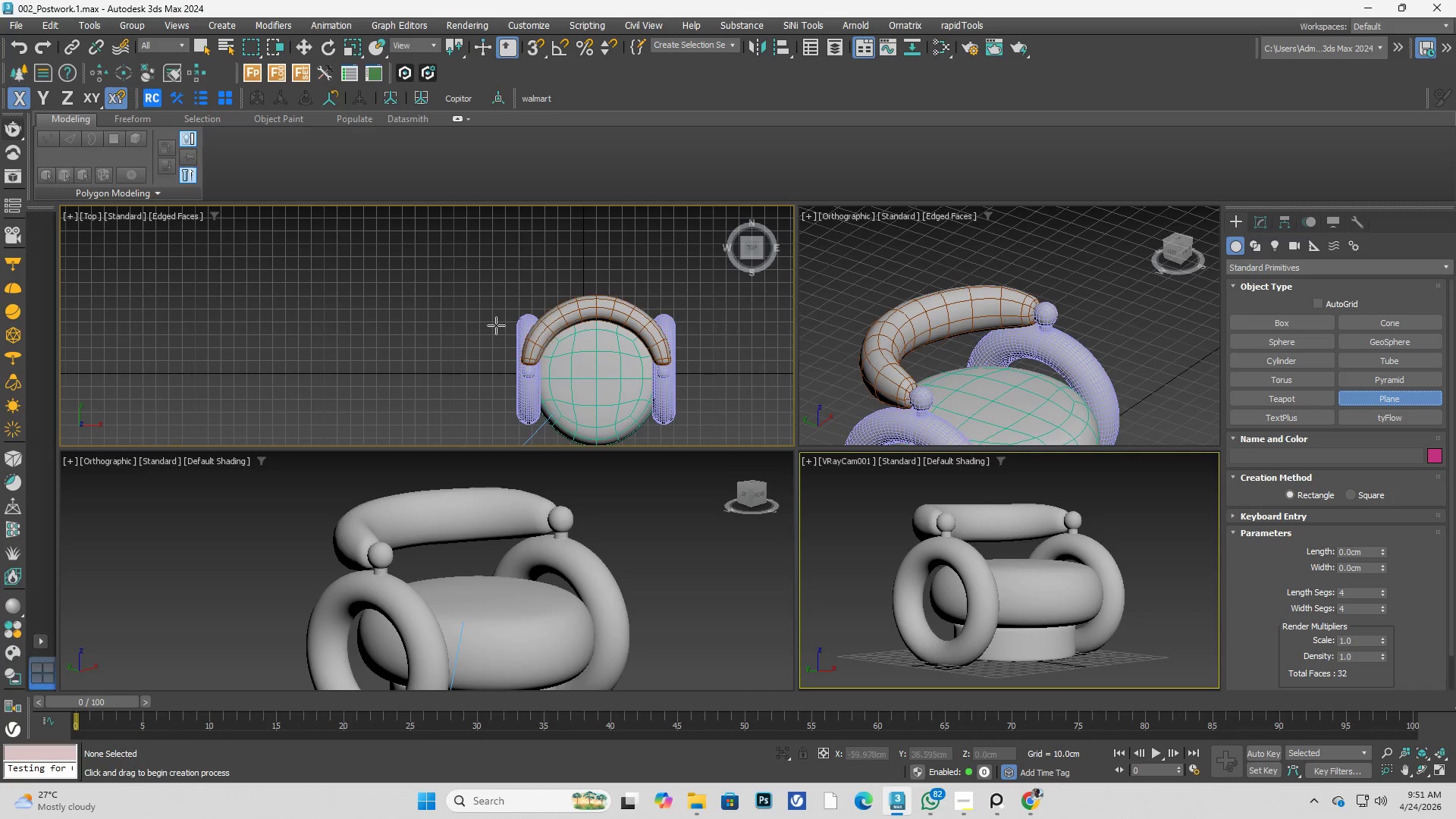 
scroll: coordinate [486, 318], scroll_direction: down, amount: 4.0
 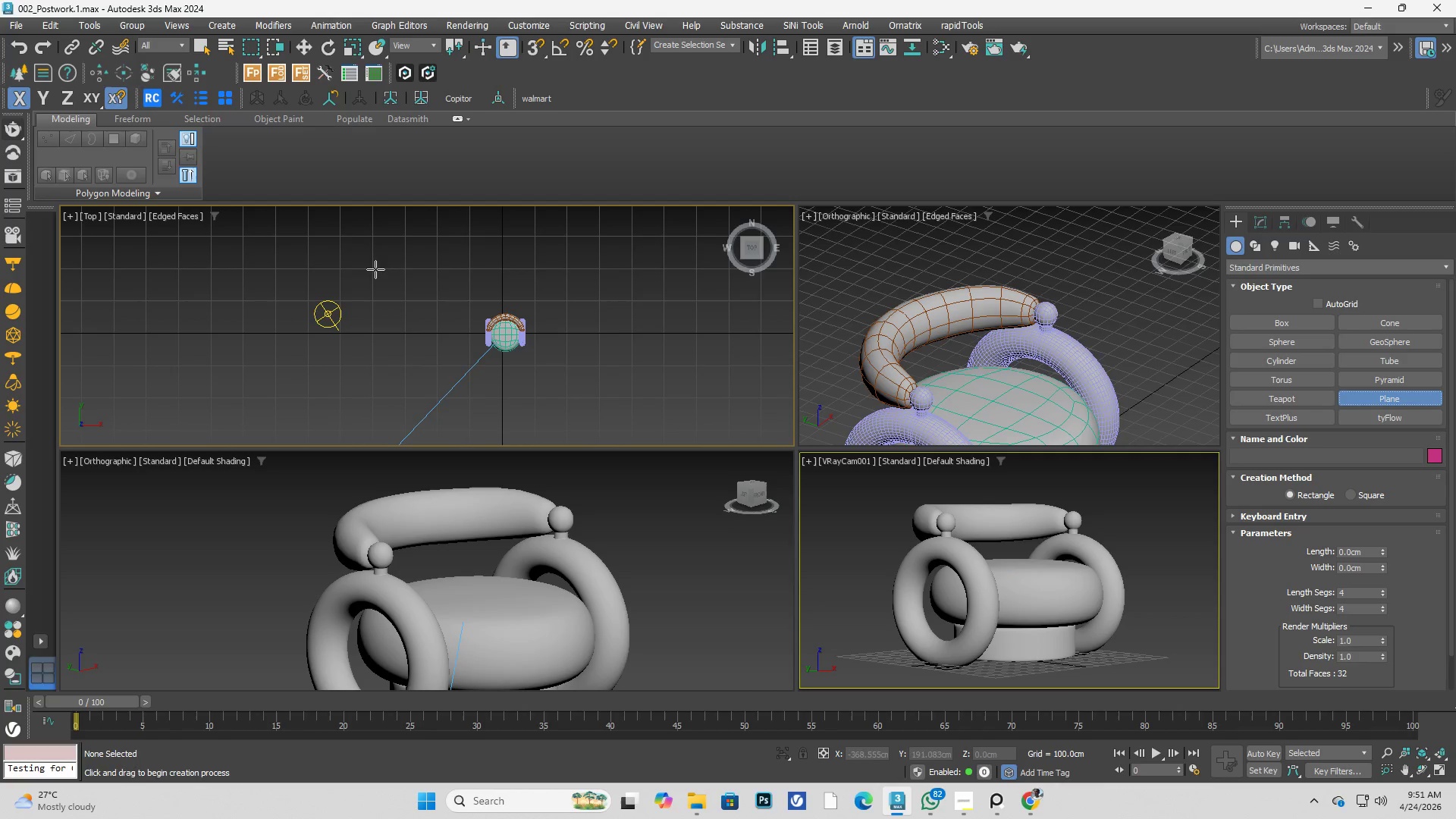 
left_click_drag(start_coordinate=[359, 259], to_coordinate=[711, 419])
 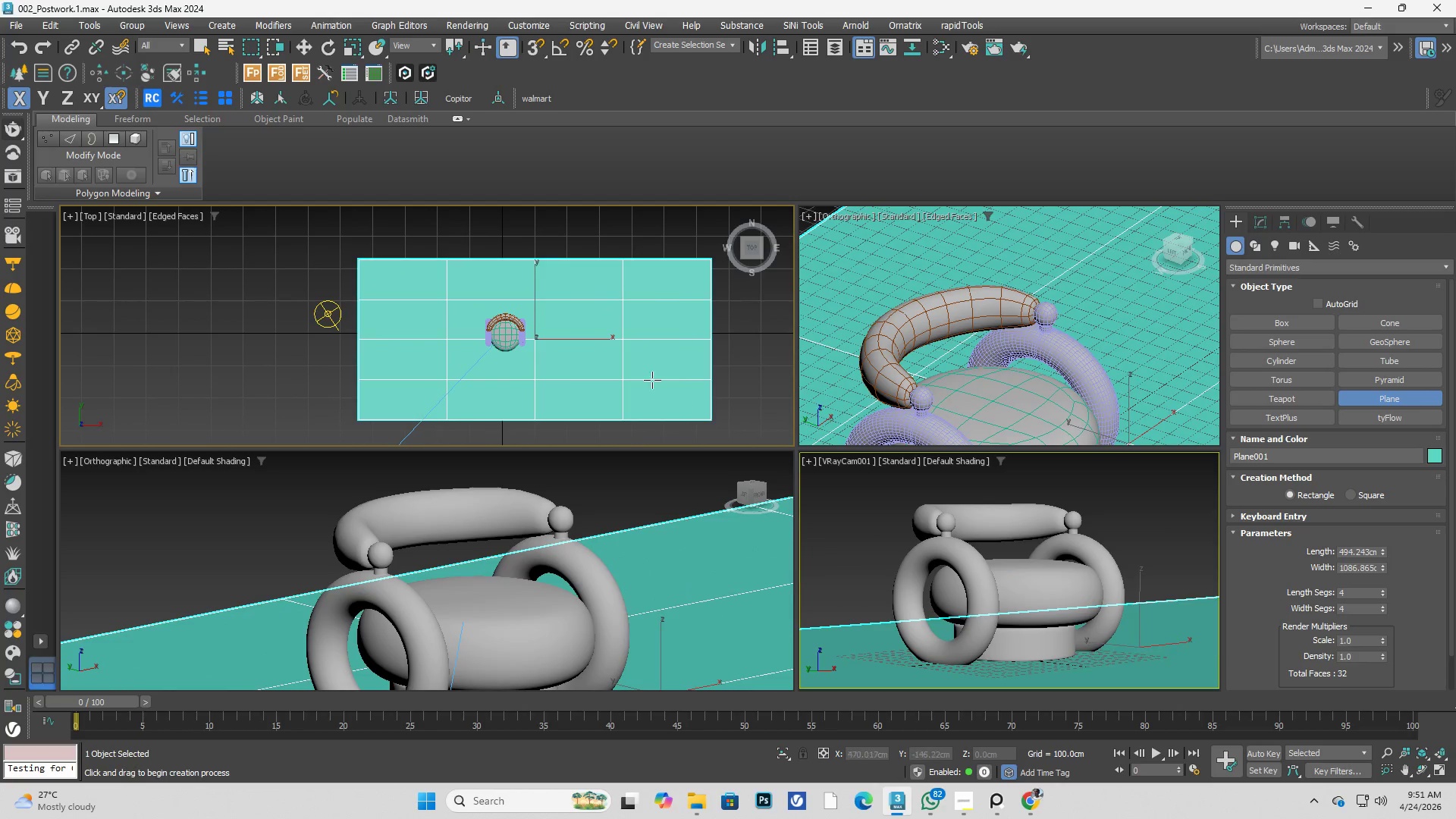 
right_click([648, 378])
 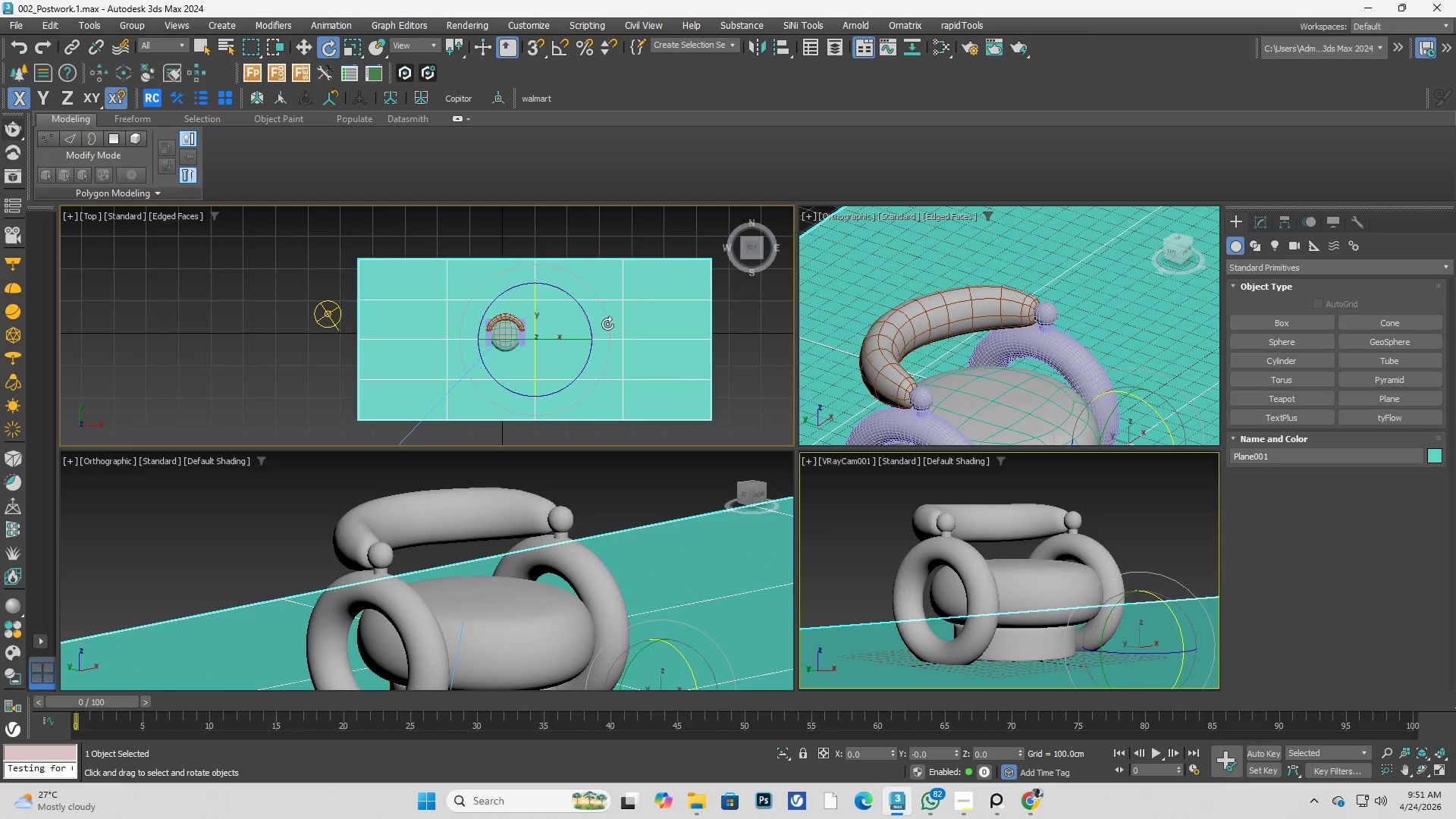 
scroll: coordinate [579, 306], scroll_direction: down, amount: 2.0
 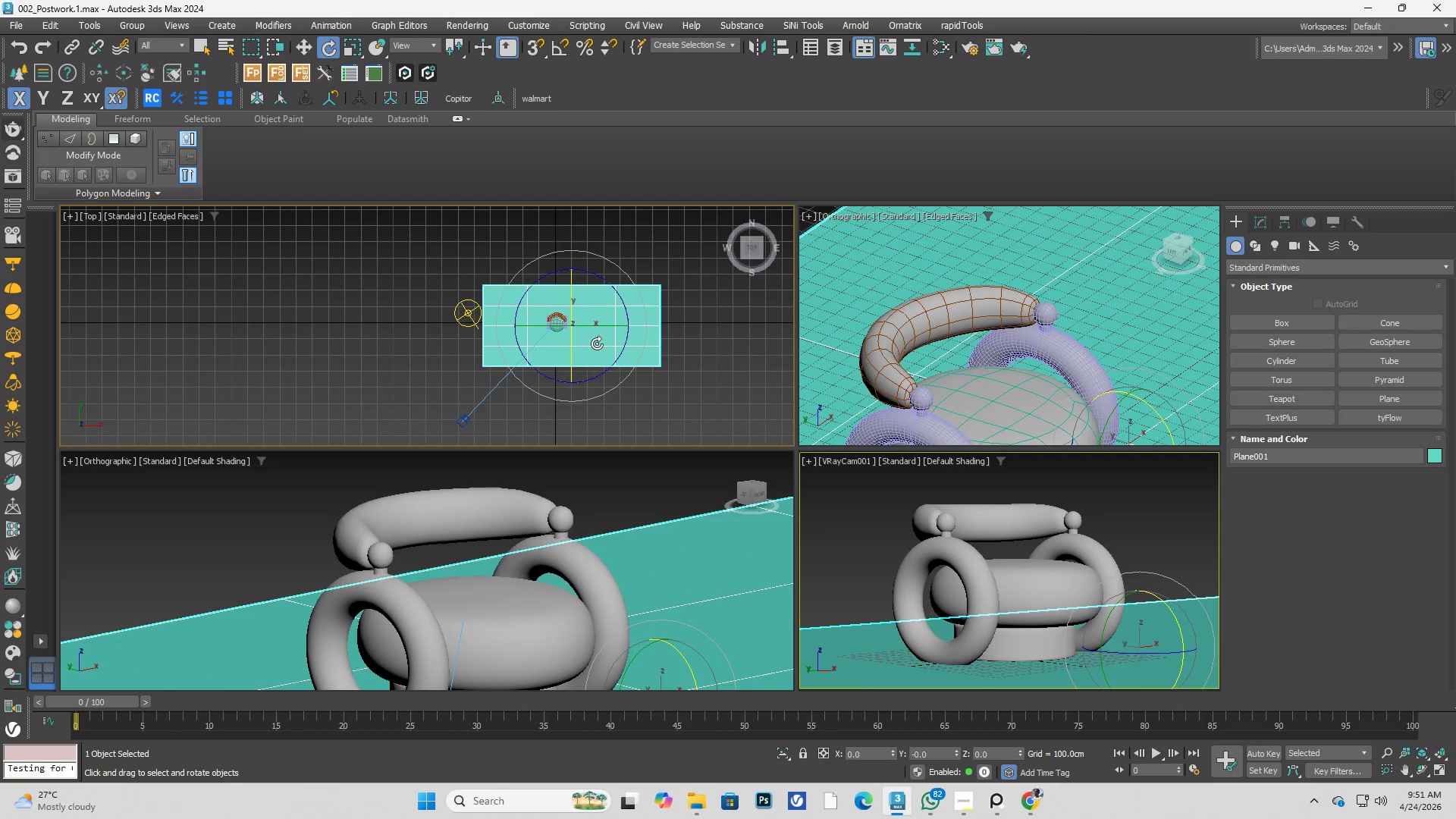 
key(W)
 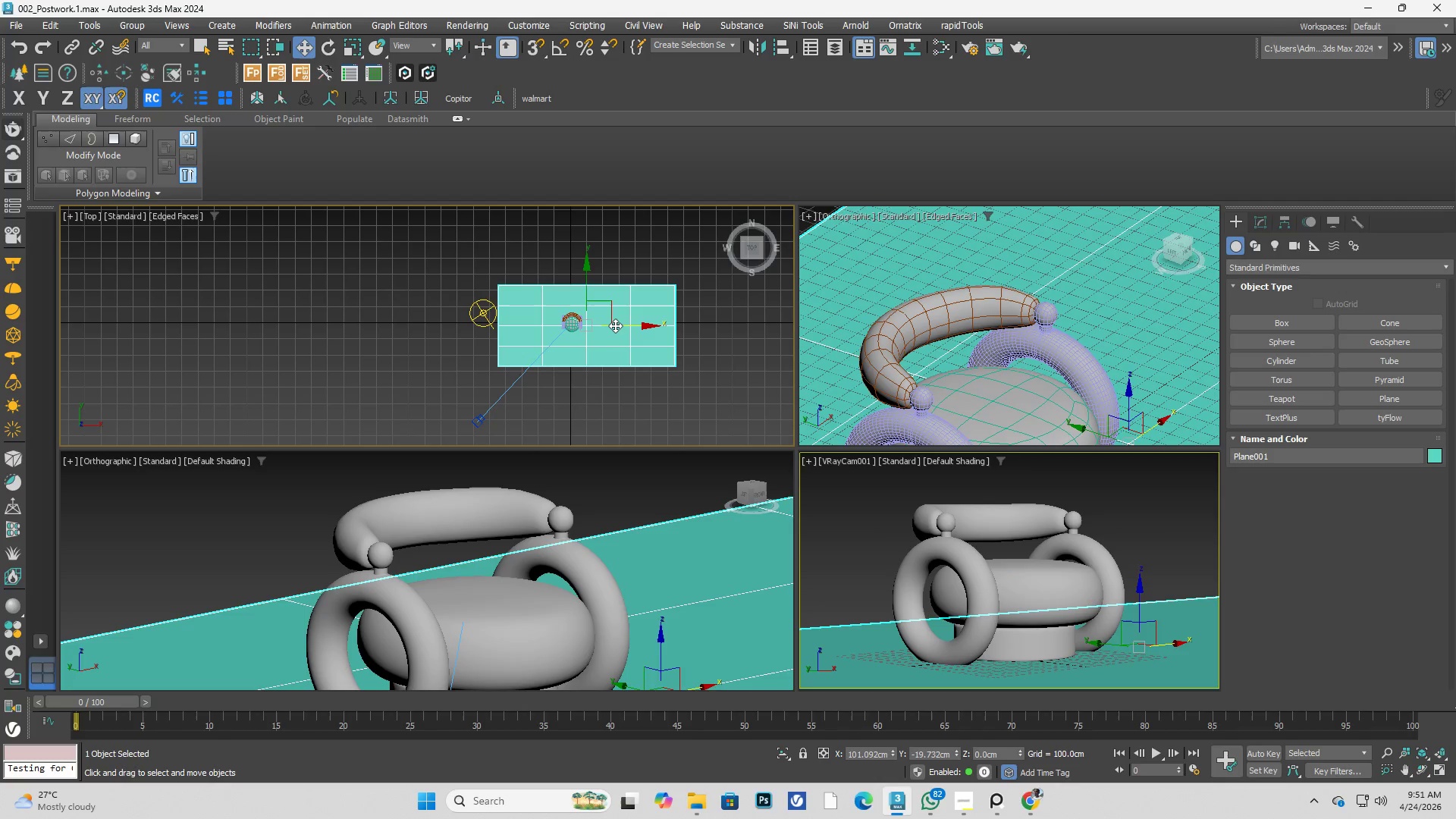 
left_click_drag(start_coordinate=[615, 325], to_coordinate=[601, 327])
 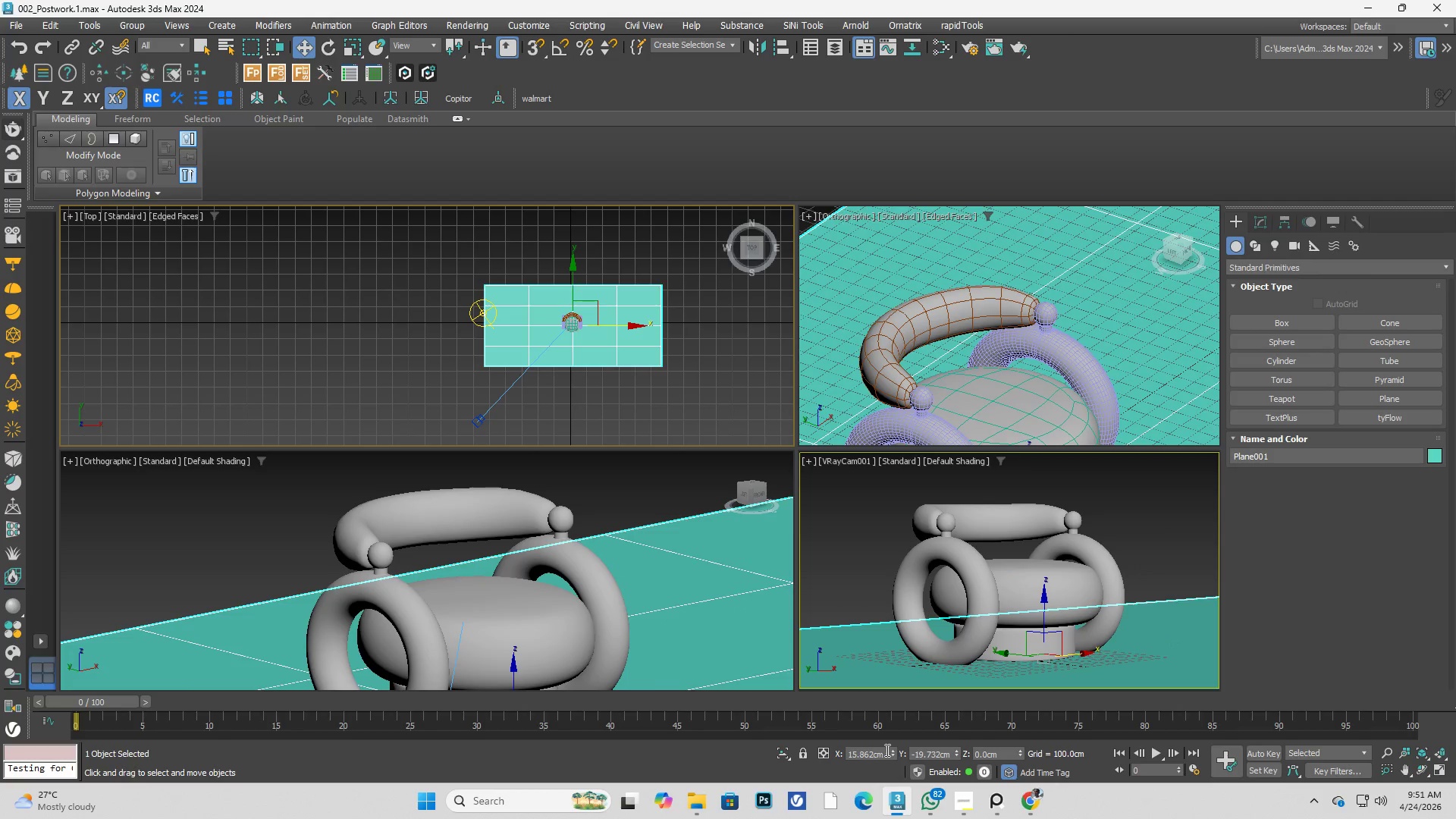 
right_click([894, 755])
 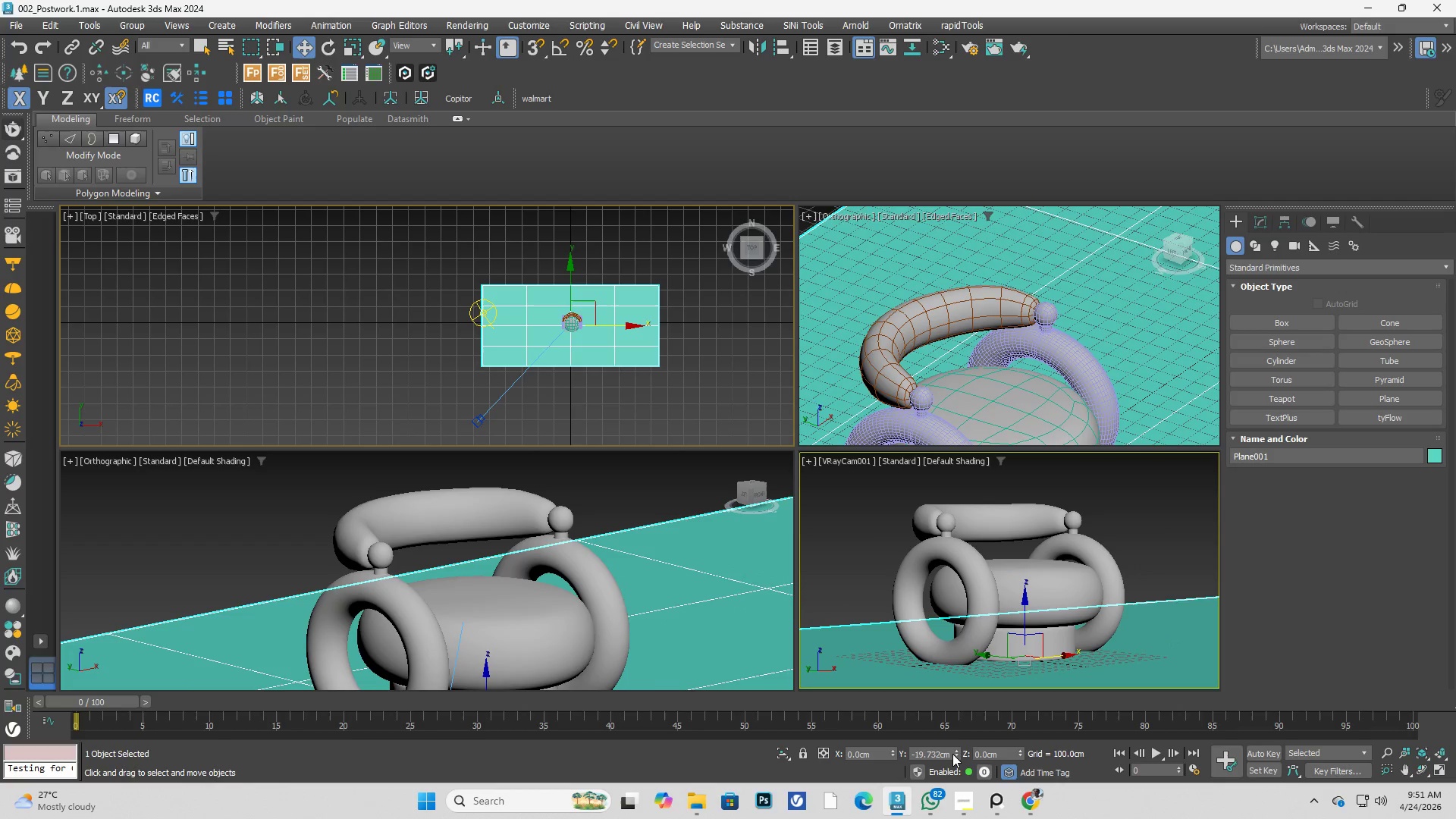 
right_click([955, 754])
 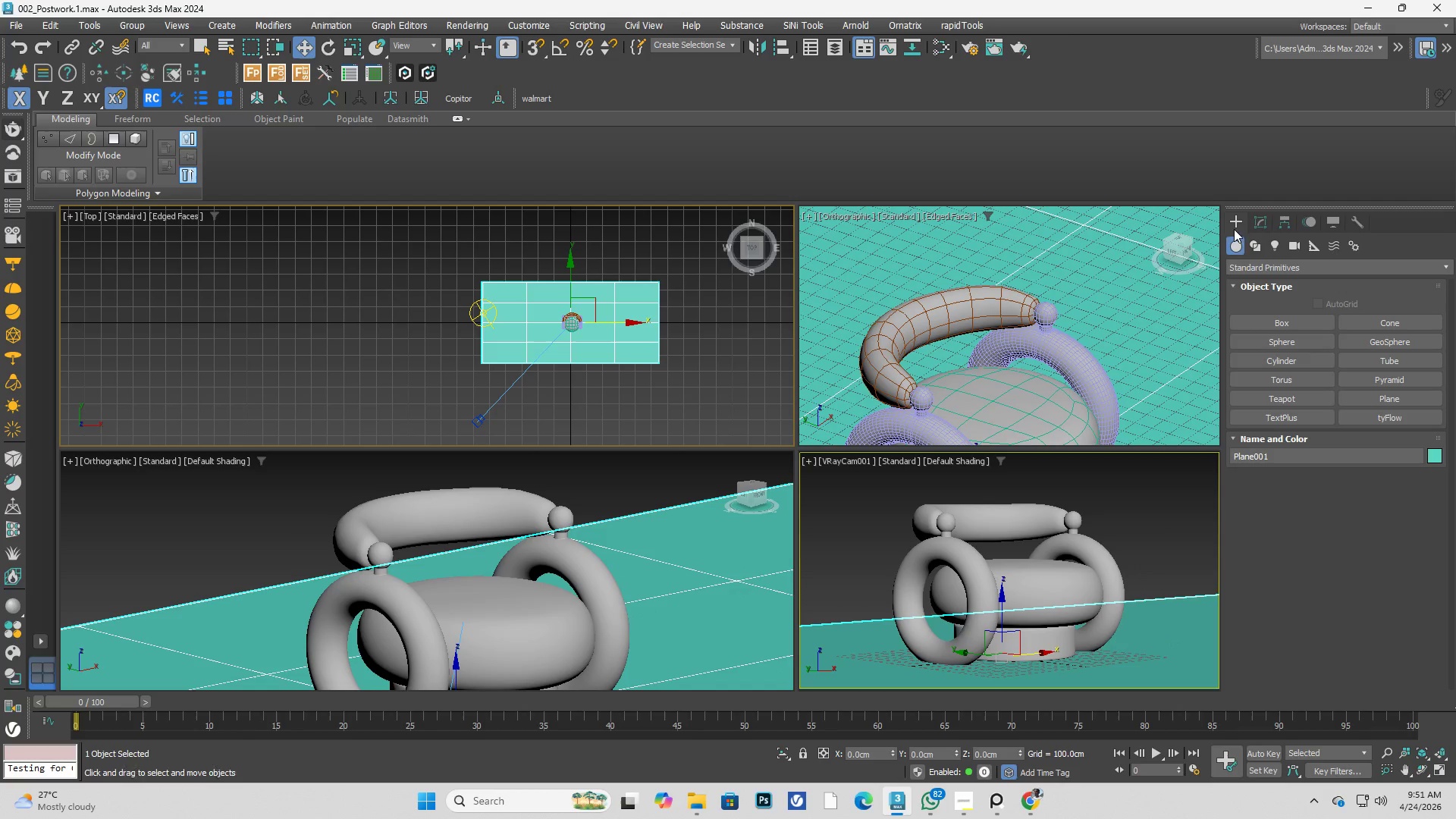 
left_click([1257, 222])
 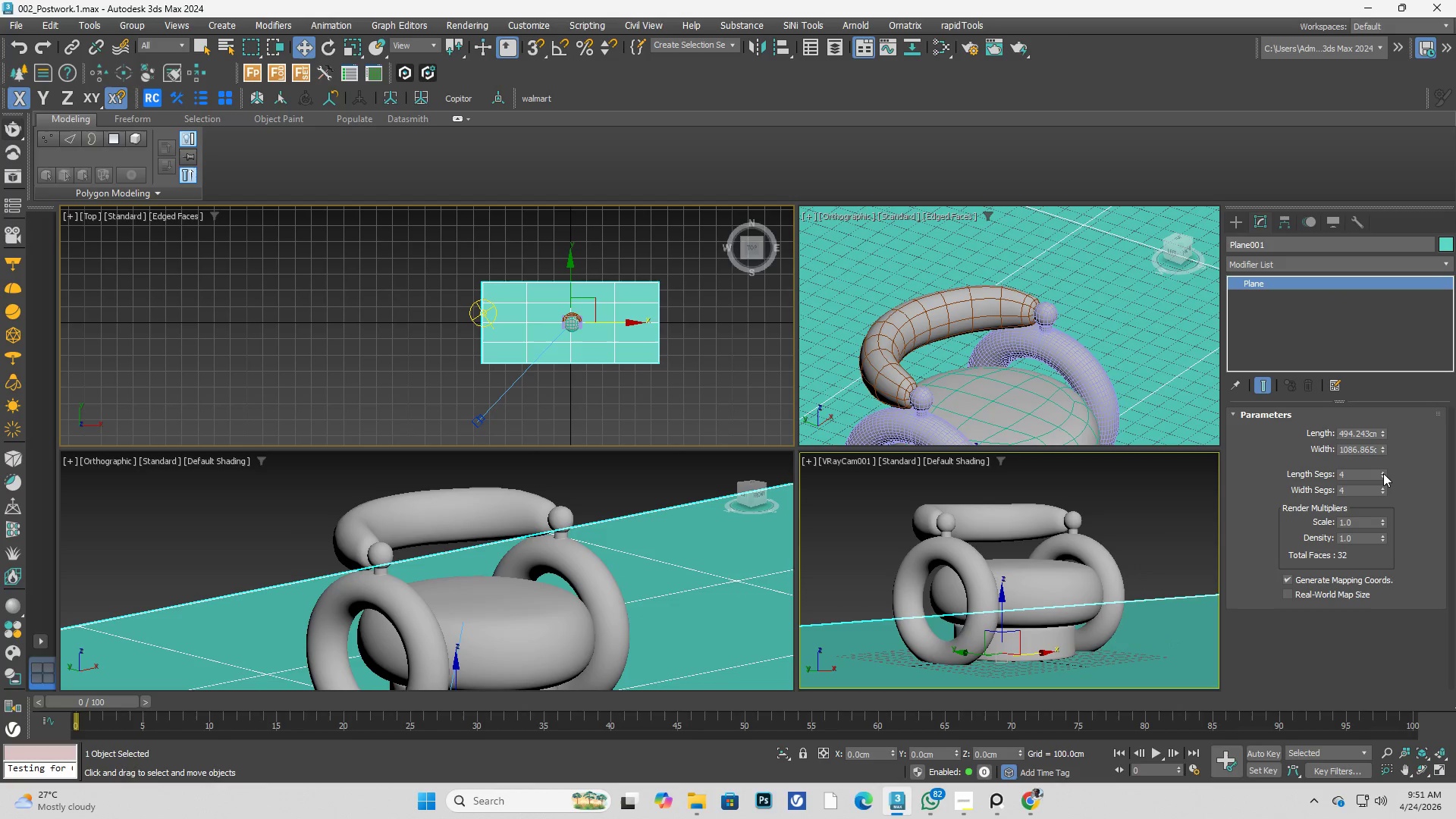 
double_click([1385, 488])
 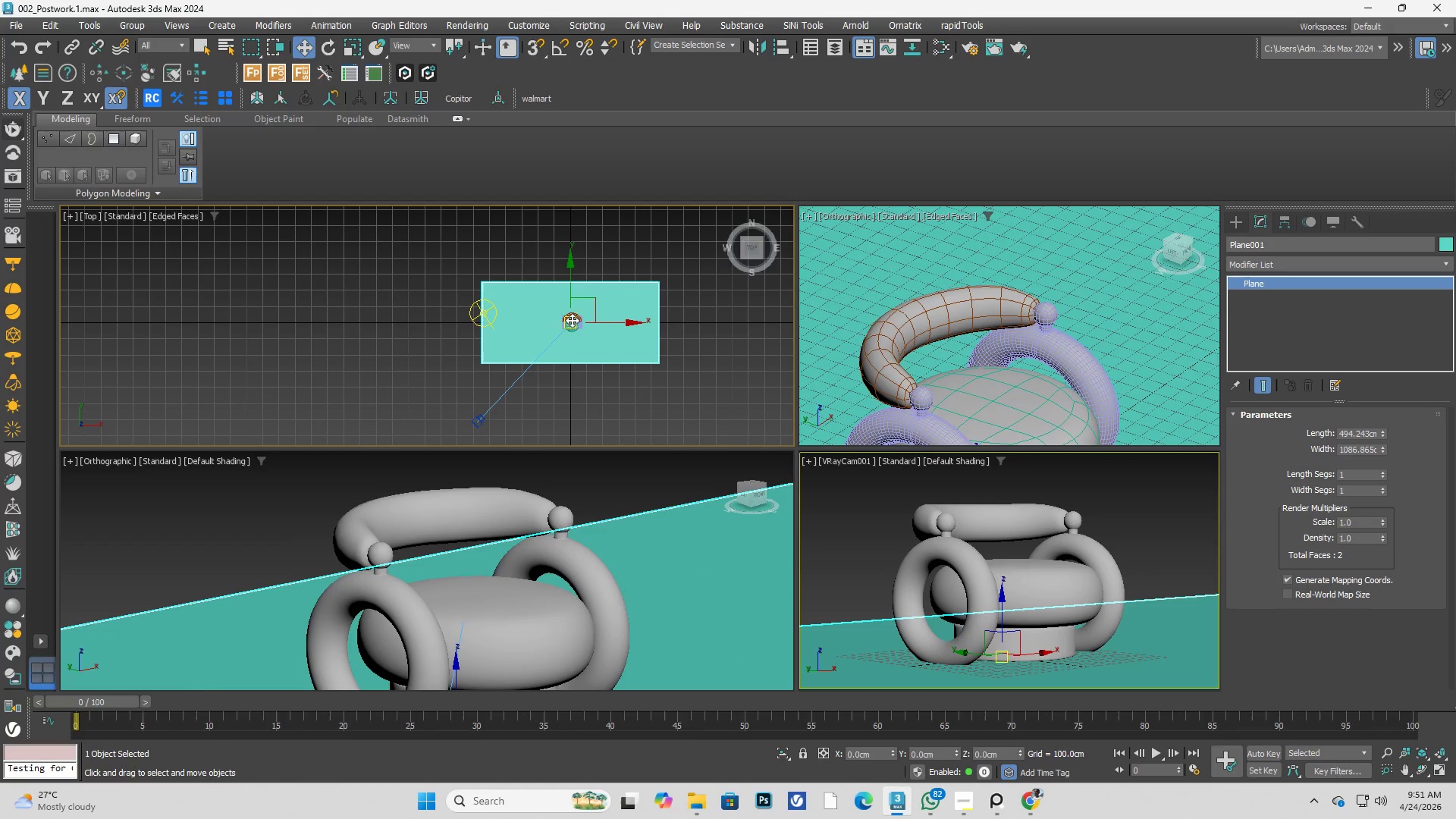 
scroll: coordinate [572, 297], scroll_direction: up, amount: 2.0
 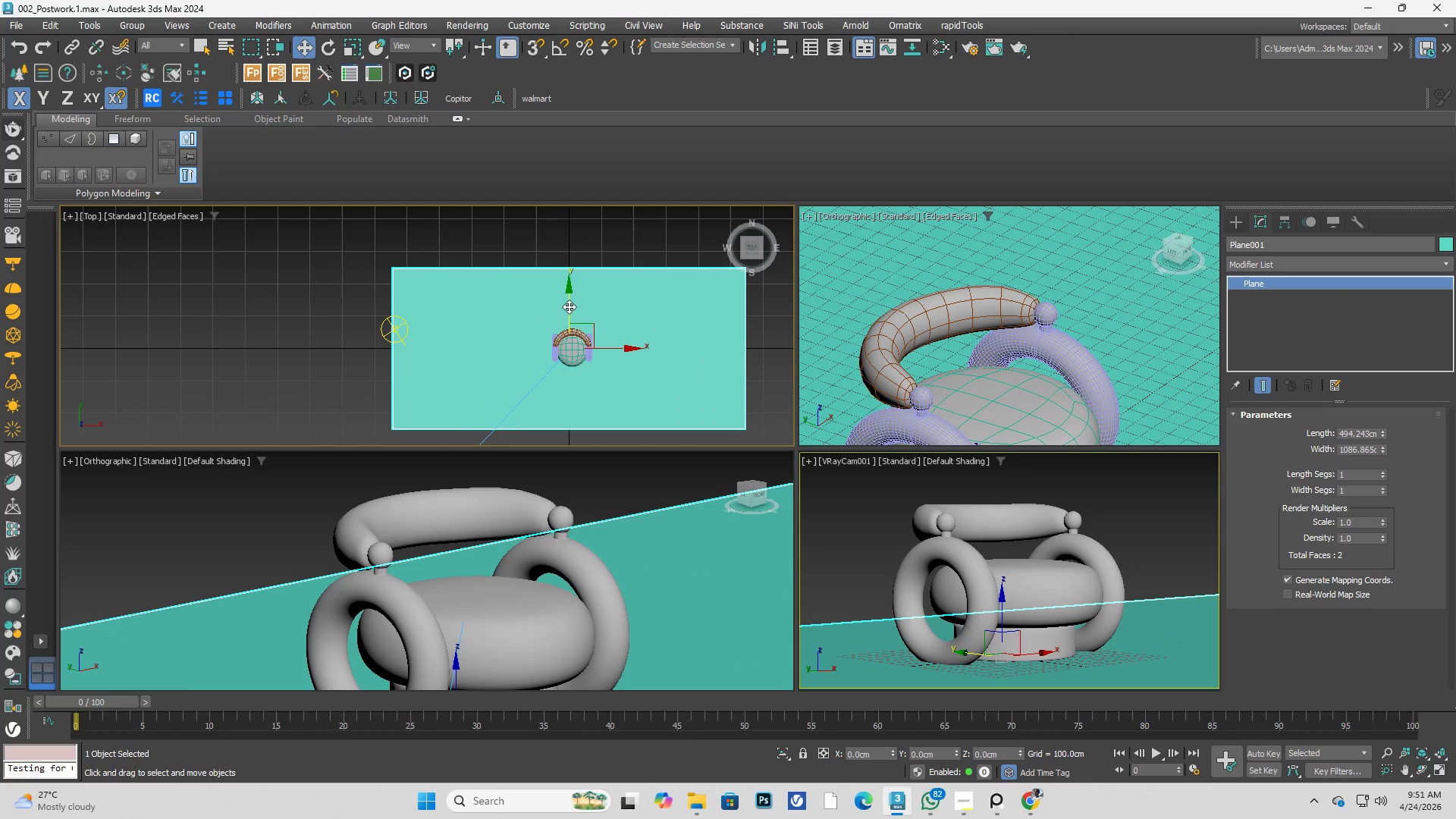 
left_click_drag(start_coordinate=[569, 306], to_coordinate=[579, 340])
 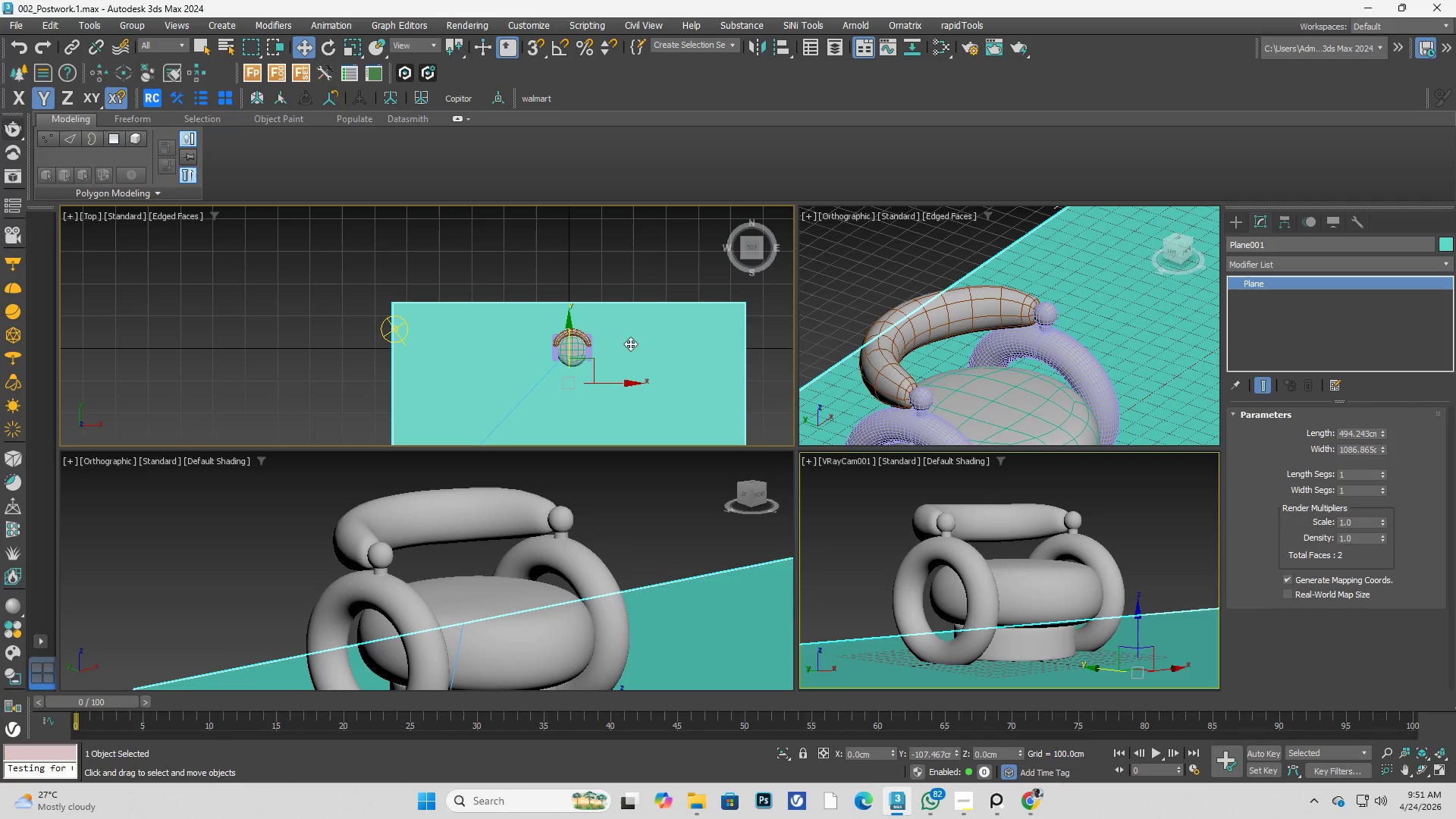 
right_click([632, 344])
 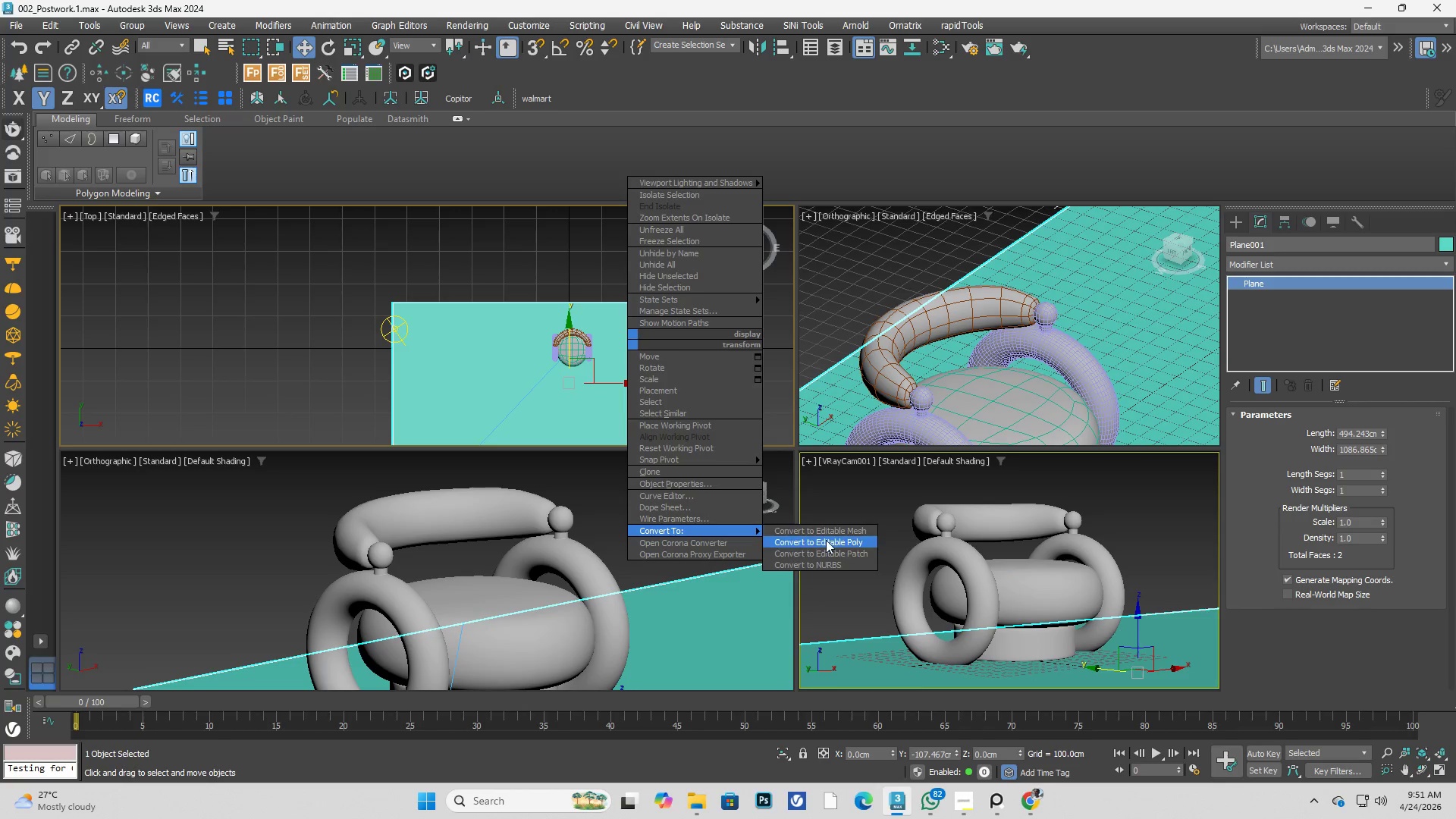 
left_click([832, 544])
 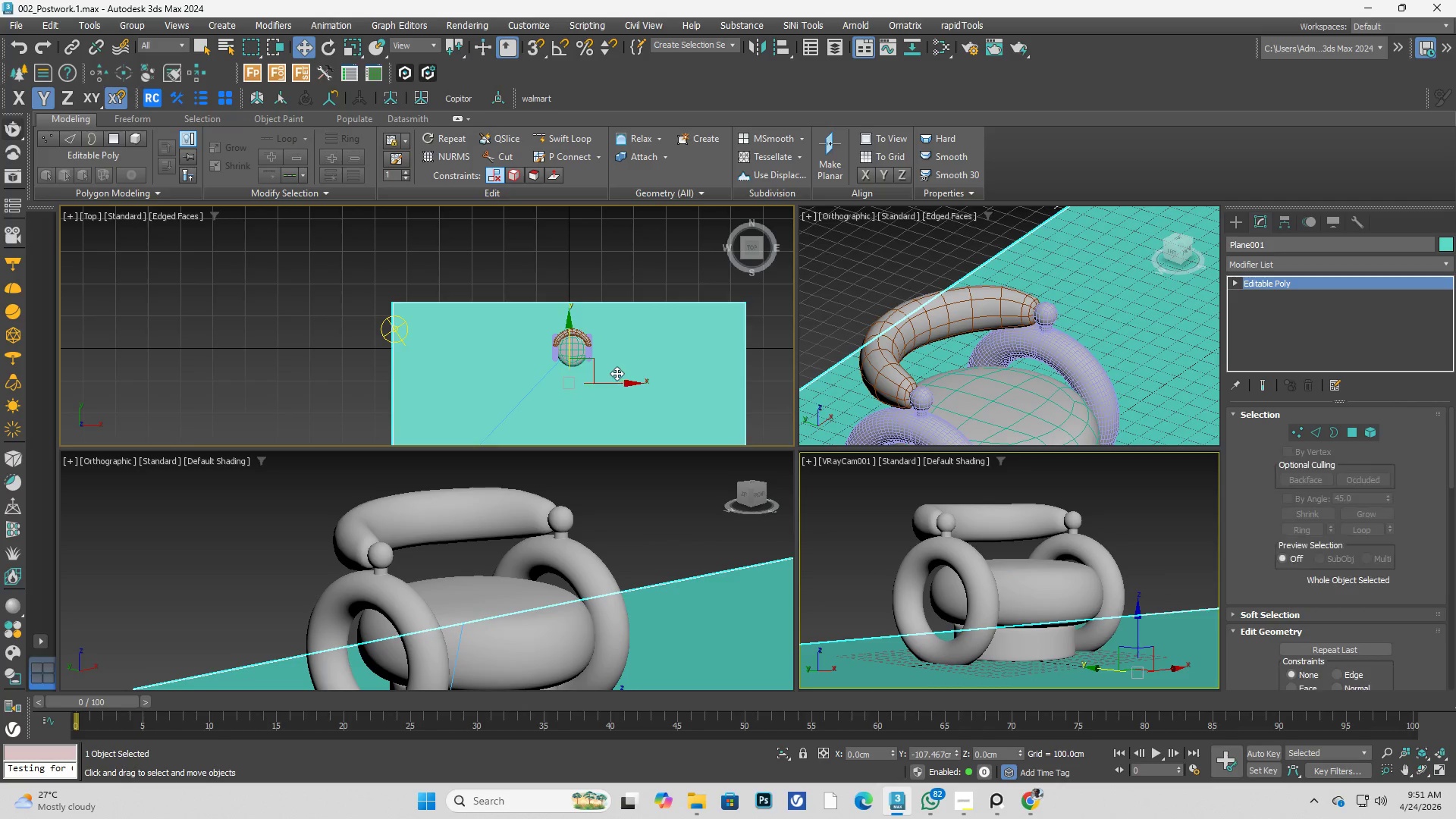 
key(Alt+AltLeft)
 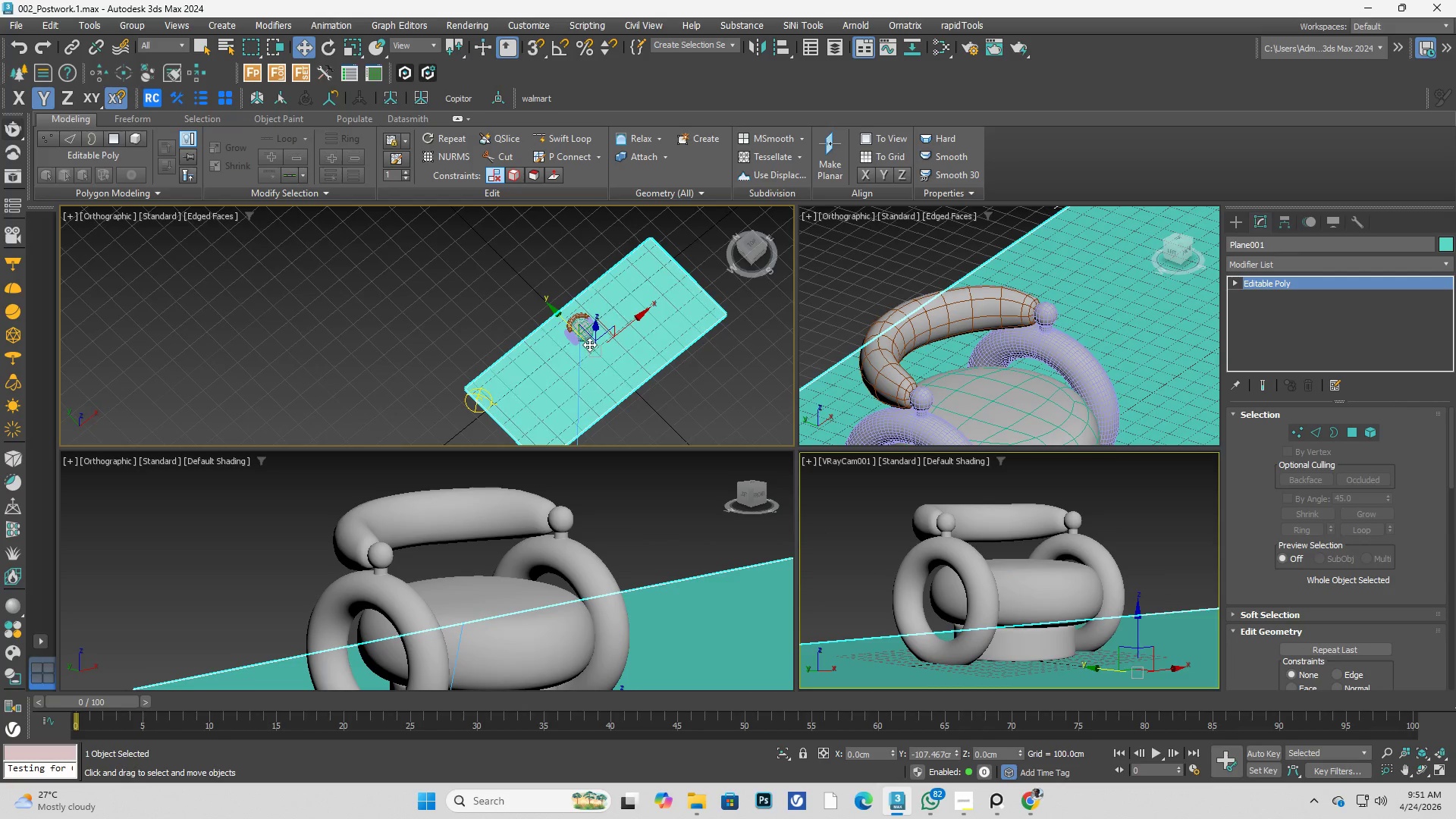 
scroll: coordinate [617, 373], scroll_direction: down, amount: 1.0
 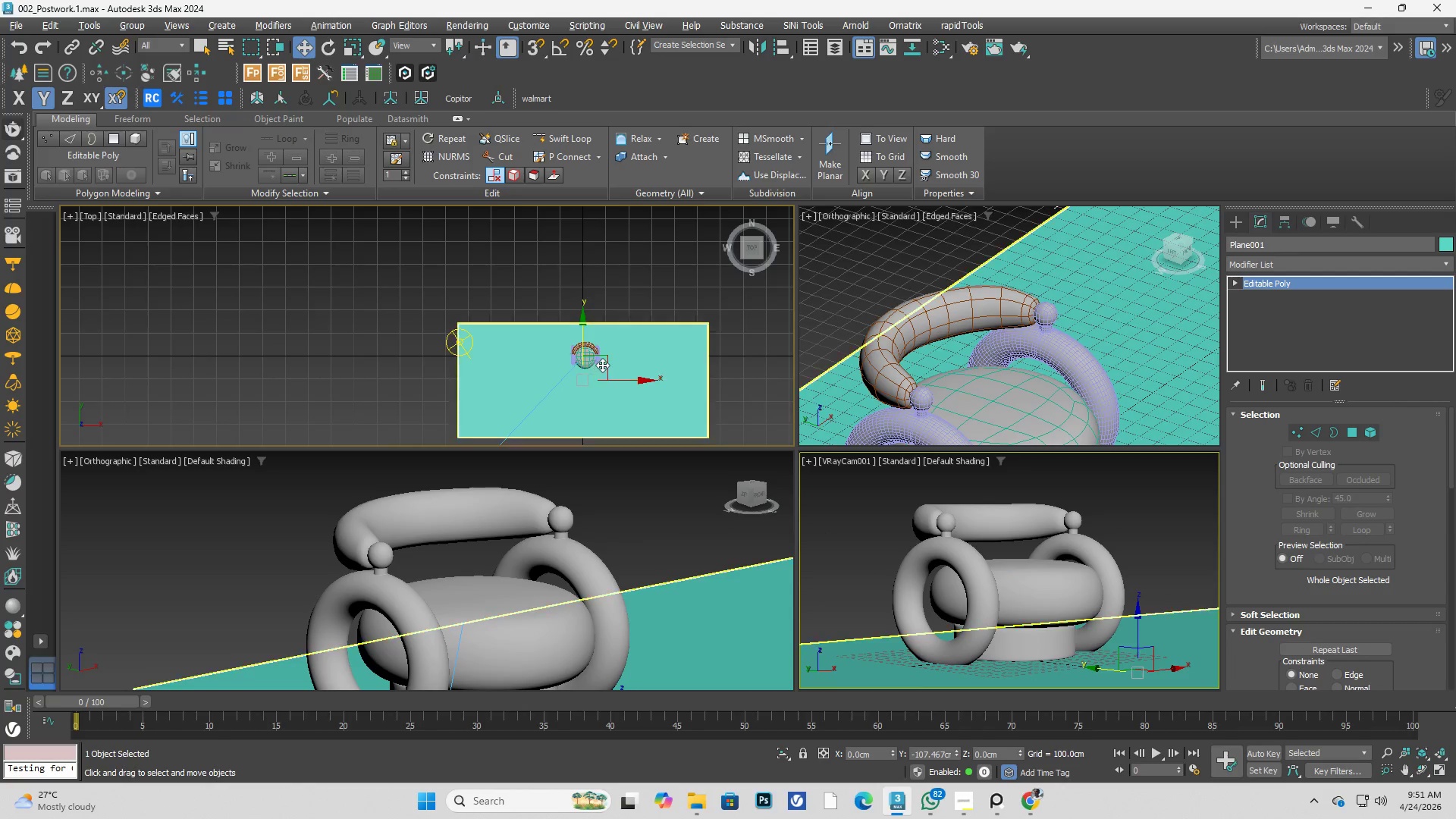 
key(M)
 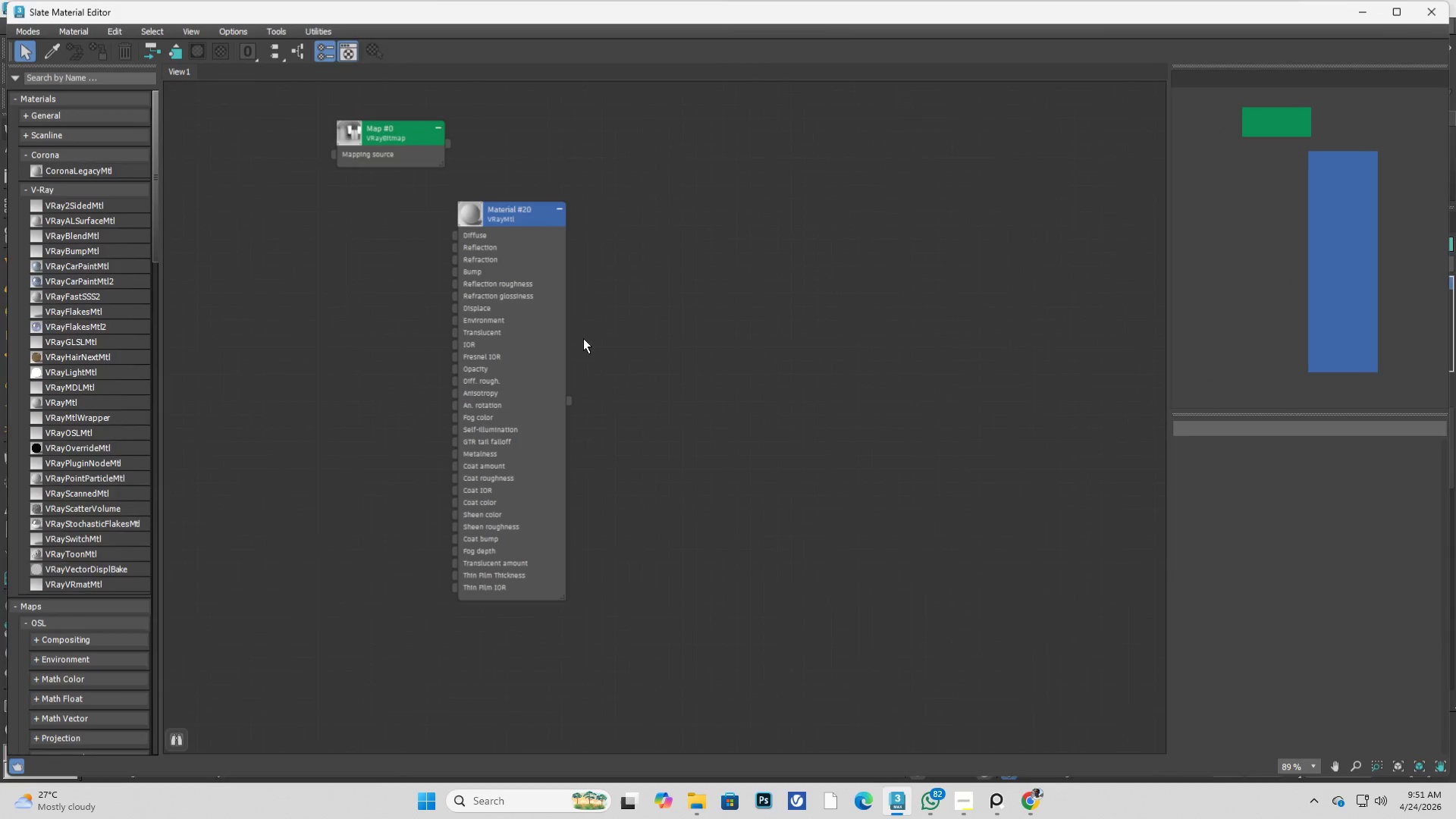 
left_click([513, 242])
 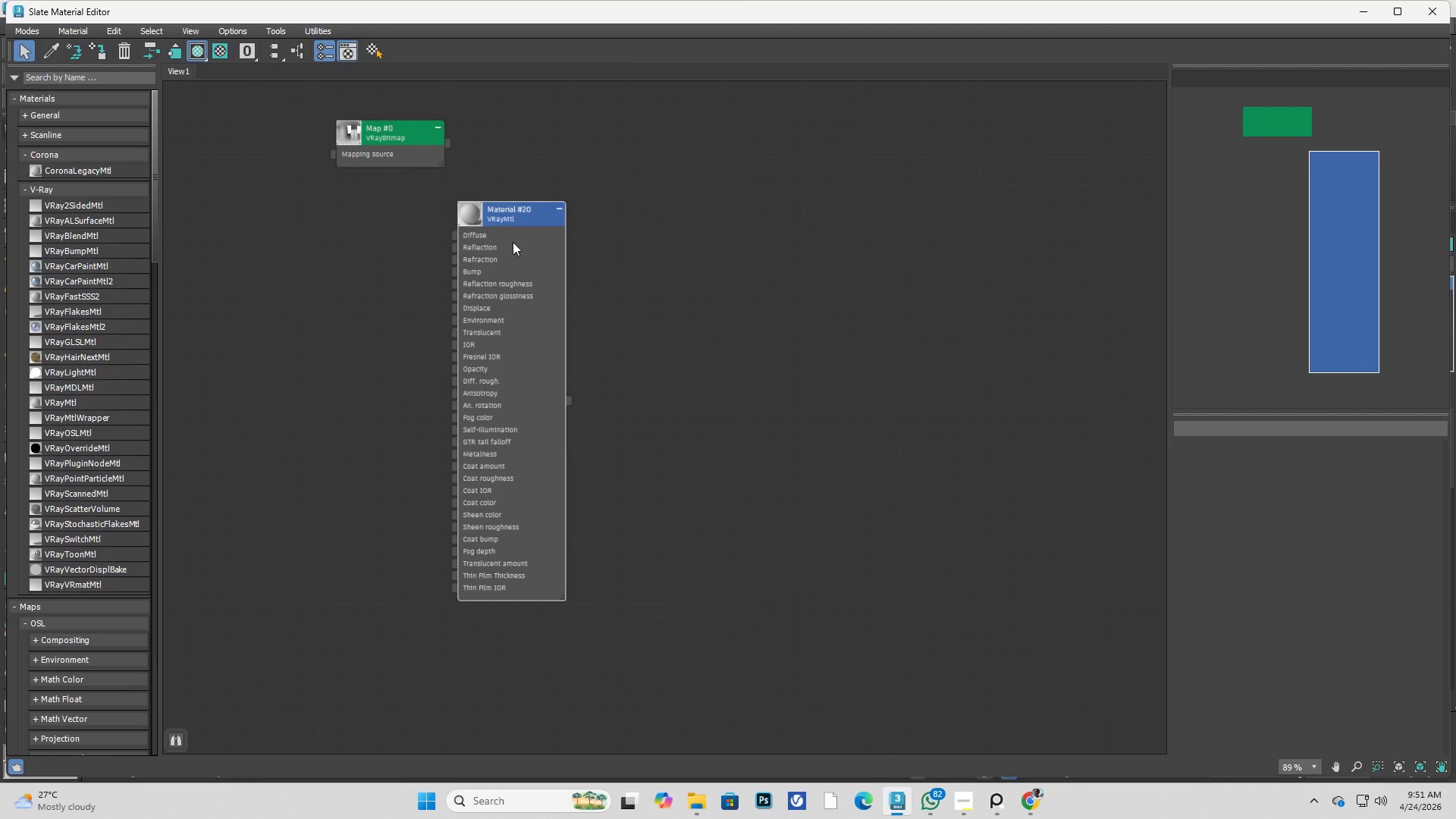 
right_click([513, 242])
 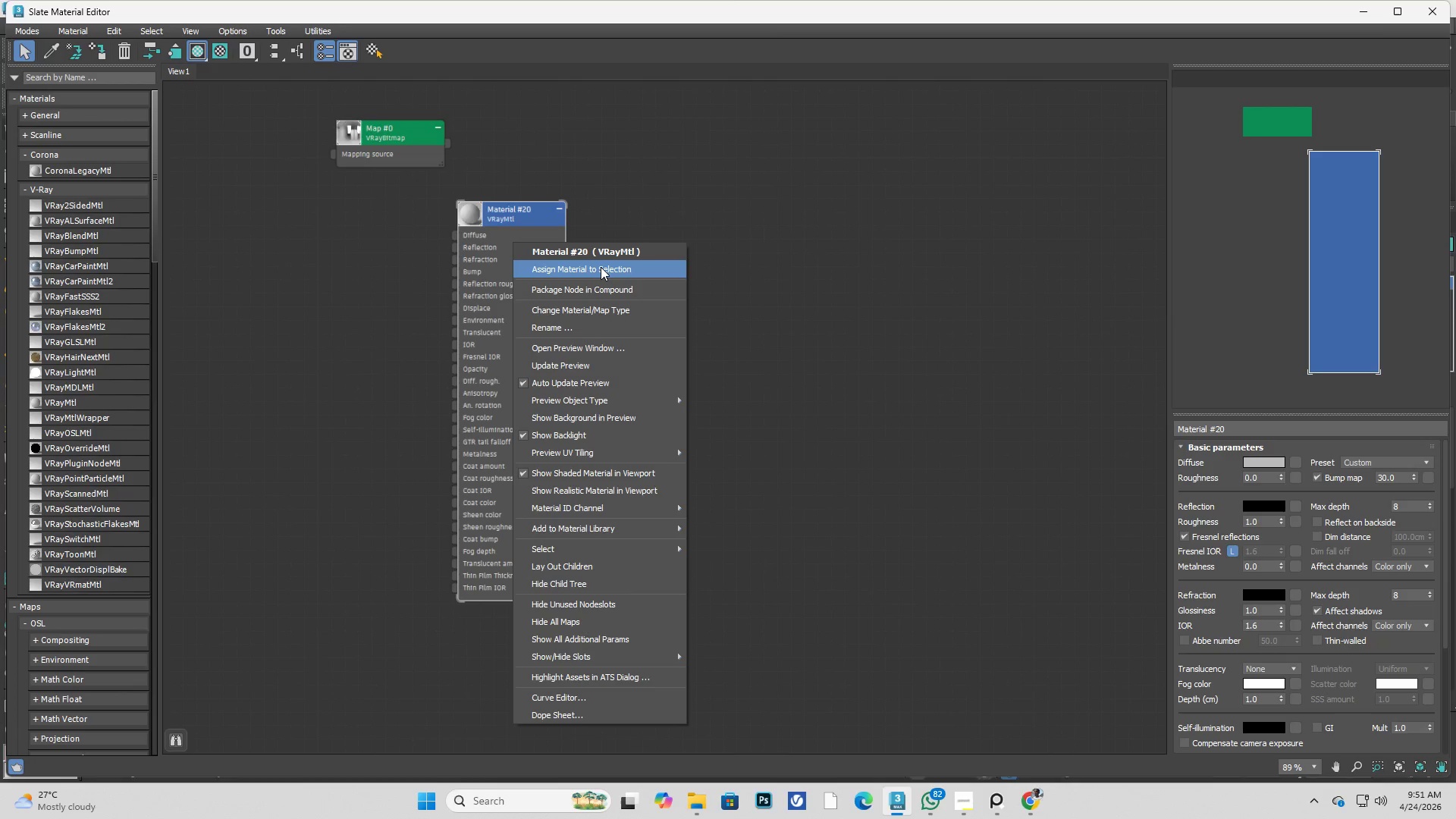 
left_click([601, 267])
 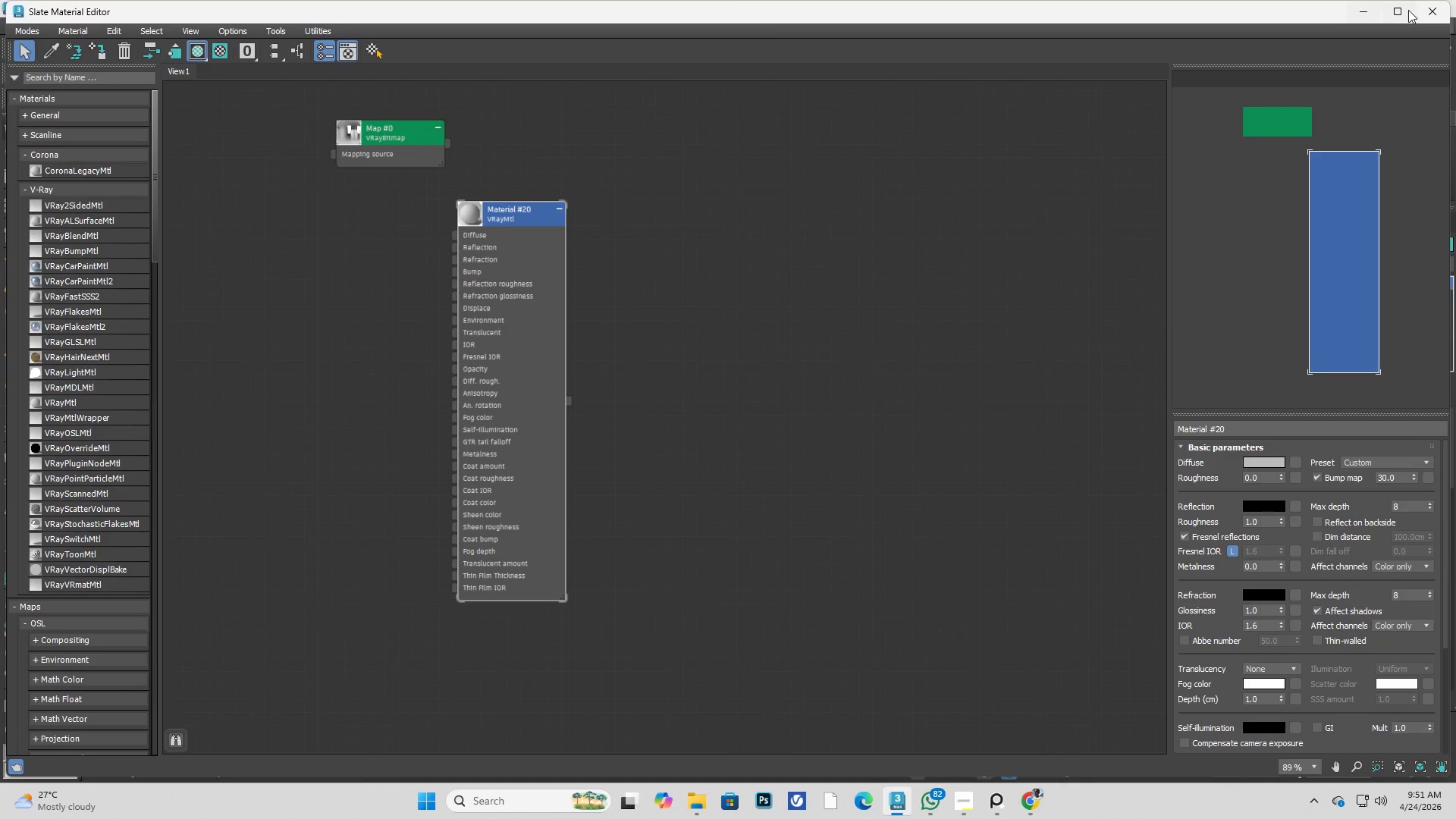 
left_click([1426, 5])
 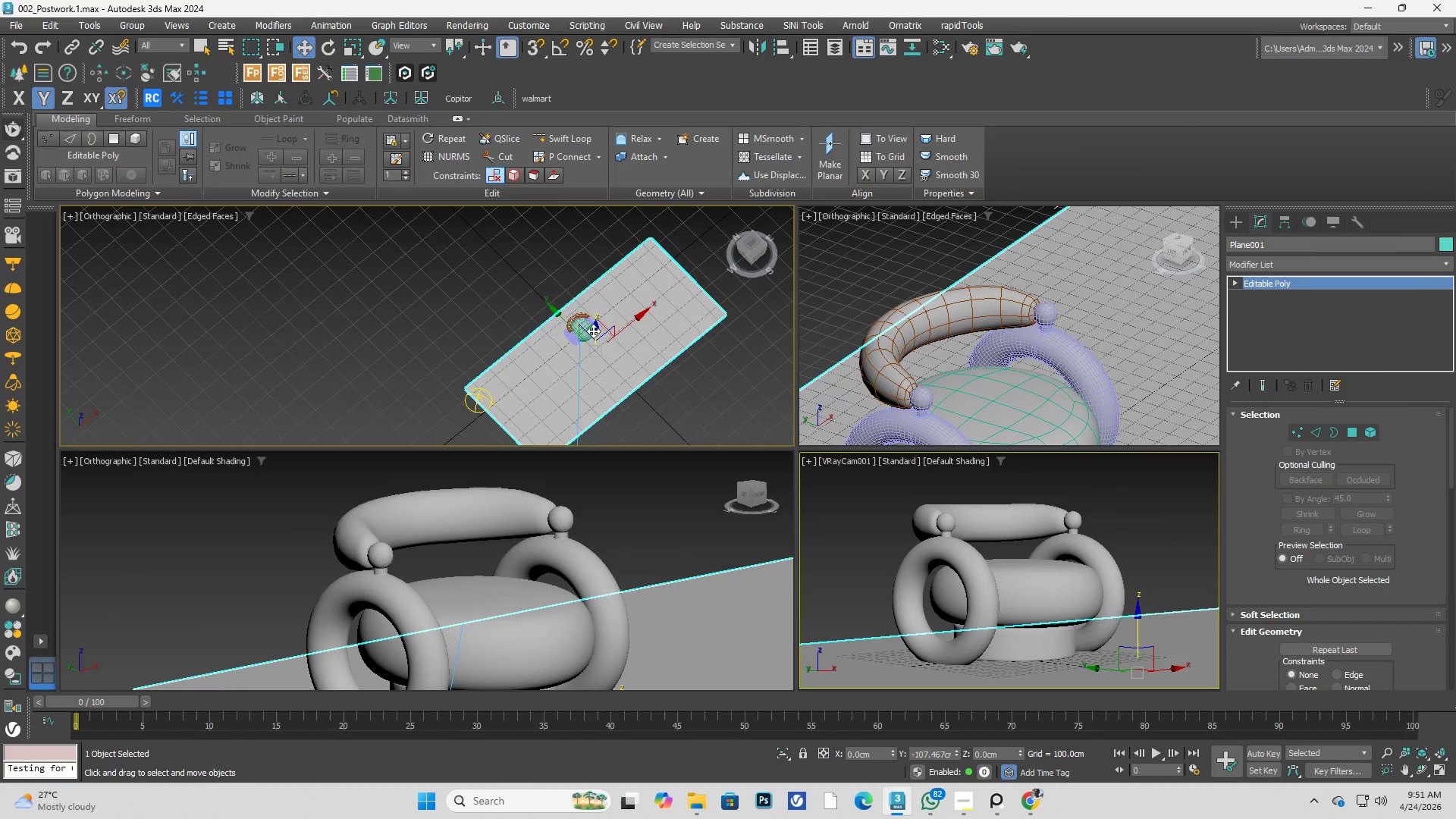 
scroll: coordinate [578, 328], scroll_direction: up, amount: 2.0
 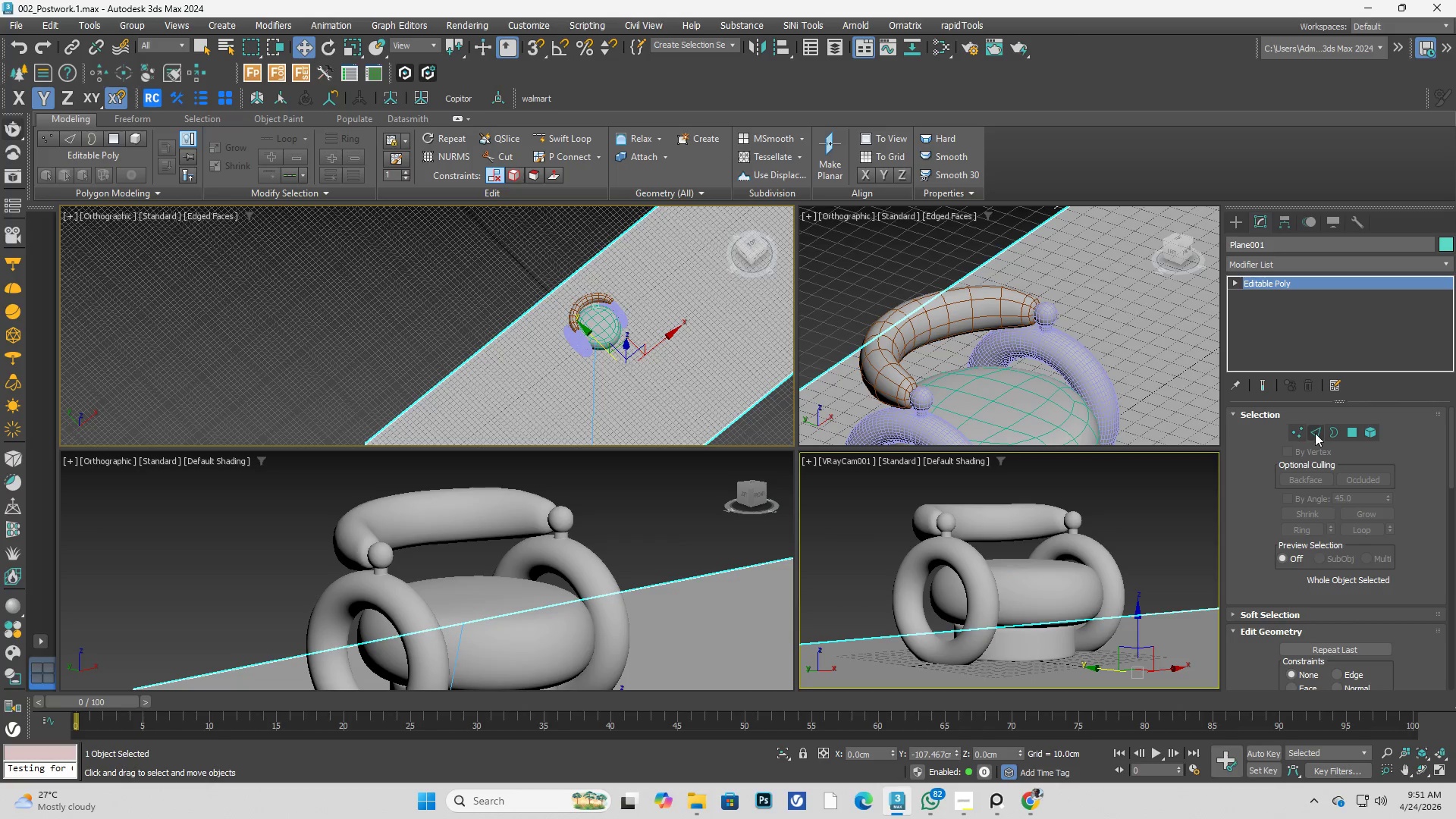 
left_click([1320, 433])
 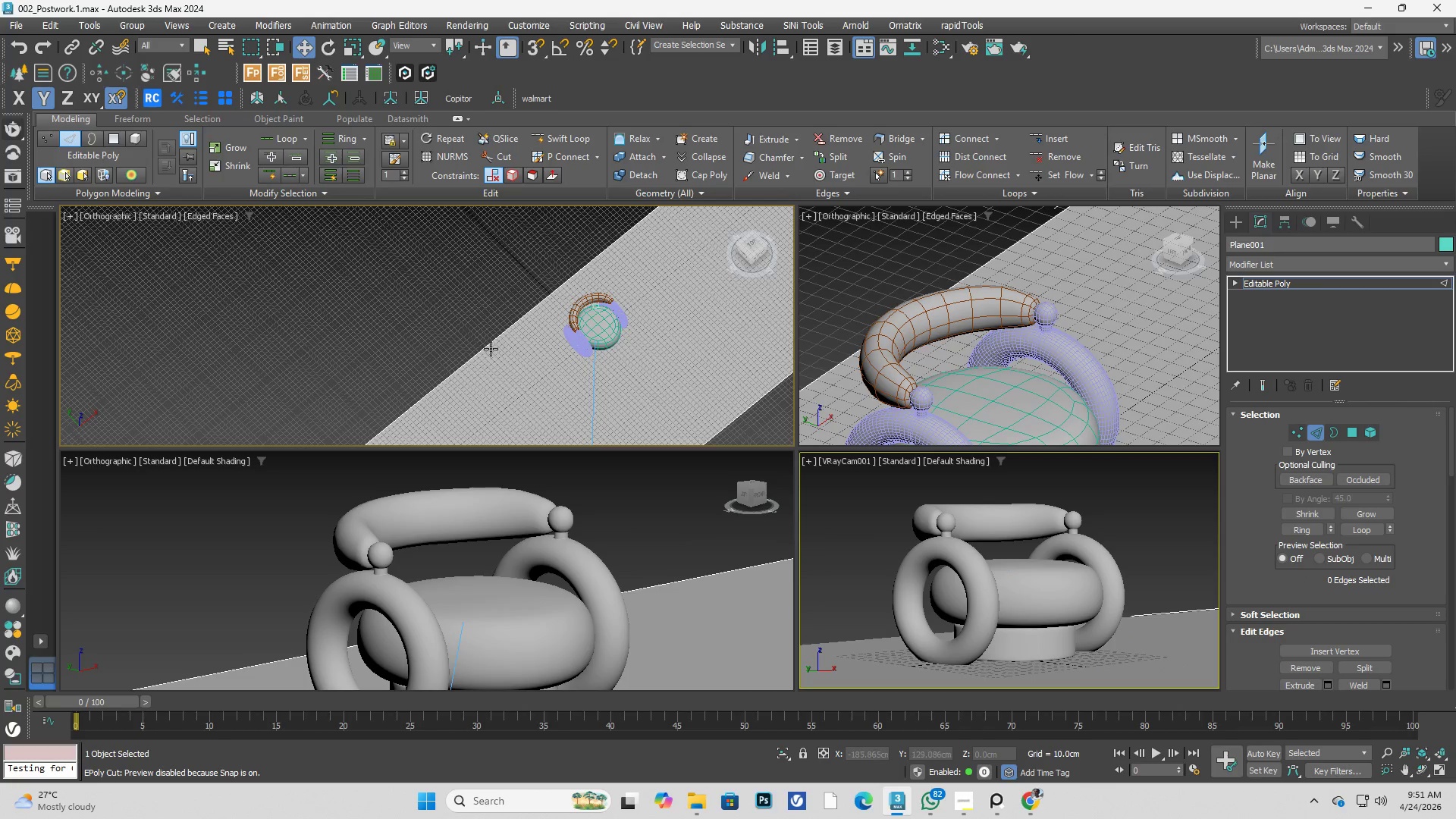 
double_click([489, 347])
 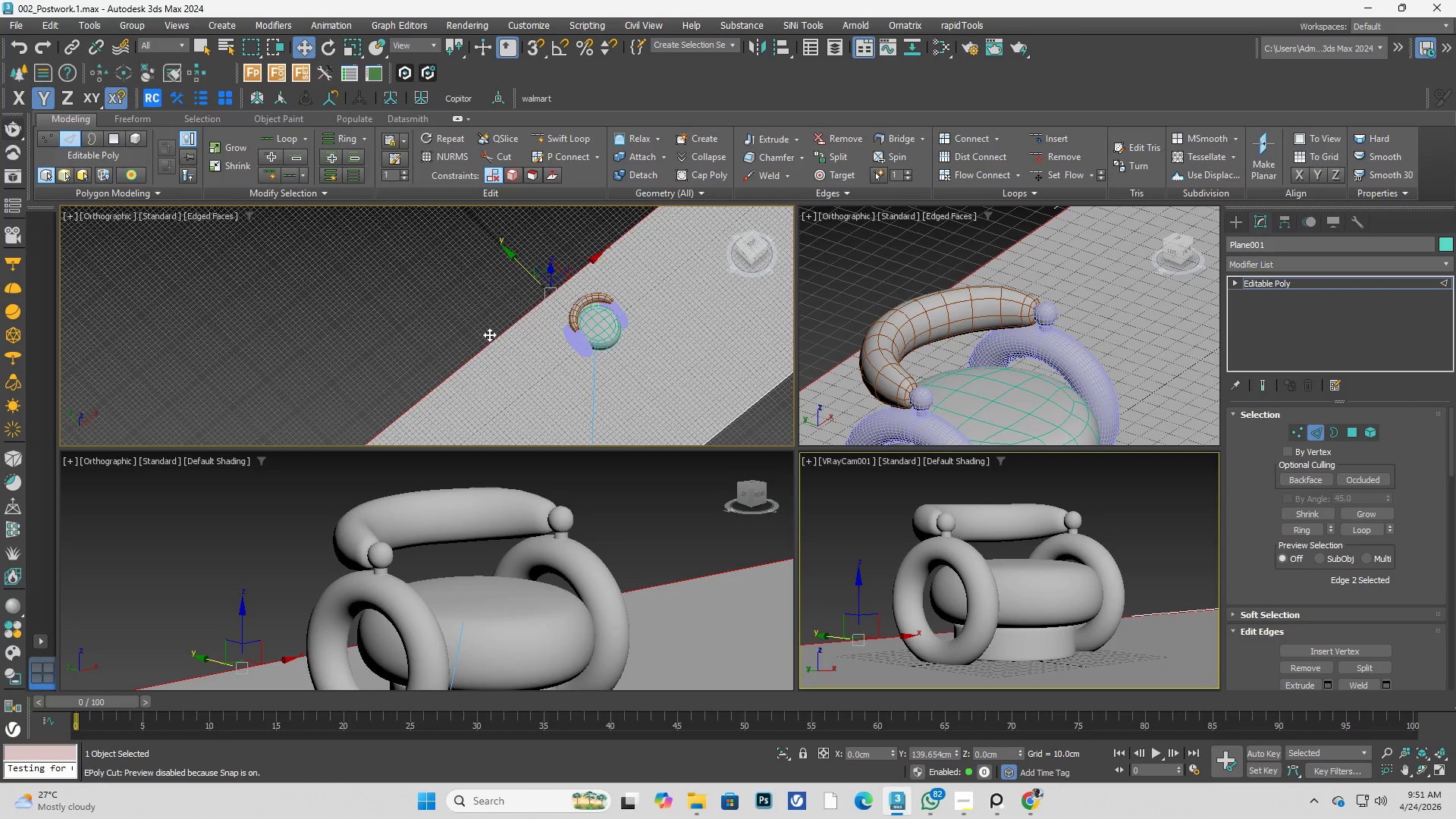 
hold_key(key=AltLeft, duration=0.31)
 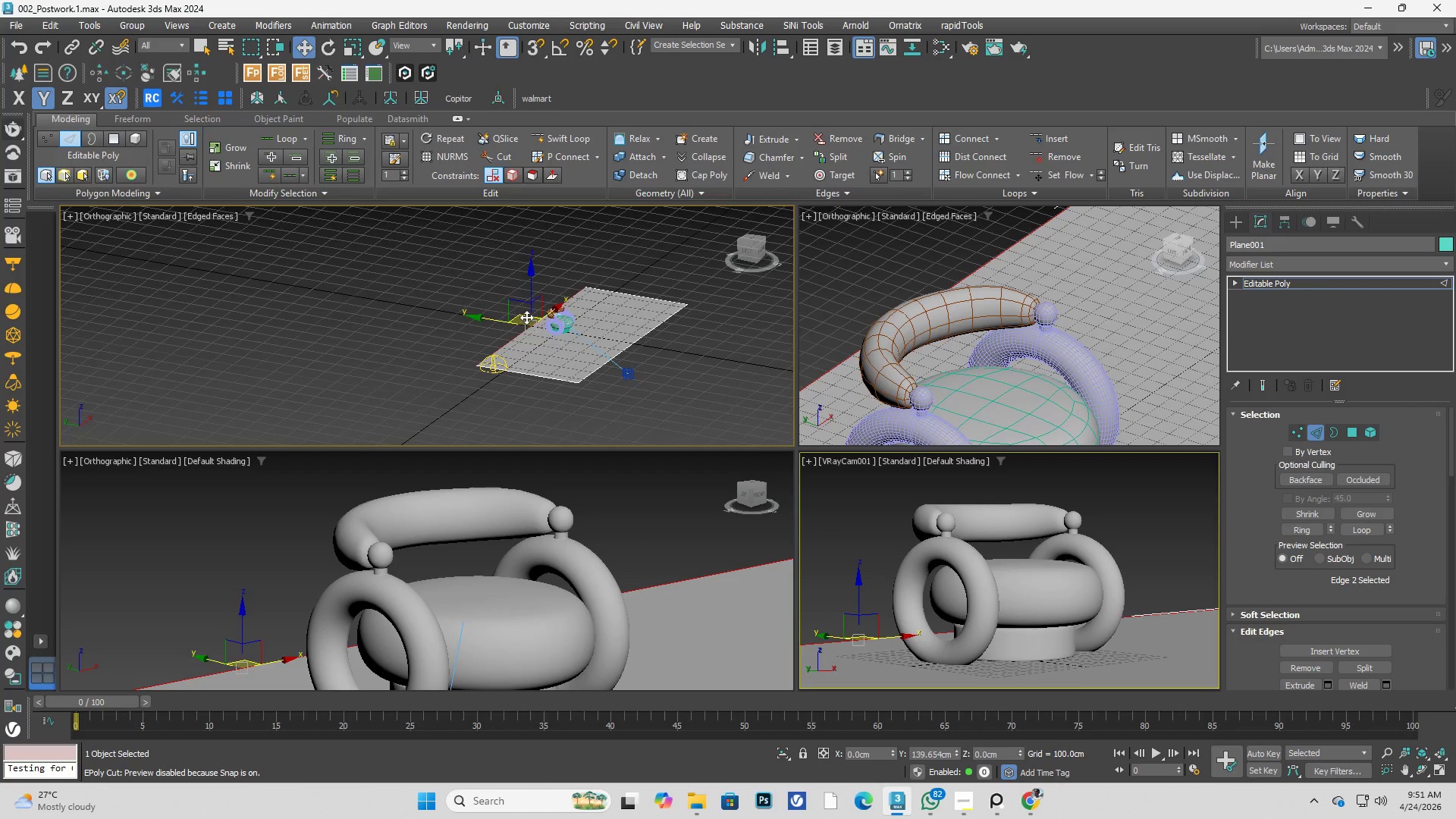 
scroll: coordinate [503, 318], scroll_direction: down, amount: 2.0
 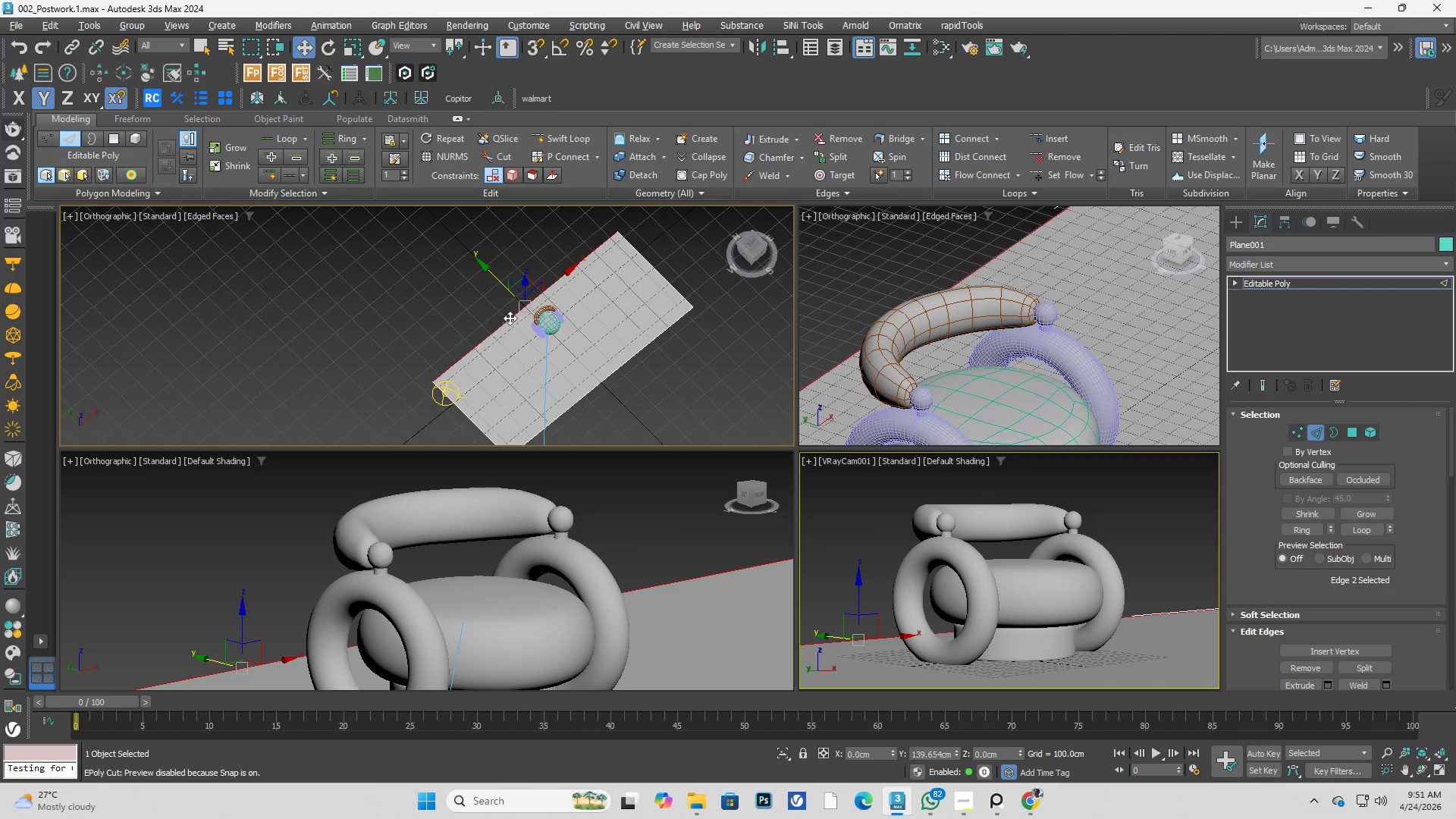 
hold_key(key=ShiftLeft, duration=0.78)
left_click_drag(start_coordinate=[532, 297], to_coordinate=[501, 125])
 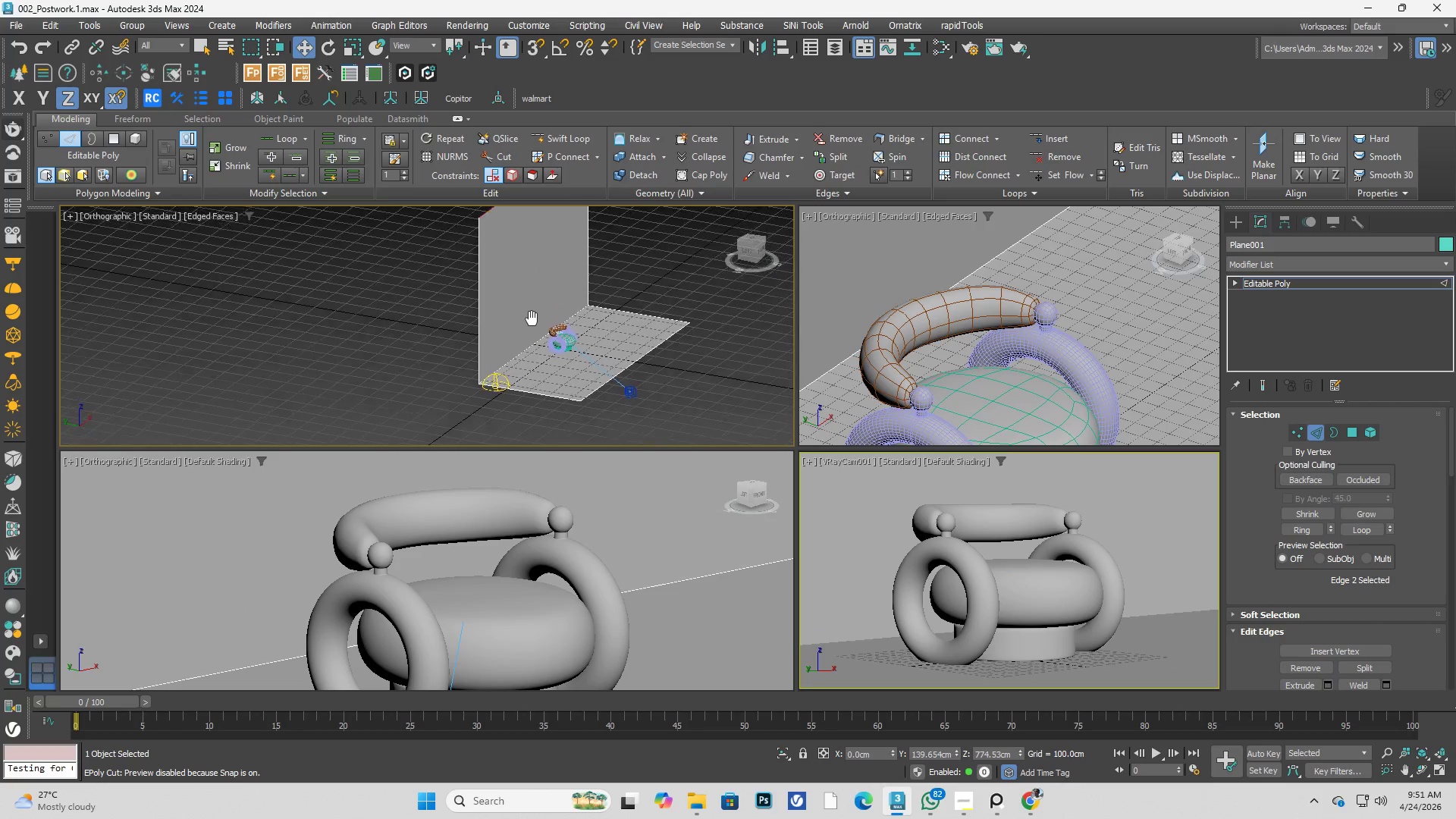 
key(Alt+AltLeft)
 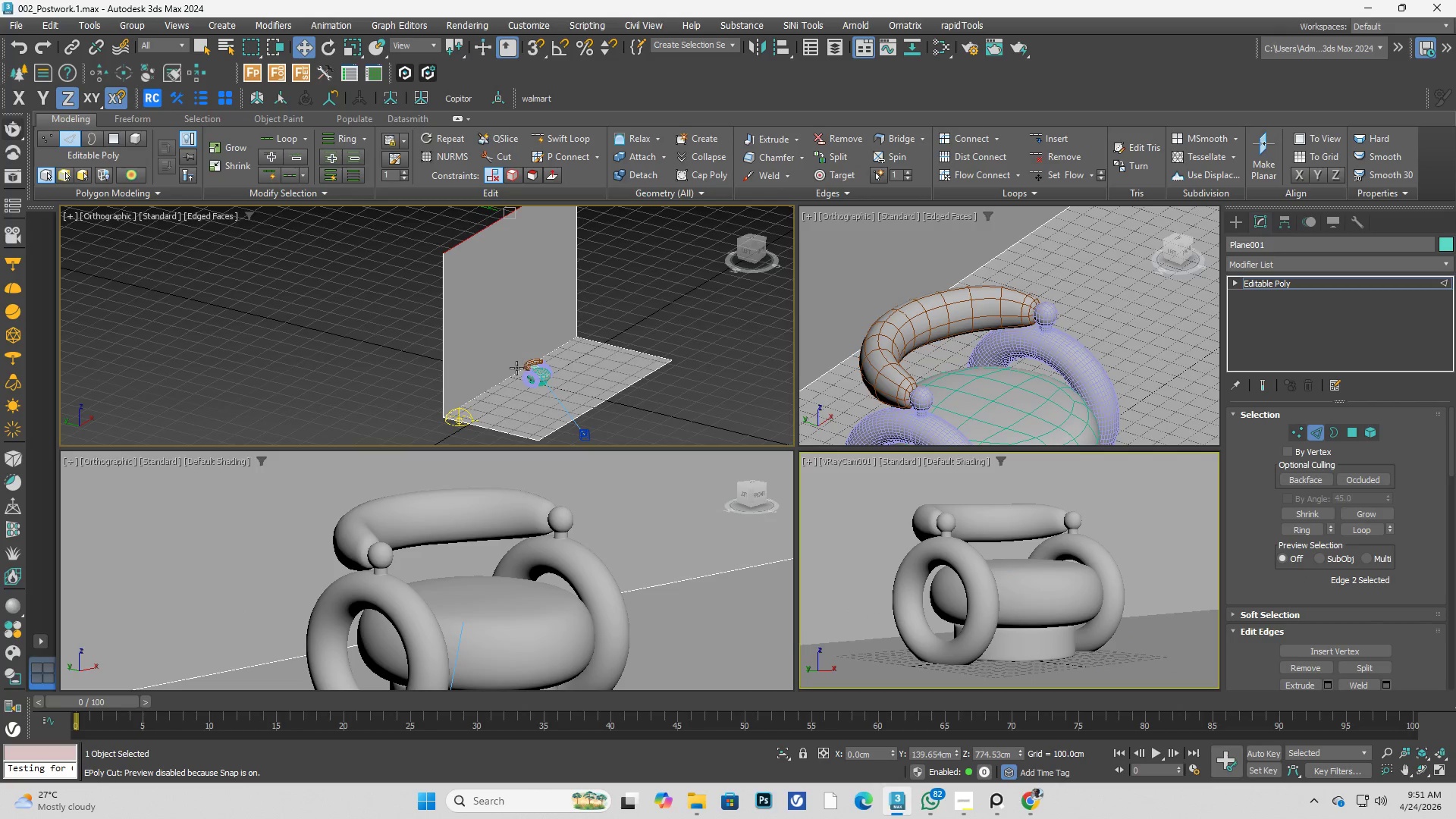 
key(Alt+AltLeft)
 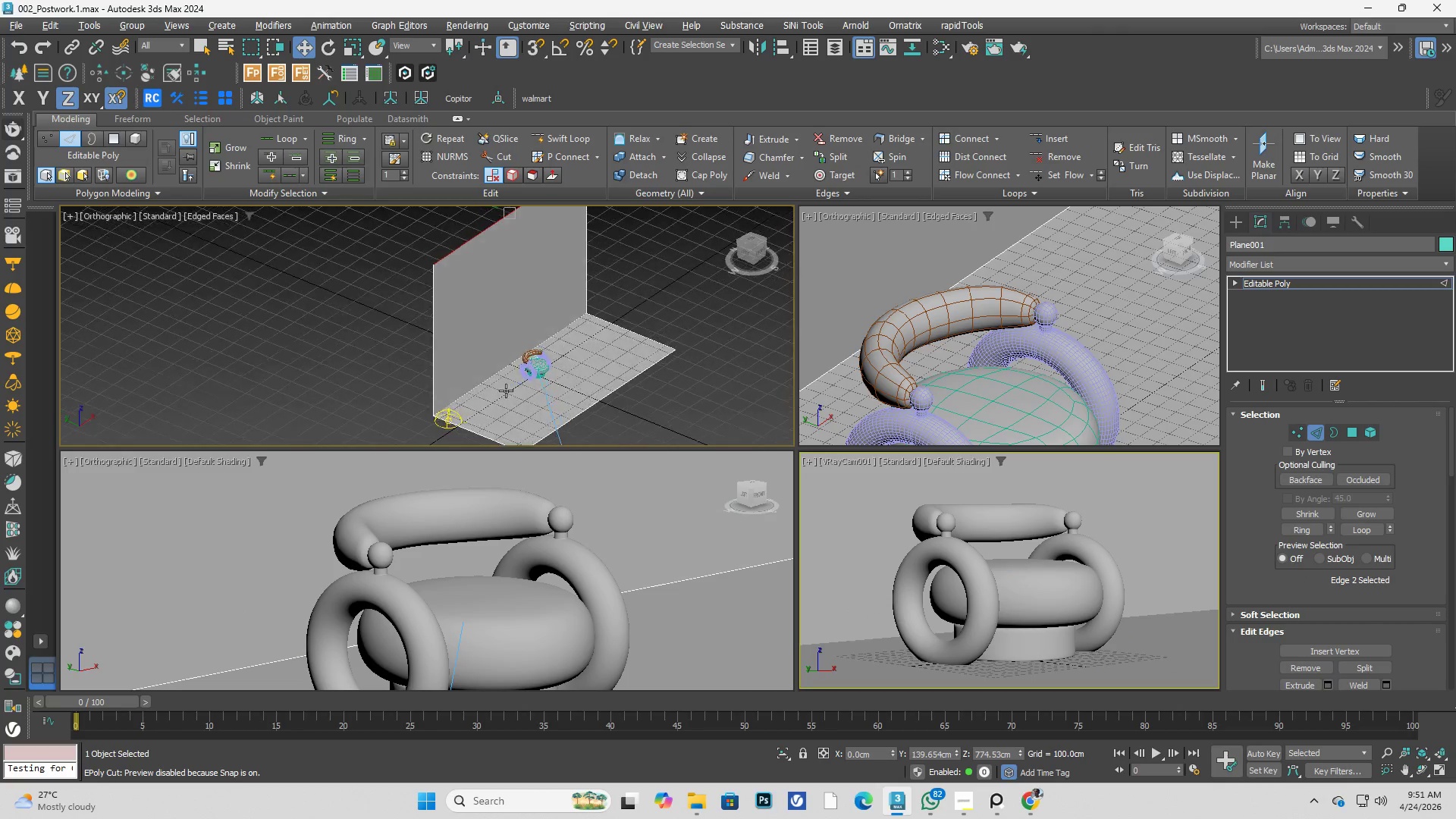 
scroll: coordinate [502, 384], scroll_direction: up, amount: 2.0
 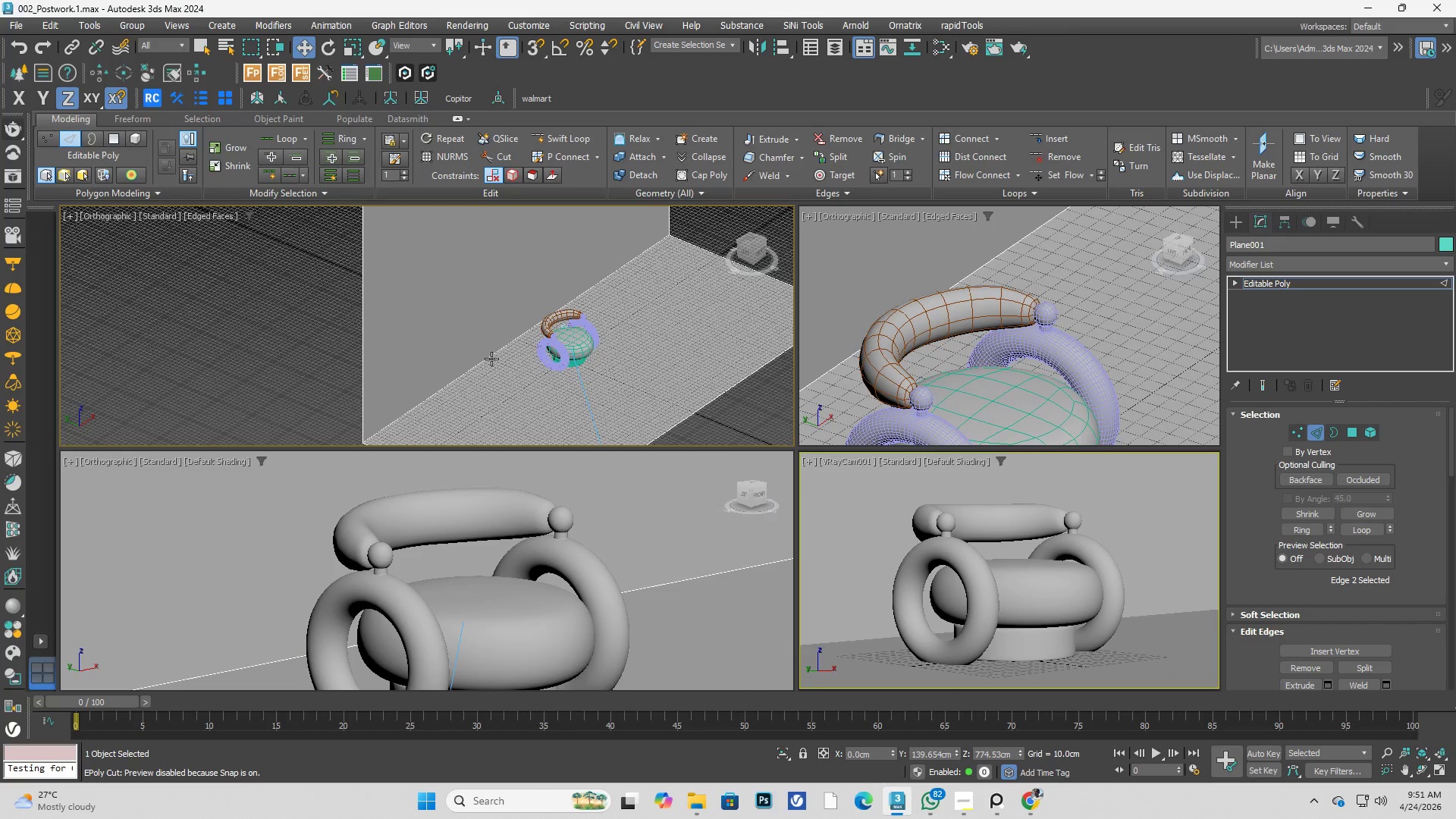 
left_click([491, 359])
 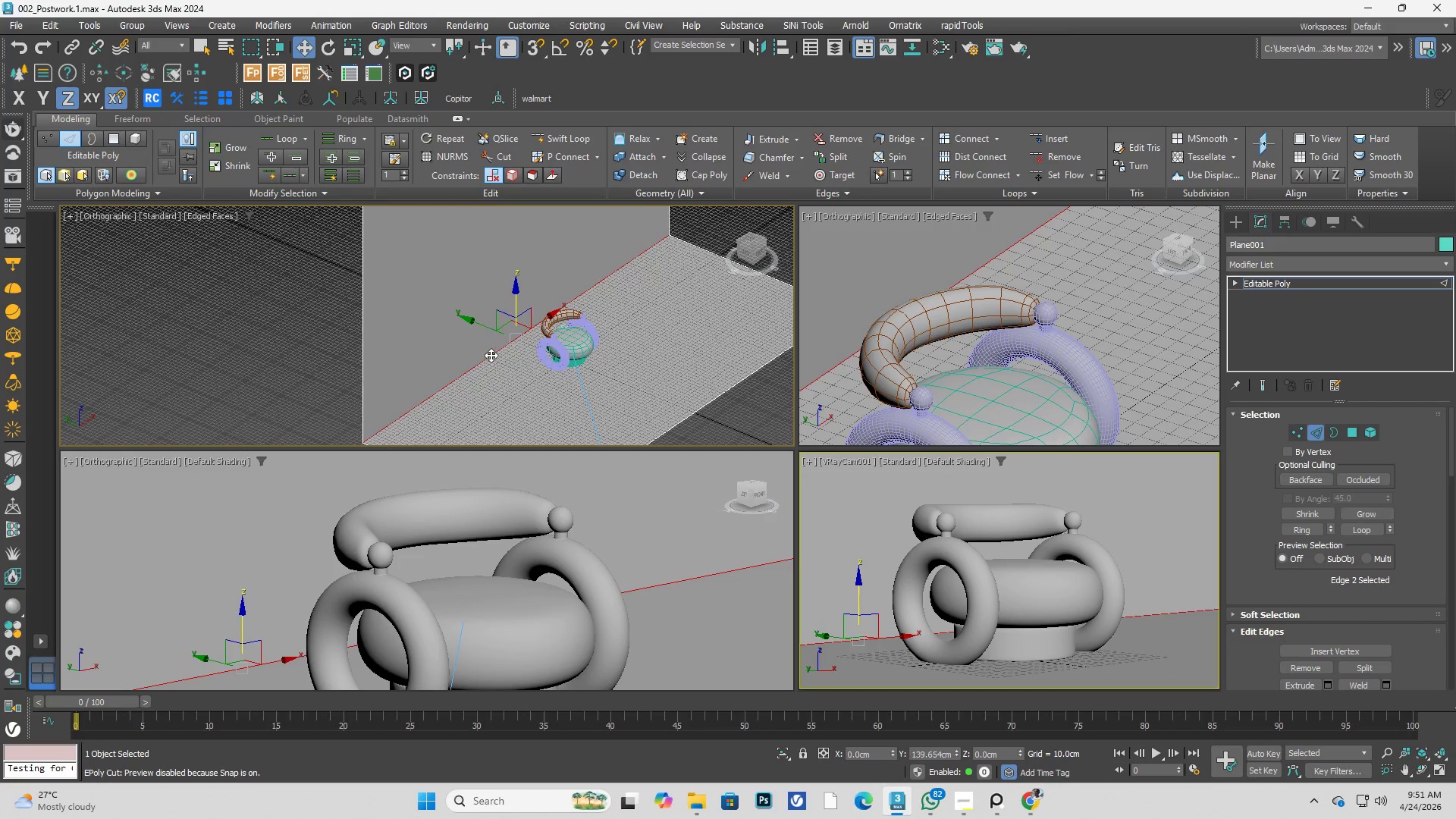 
right_click([491, 355])
 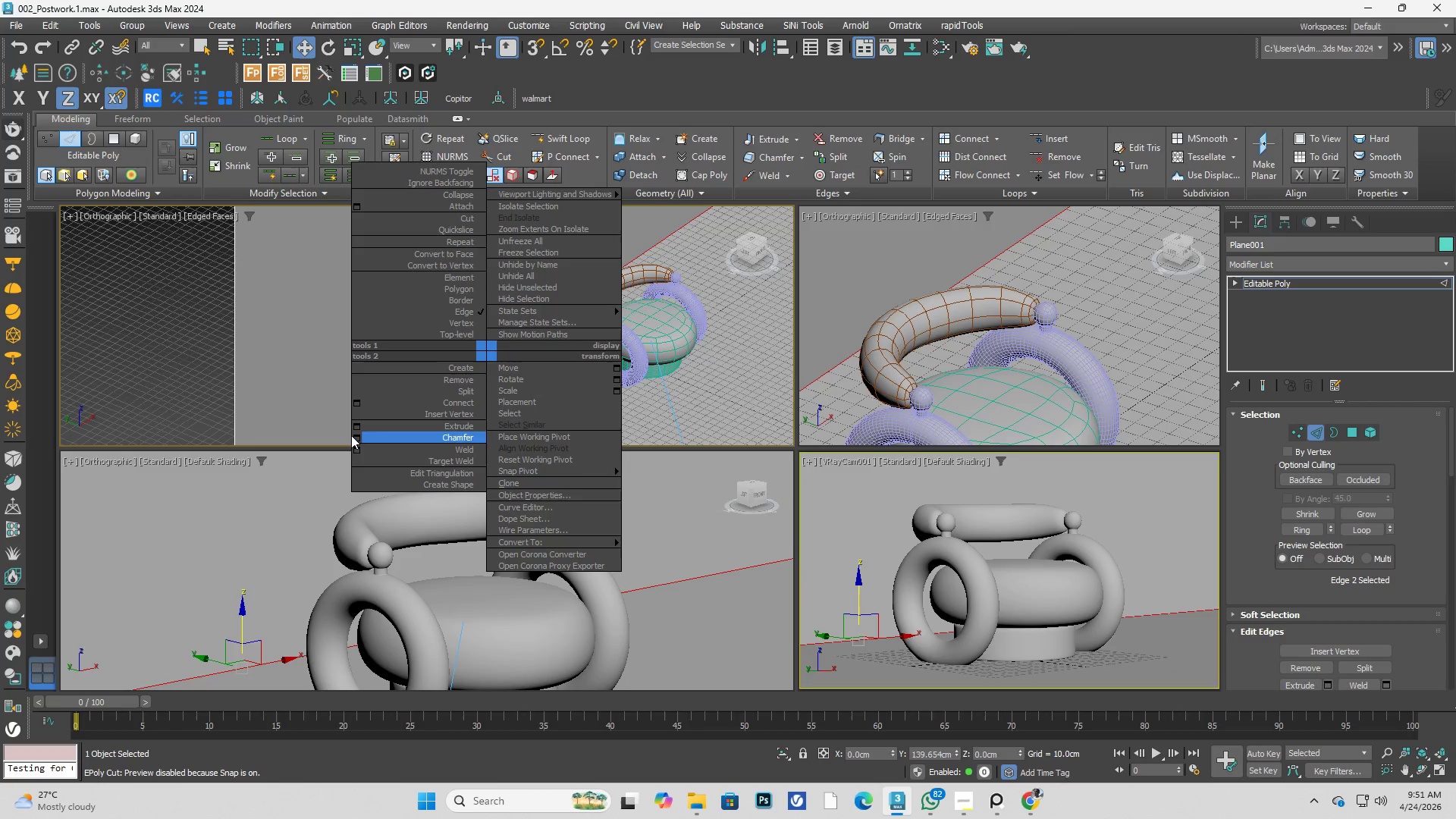 
scroll: coordinate [491, 355], scroll_direction: up, amount: 2.0
 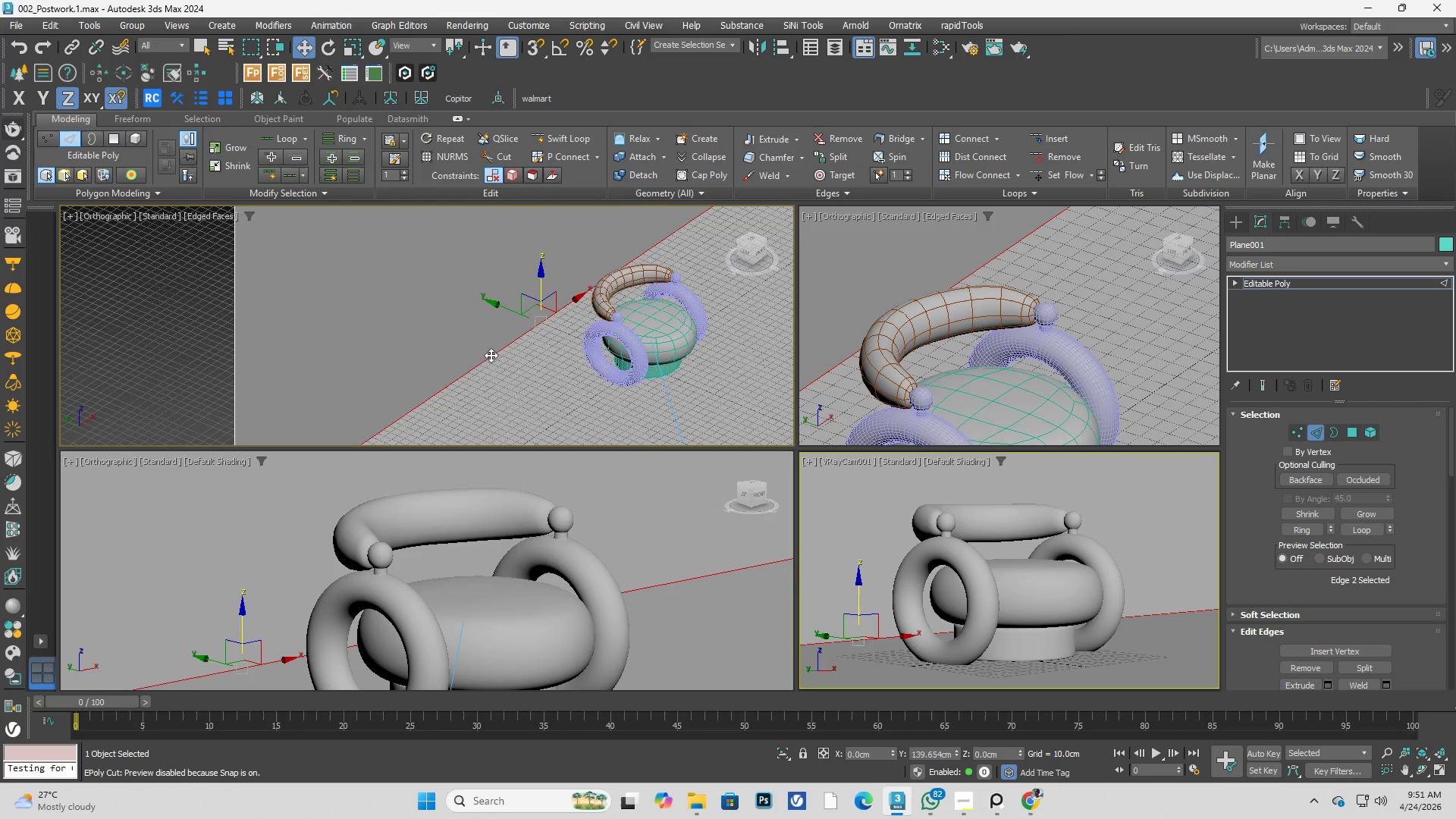 
left_click([358, 437])
 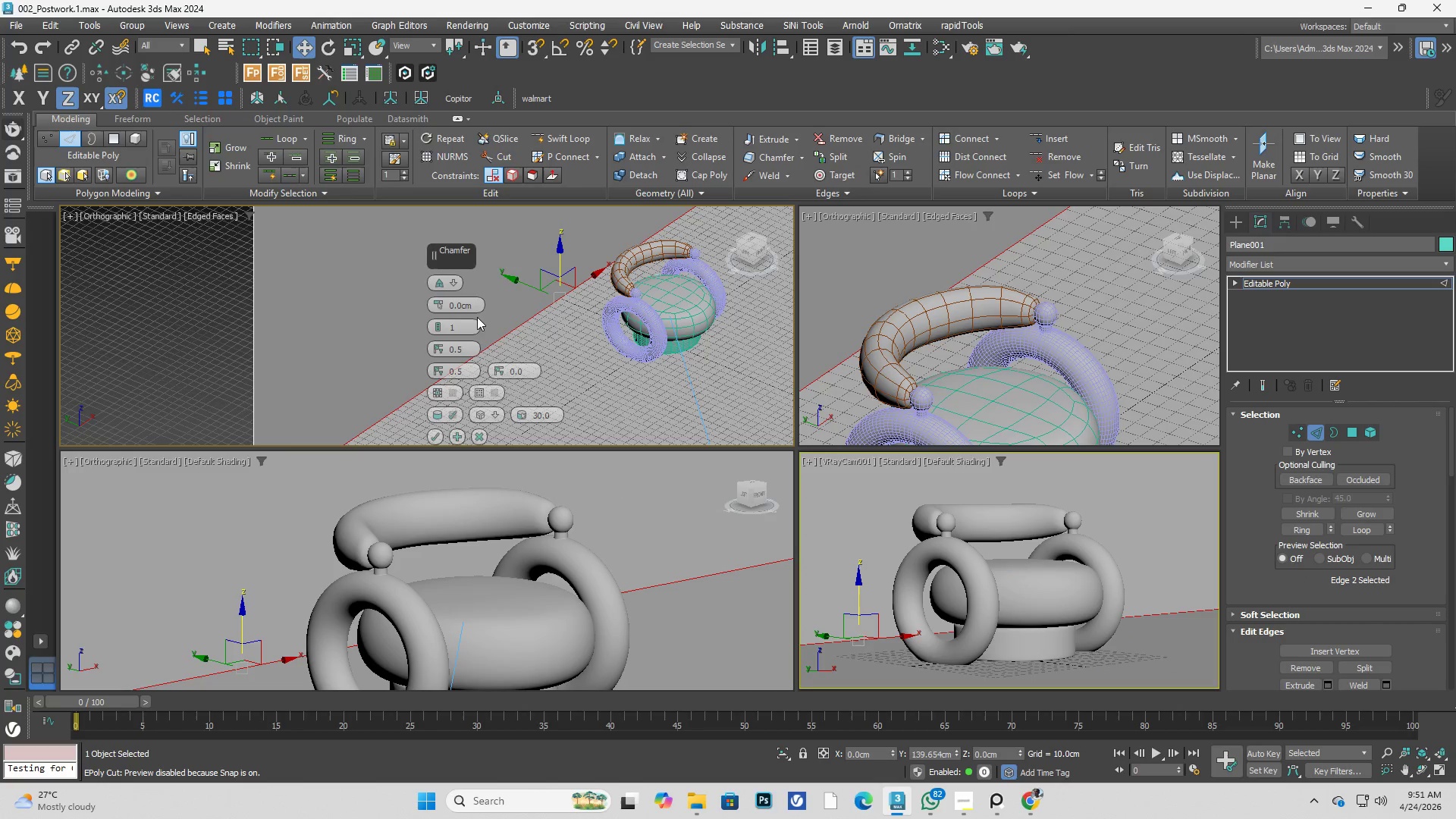 
hold_key(key=AltLeft, duration=1.62)
left_click_drag(start_coordinate=[439, 304], to_coordinate=[391, 719])
 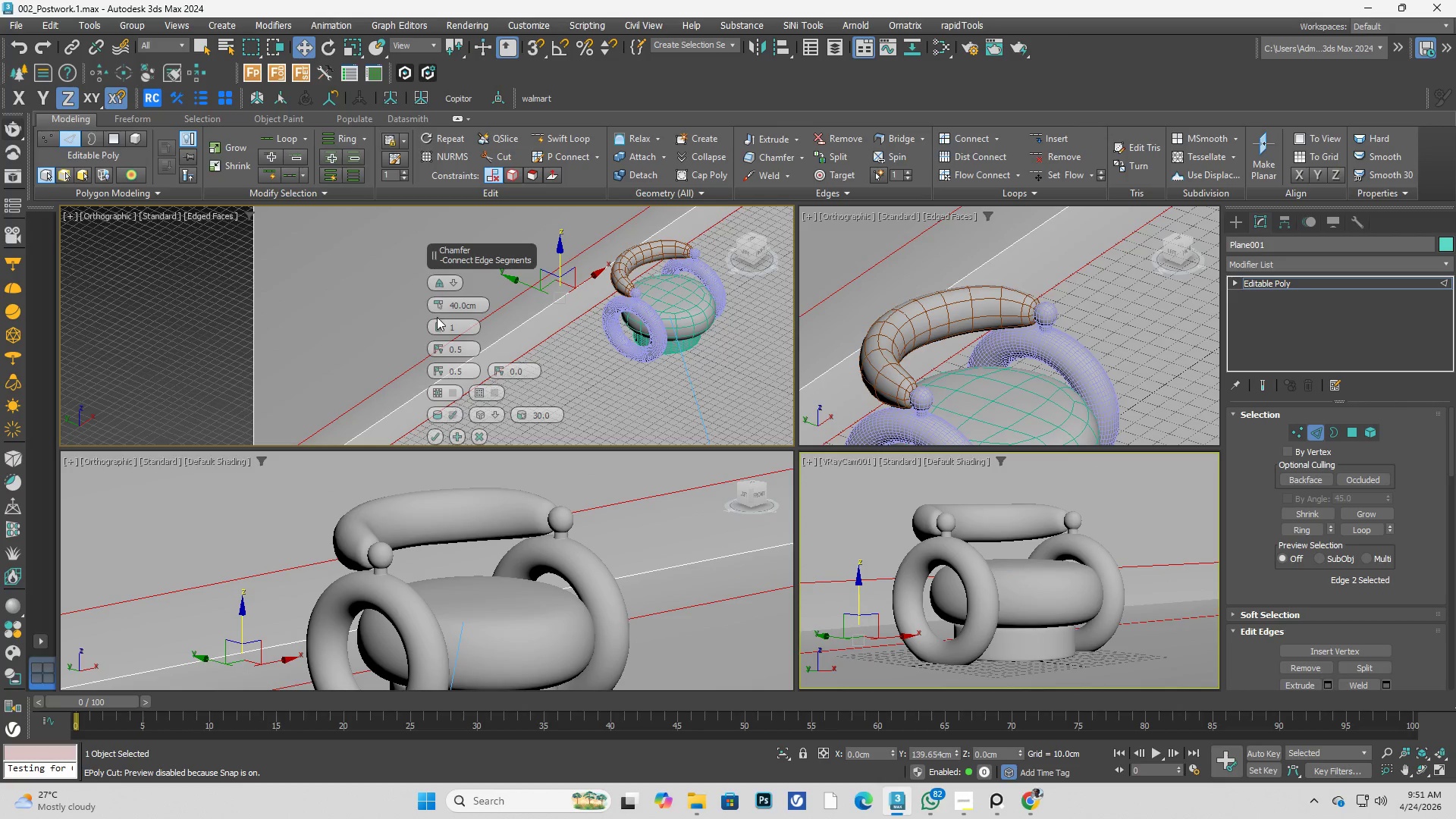 
double_click([439, 323])
 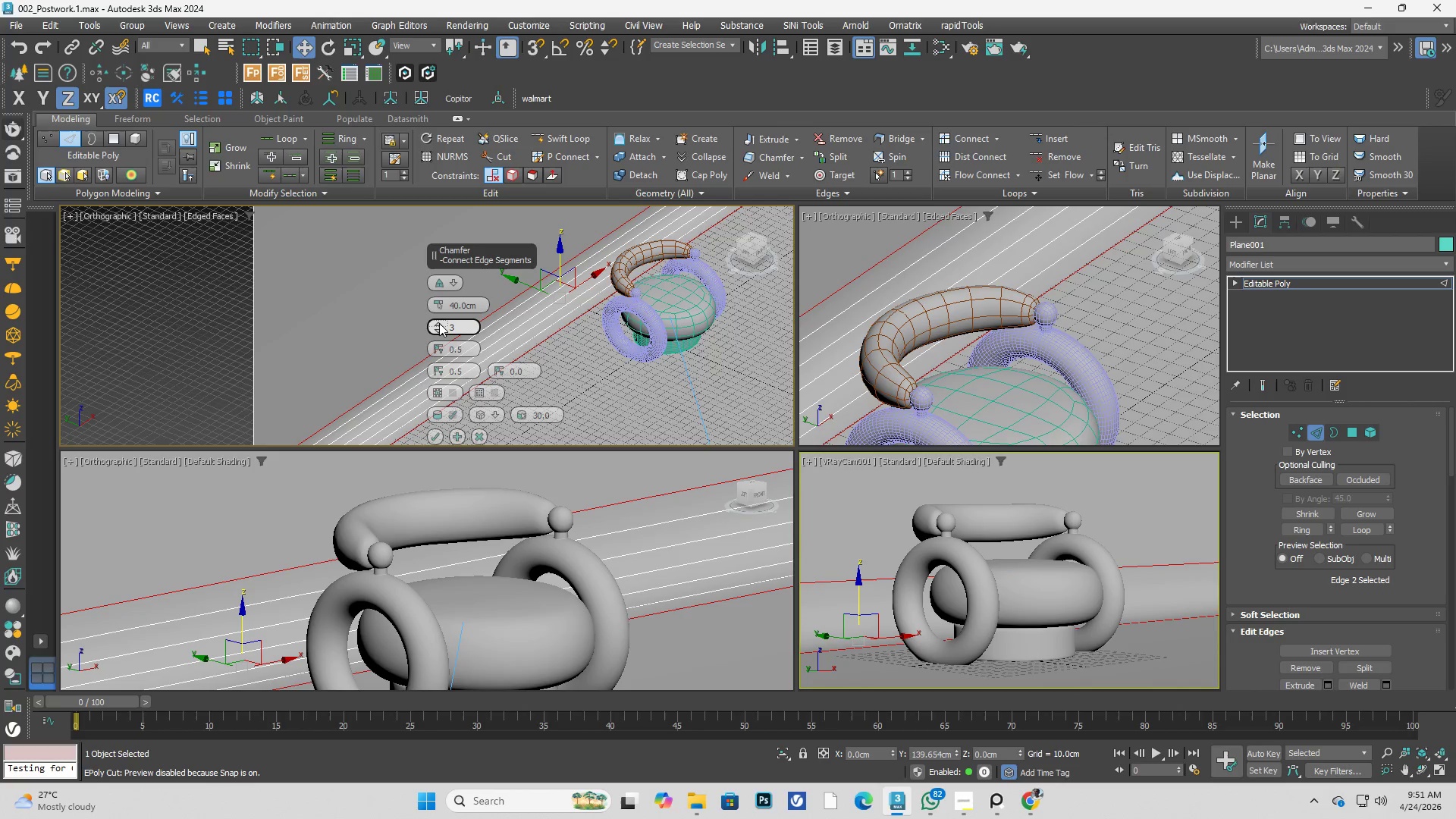 
triple_click([439, 323])
 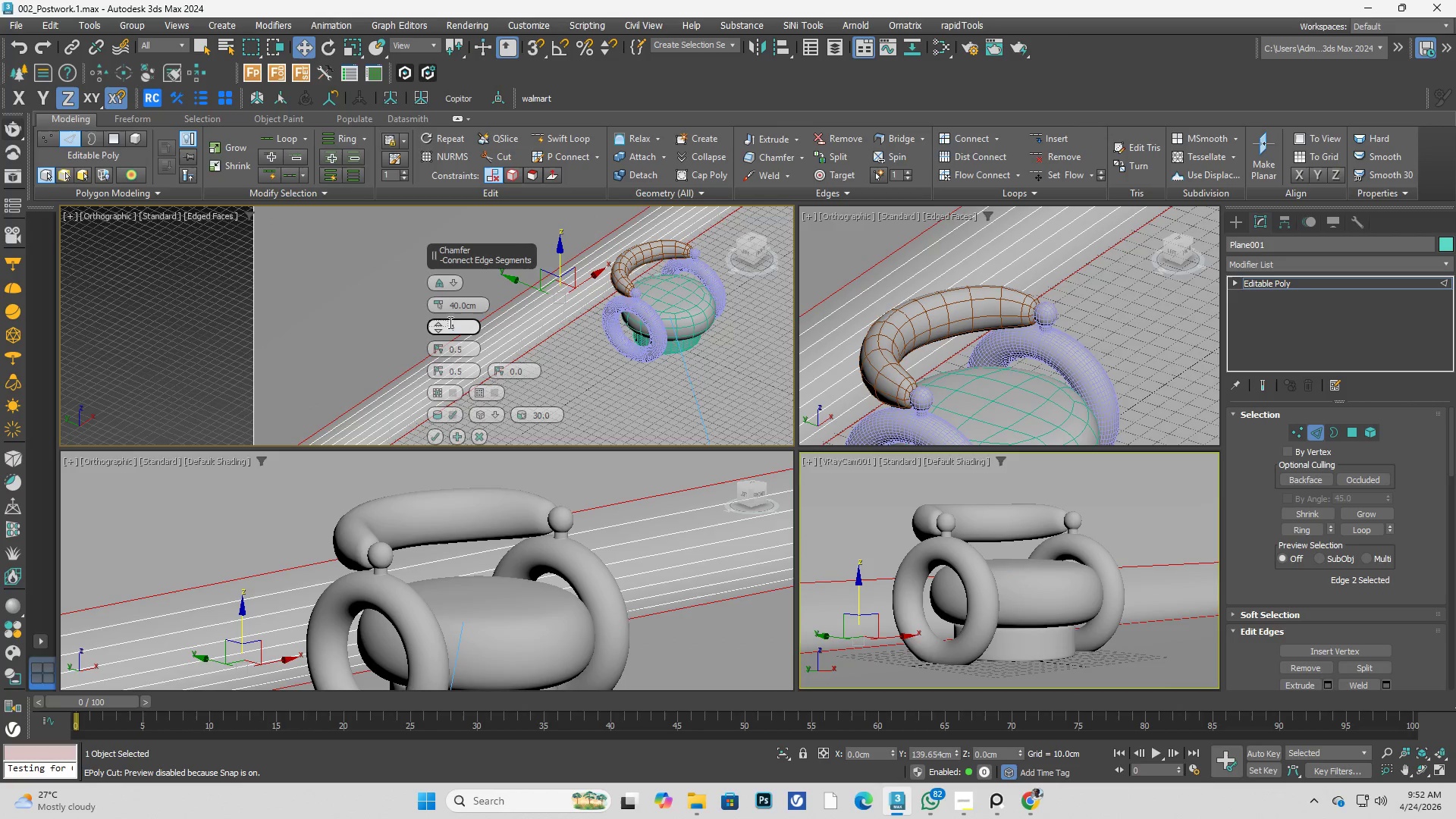 
hold_key(key=AltLeft, duration=2.53)
left_click_drag(start_coordinate=[438, 306], to_coordinate=[406, 193])
 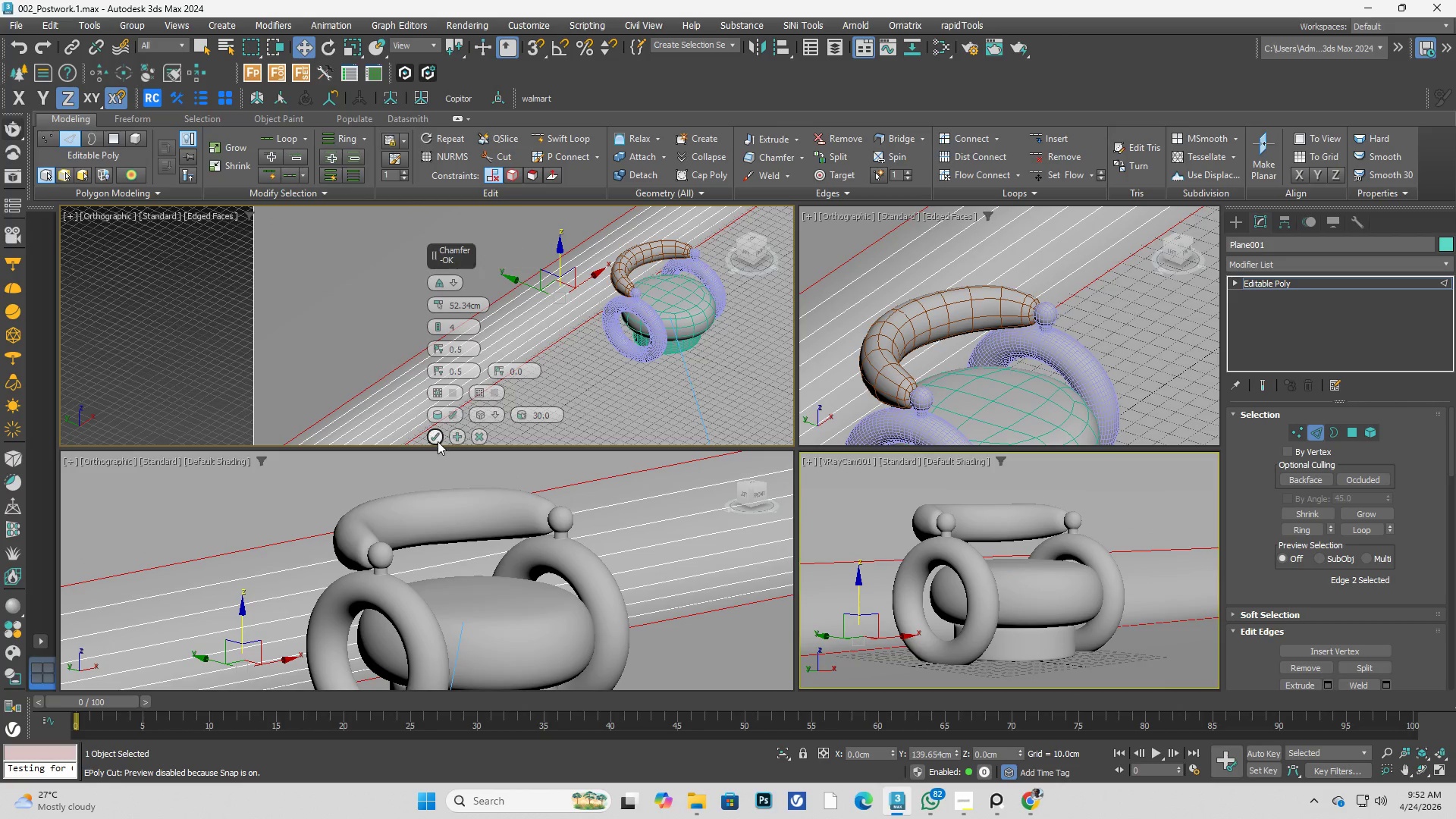 
left_click([438, 435])
 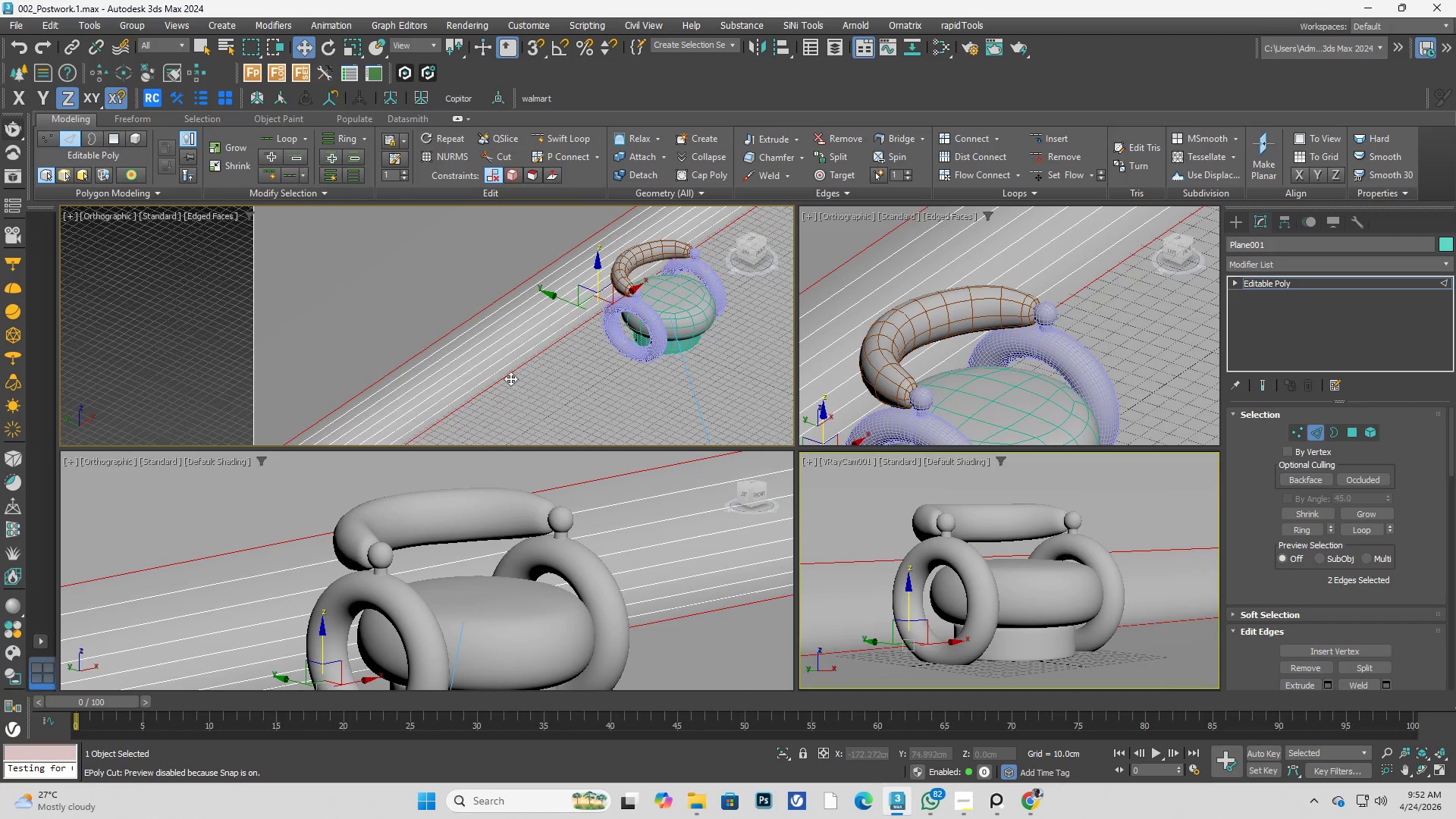 
hold_key(key=AltLeft, duration=0.7)
 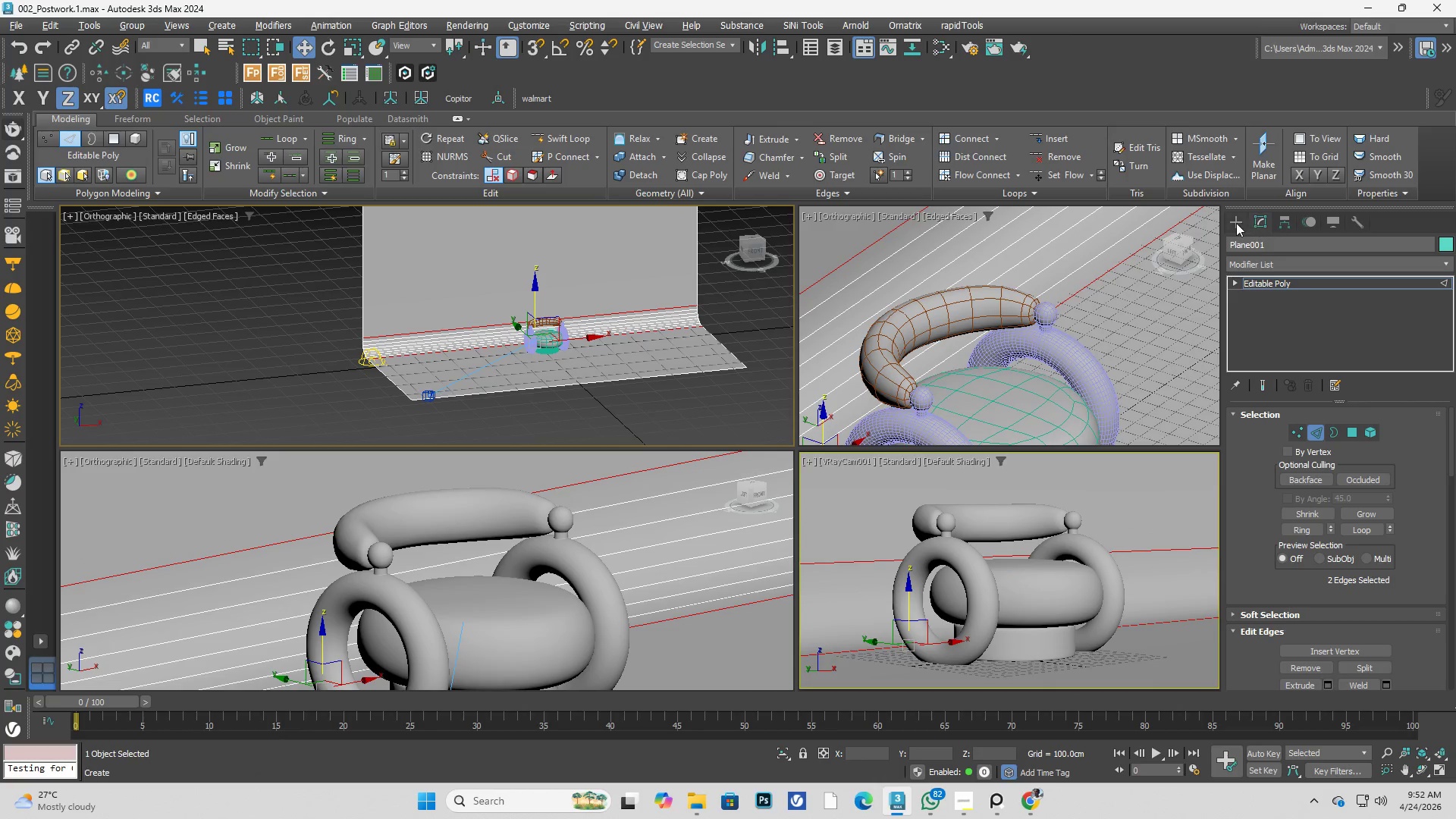 
scroll: coordinate [509, 362], scroll_direction: down, amount: 3.0
 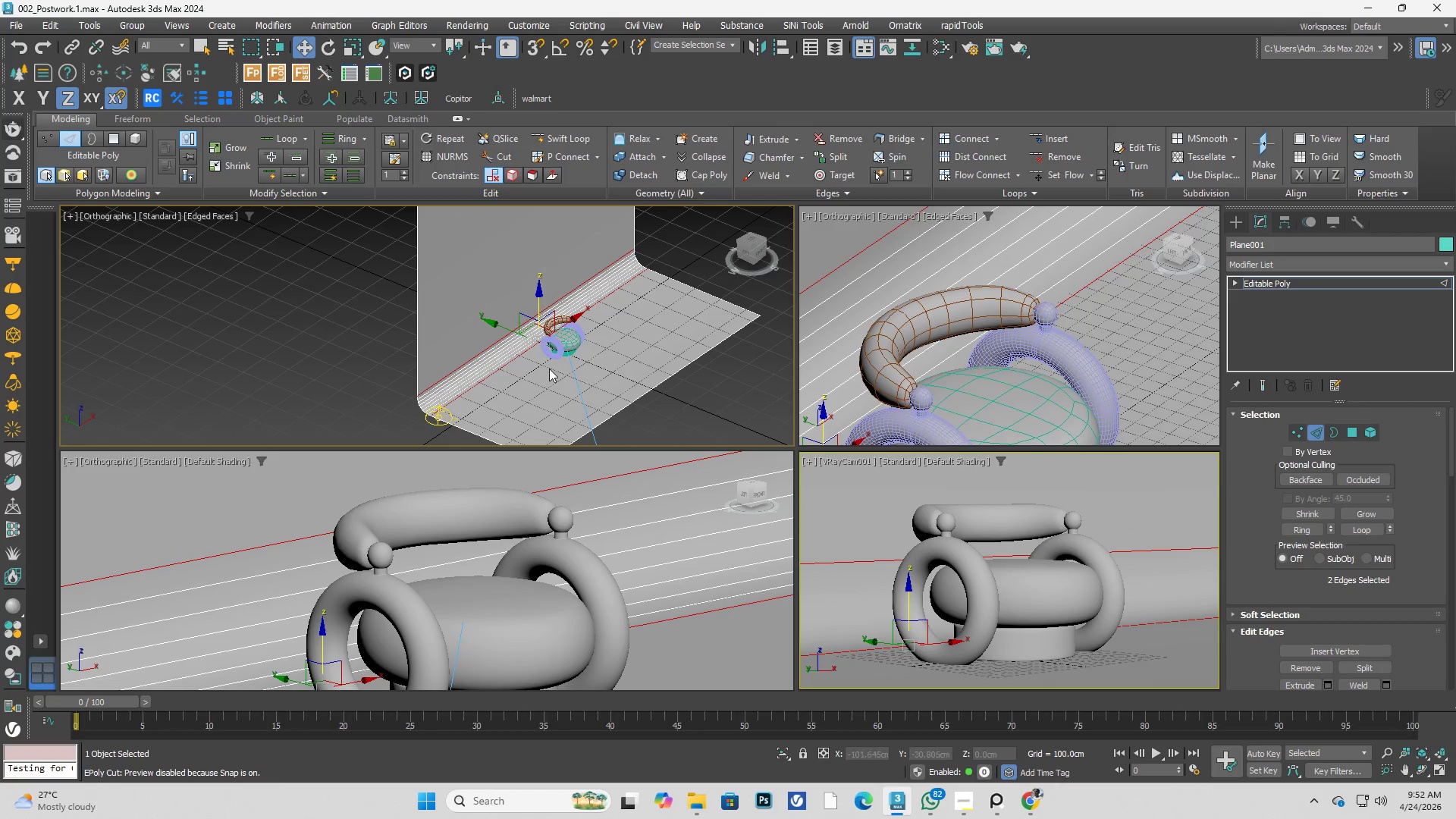 
left_click([1241, 218])
 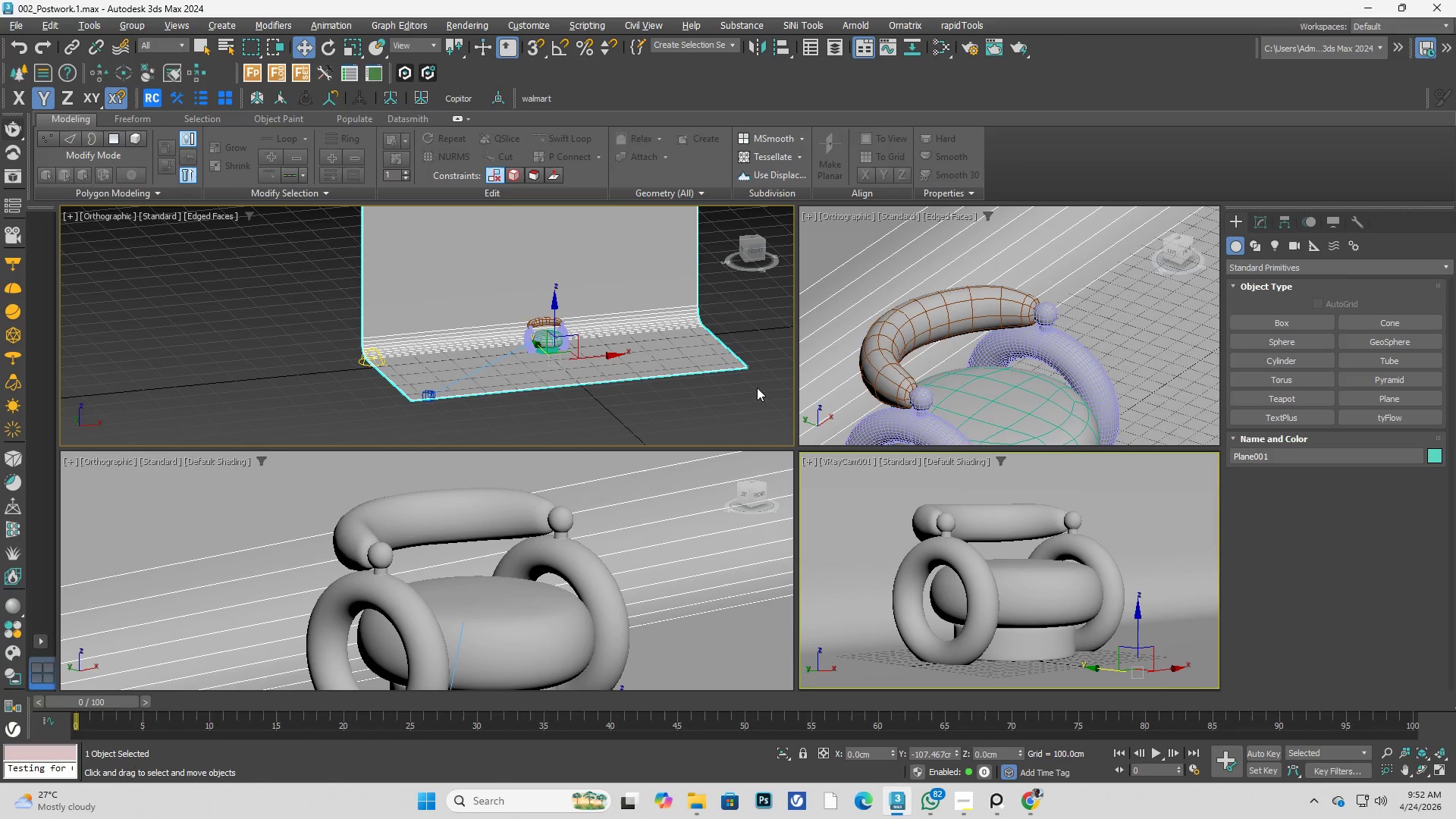 
left_click([746, 404])
 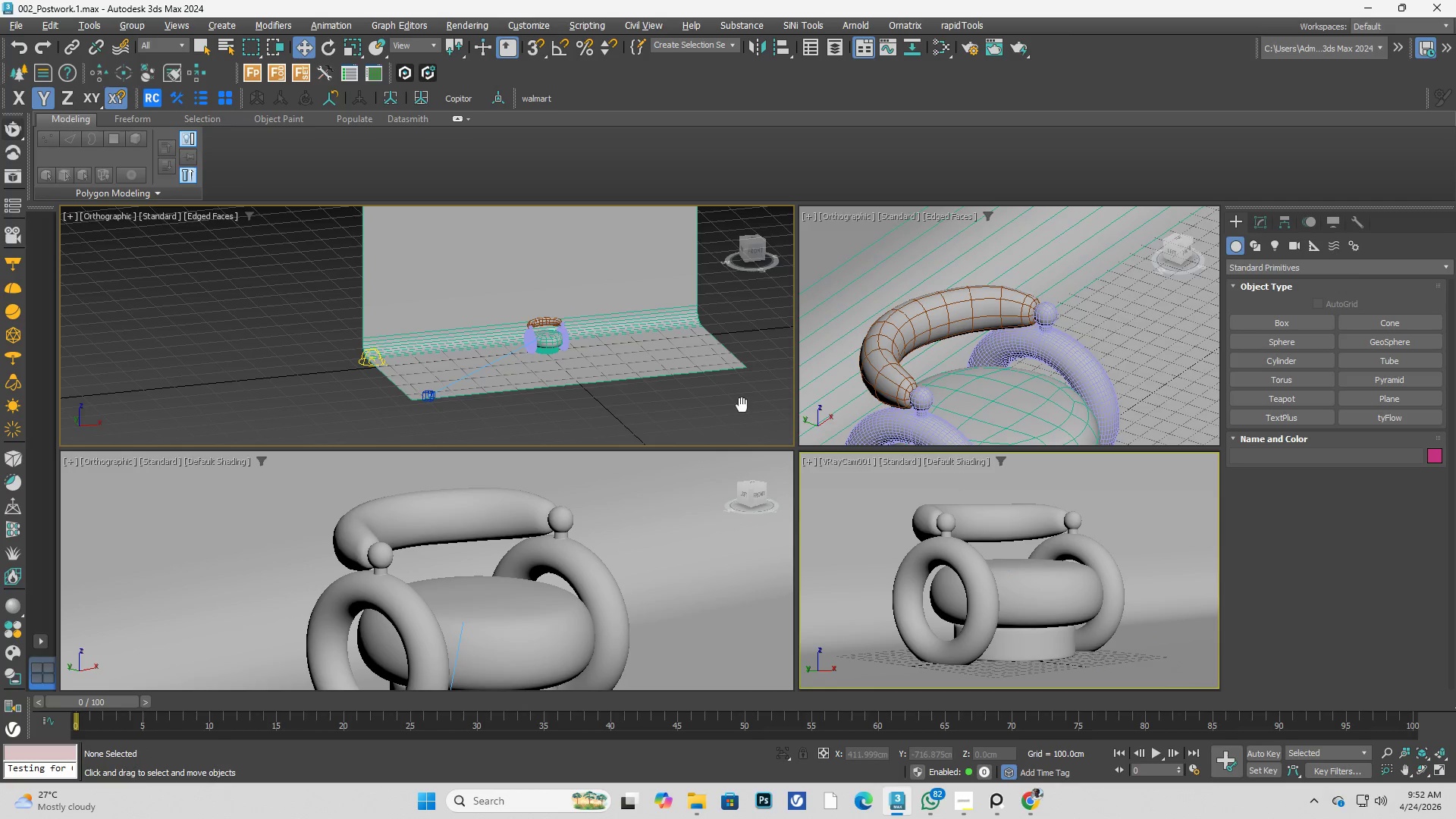 
key(Control+ControlLeft)
 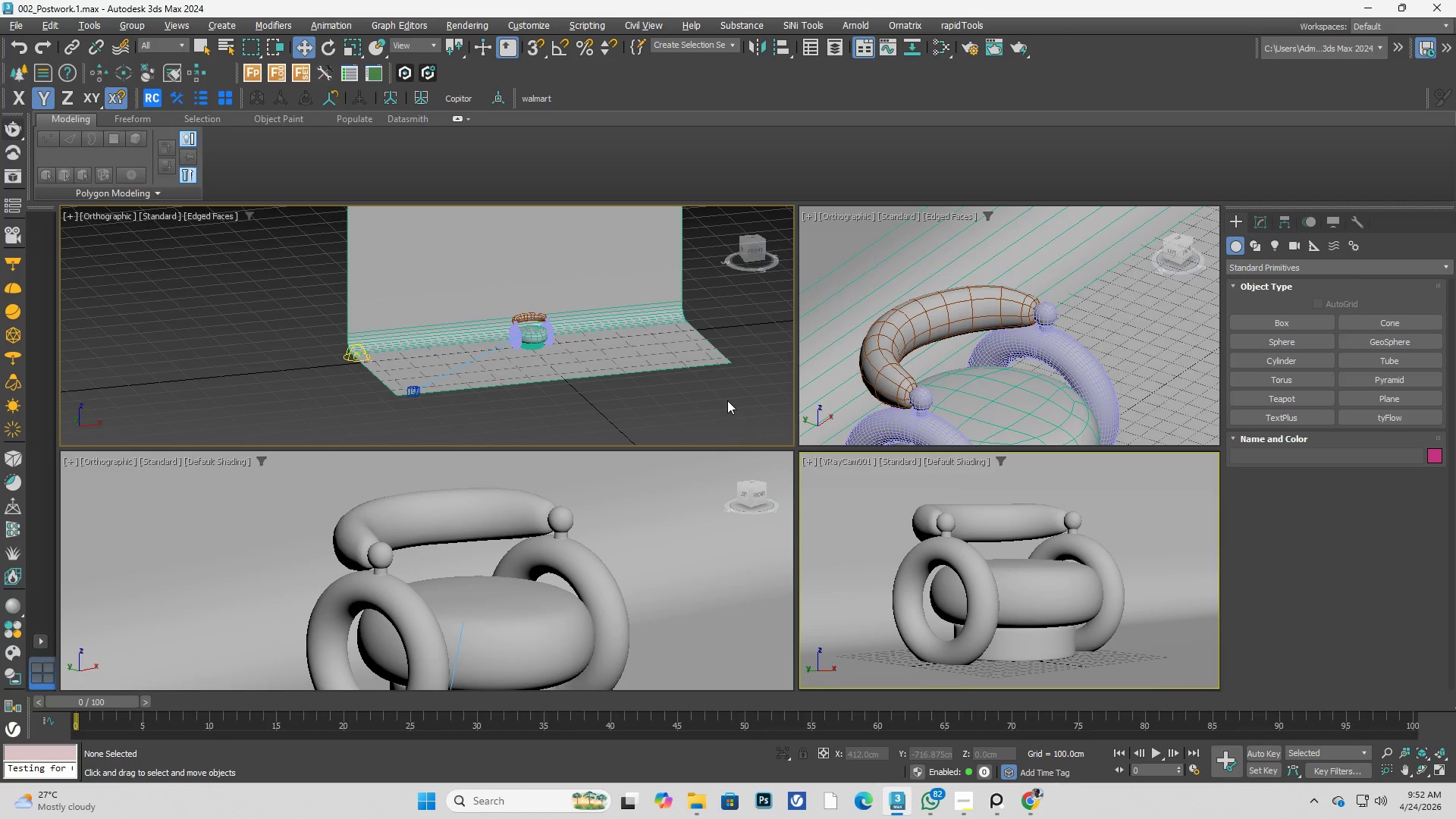 
key(Control+S)
 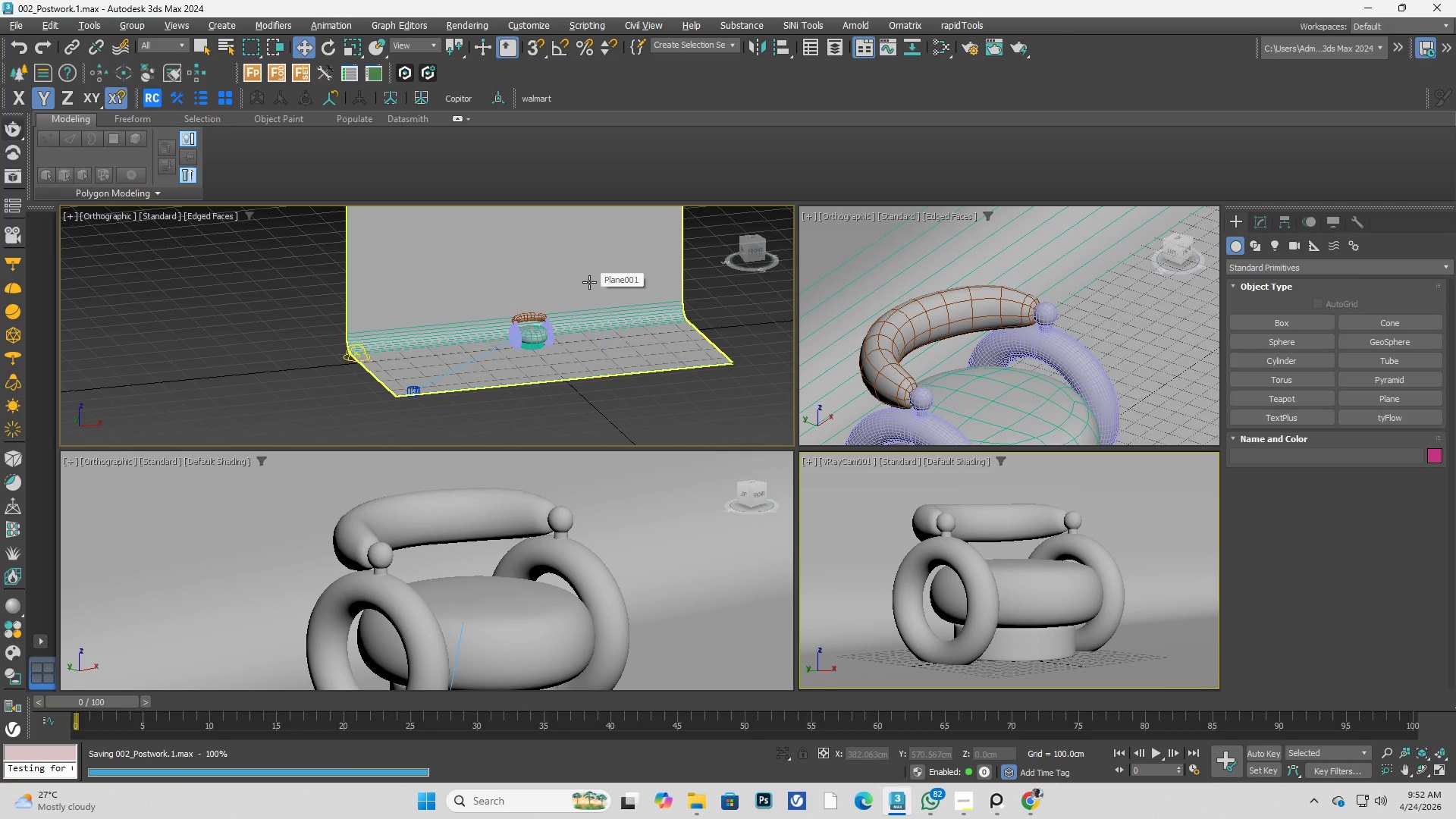 
left_click([607, 302])
 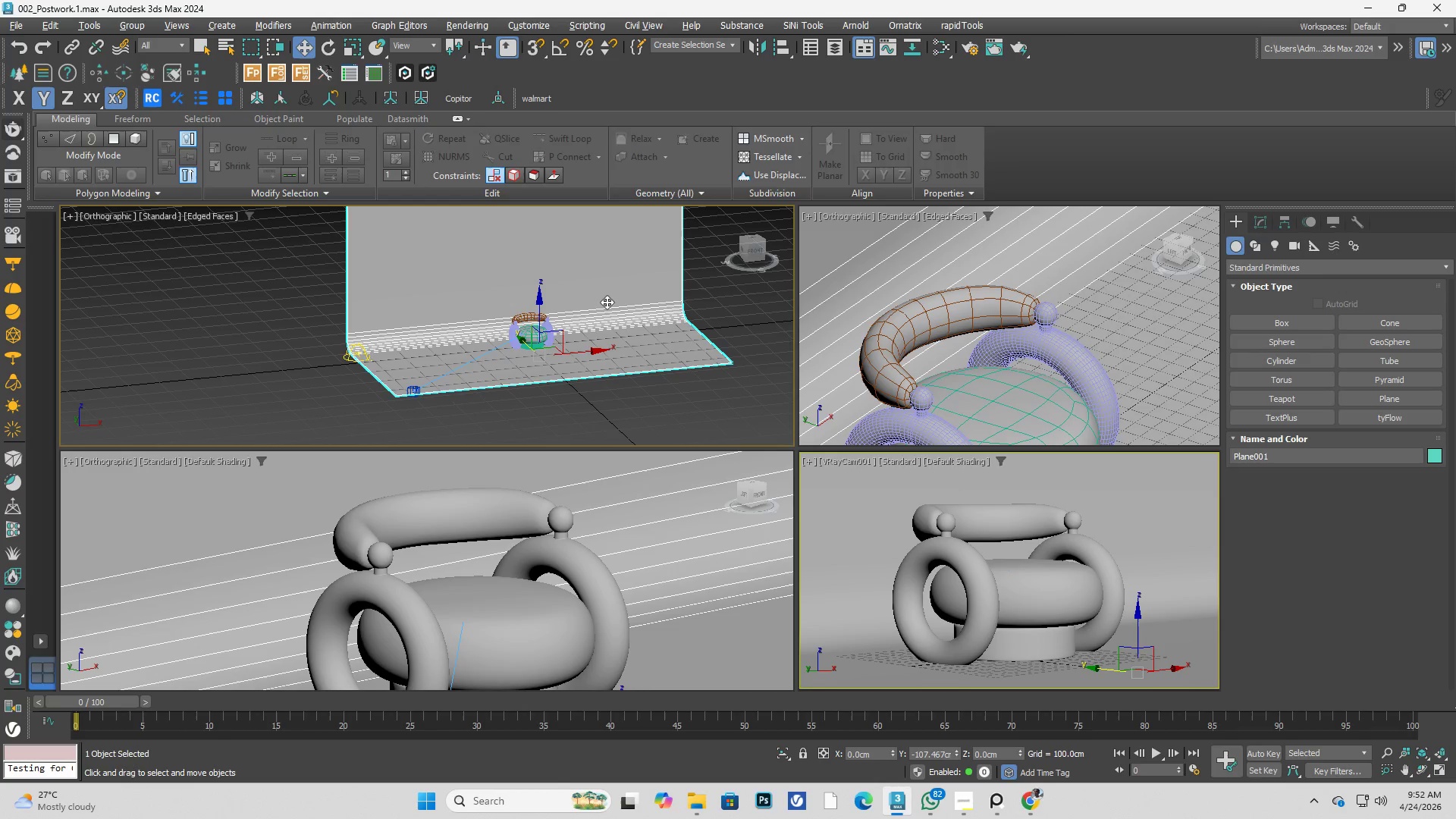 
key(Delete)
 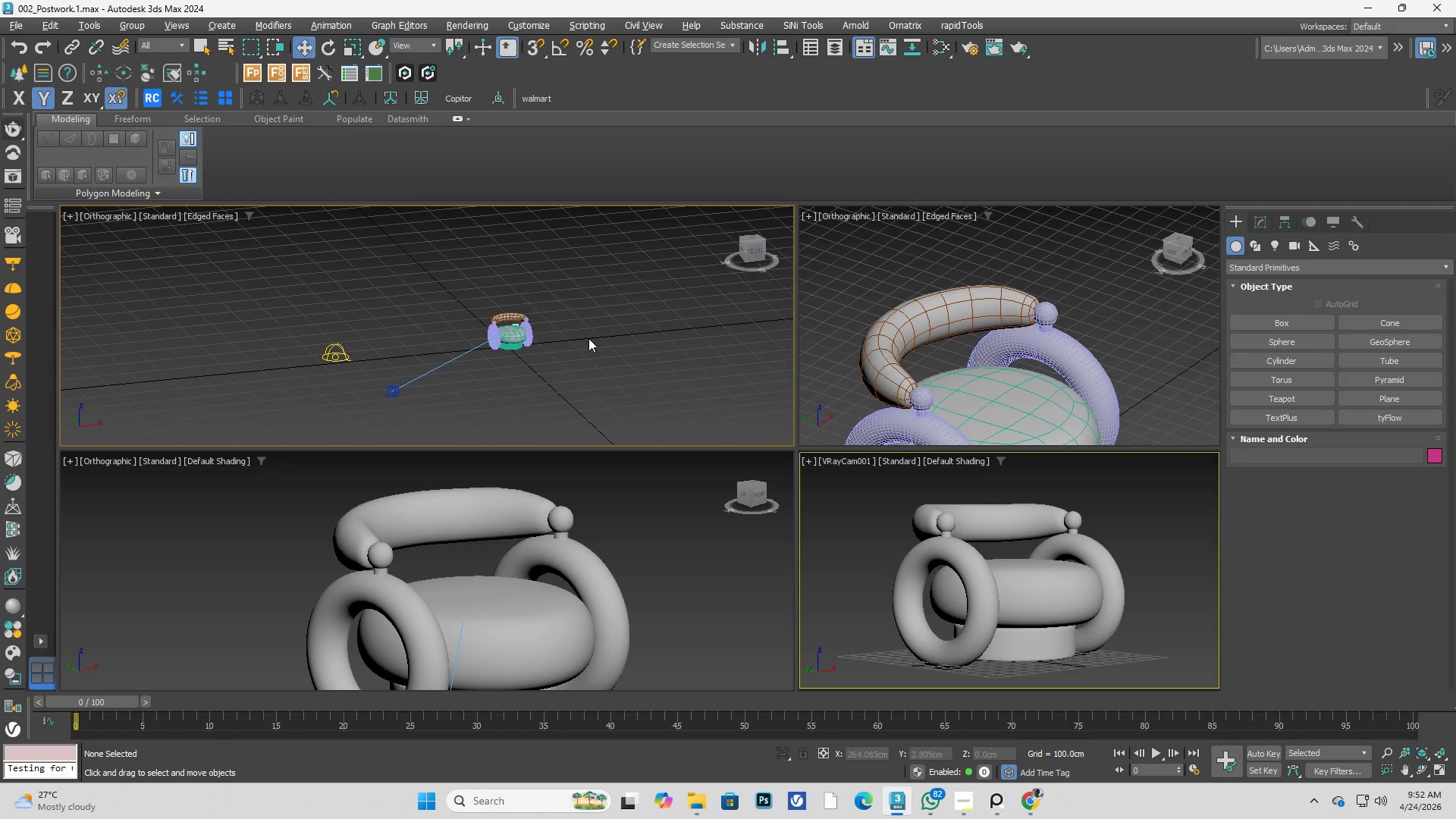 
key(T)
 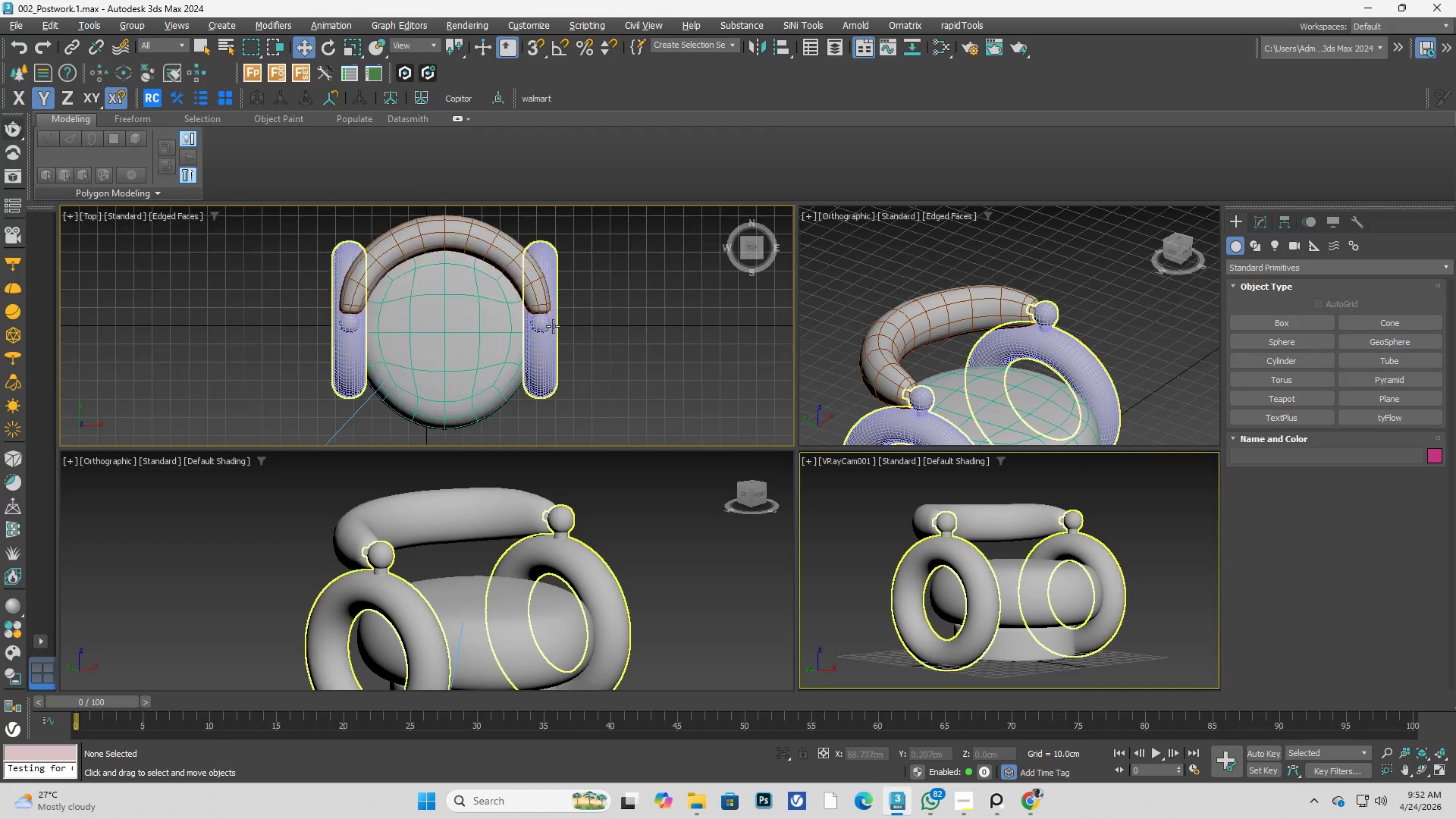 
scroll: coordinate [544, 337], scroll_direction: down, amount: 2.0
 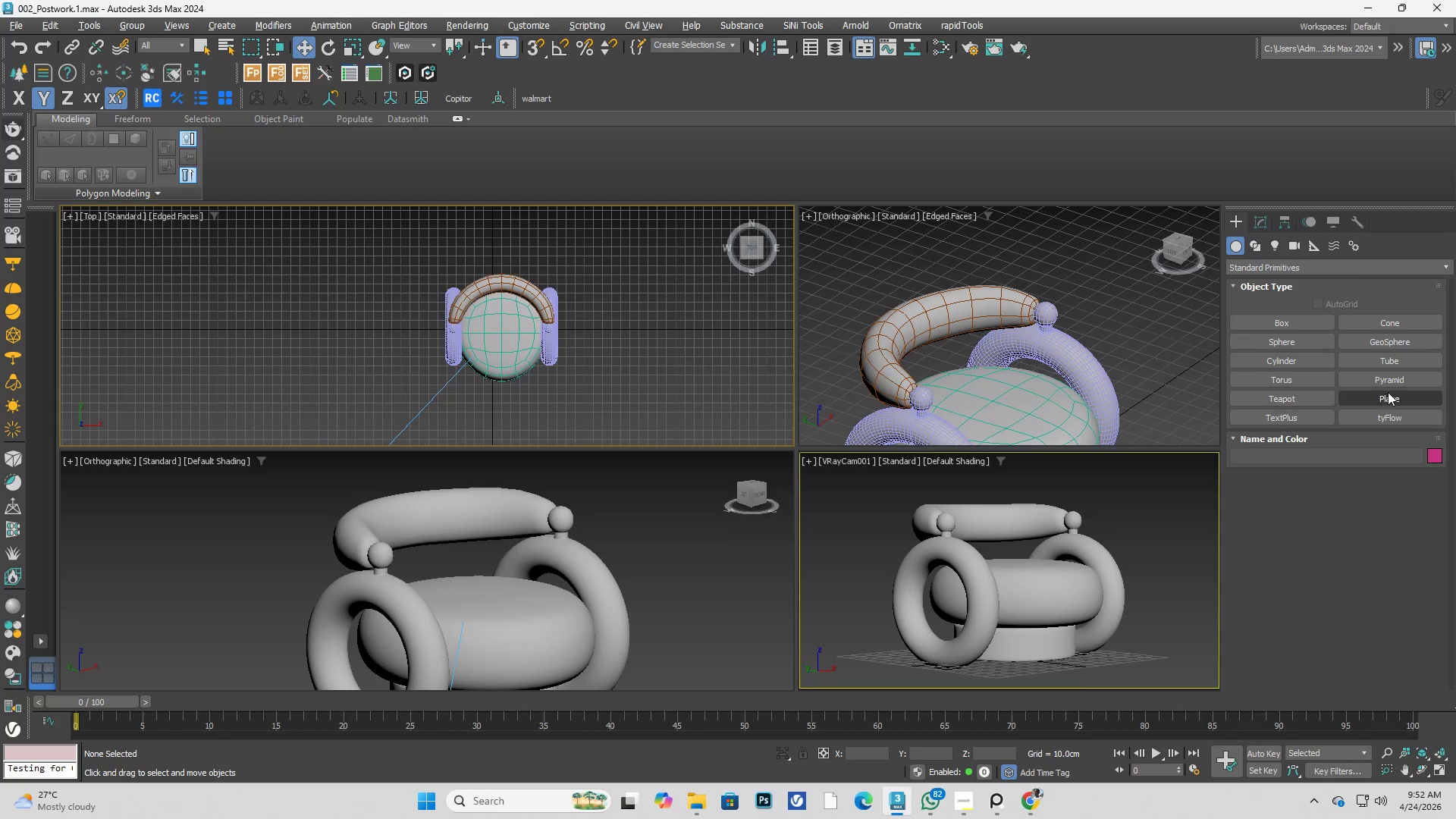 
left_click([1288, 324])
 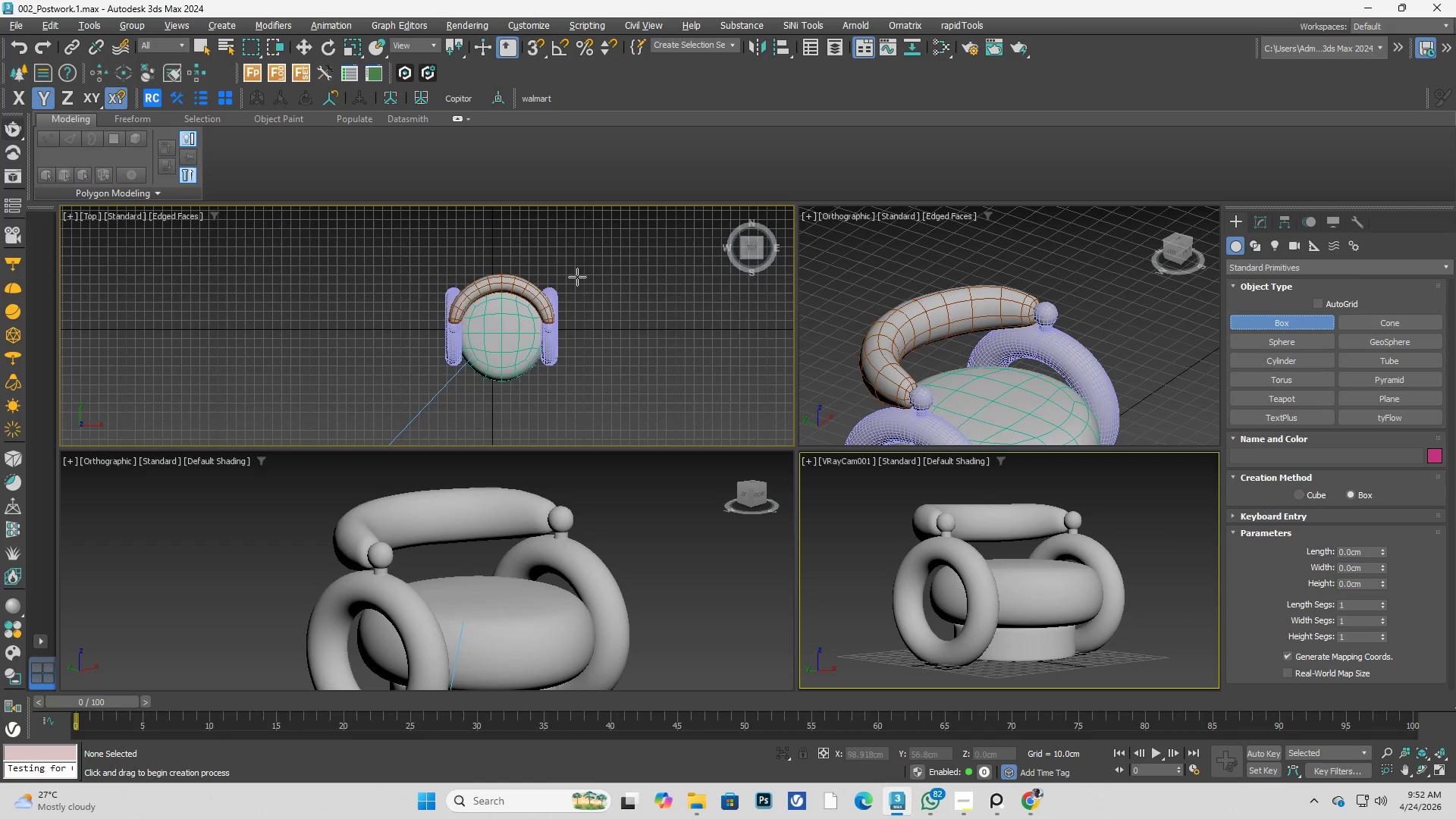 
scroll: coordinate [462, 247], scroll_direction: down, amount: 4.0
 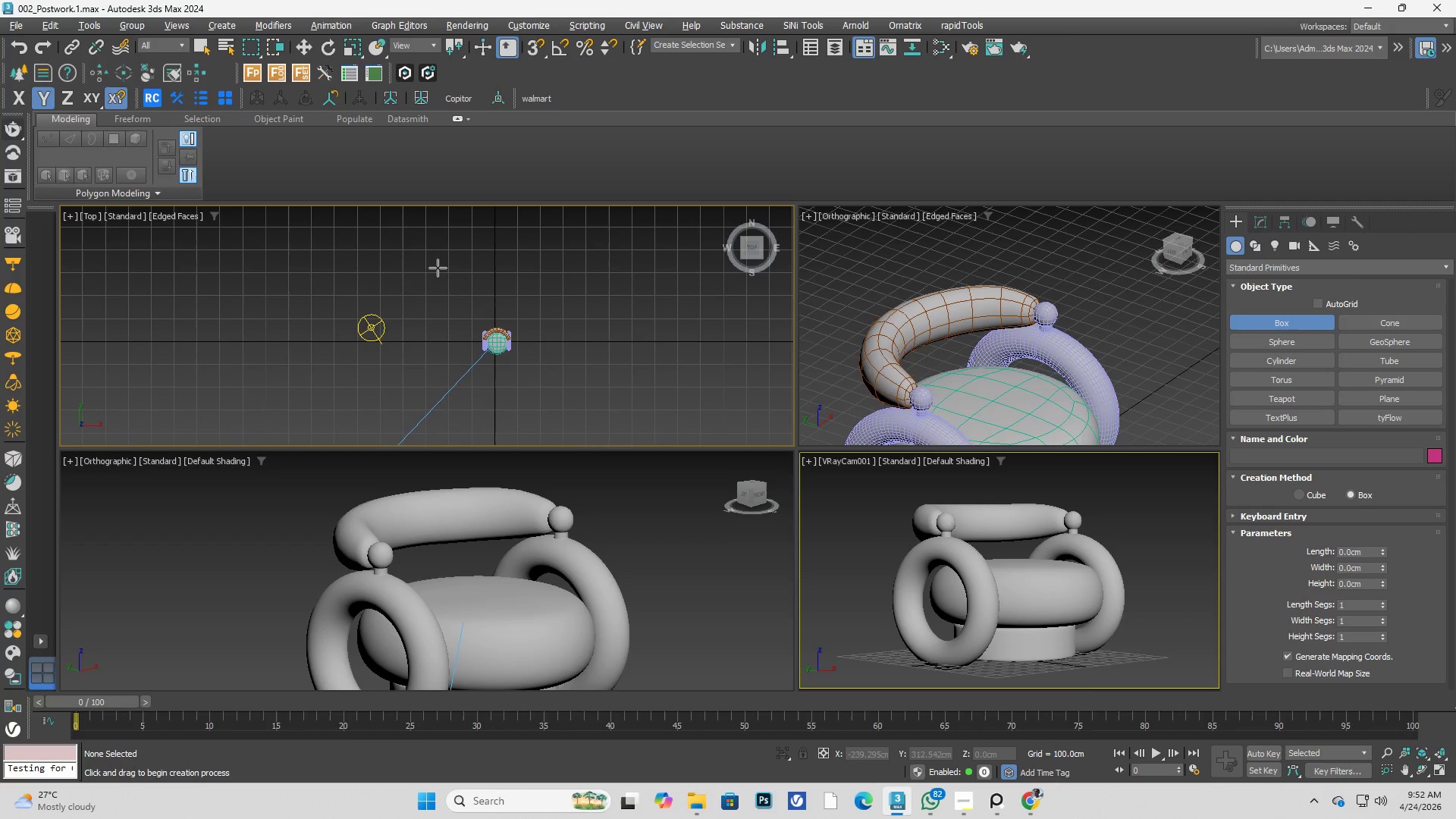 
left_click_drag(start_coordinate=[428, 259], to_coordinate=[680, 428])
 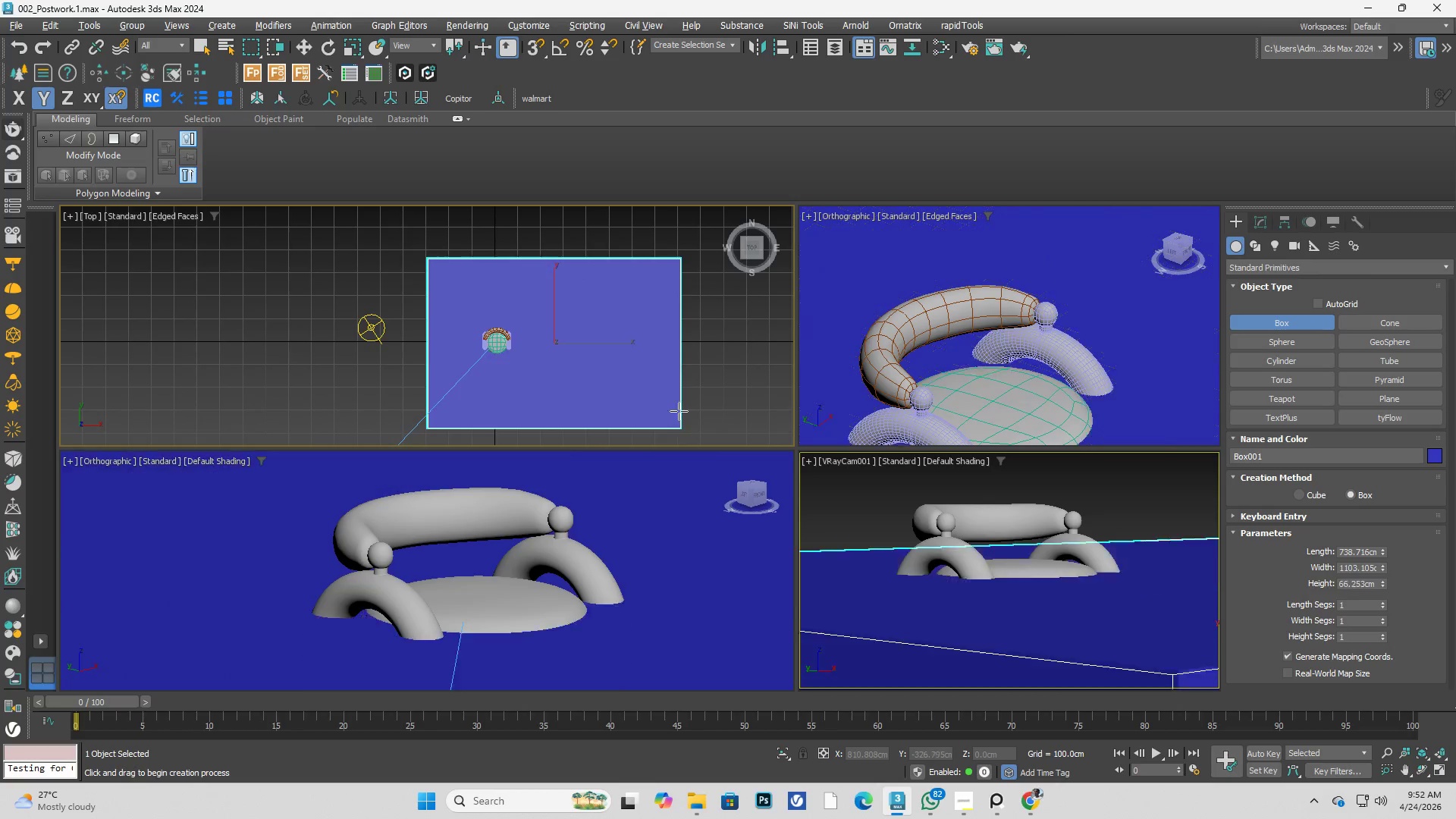 
right_click([678, 410])
 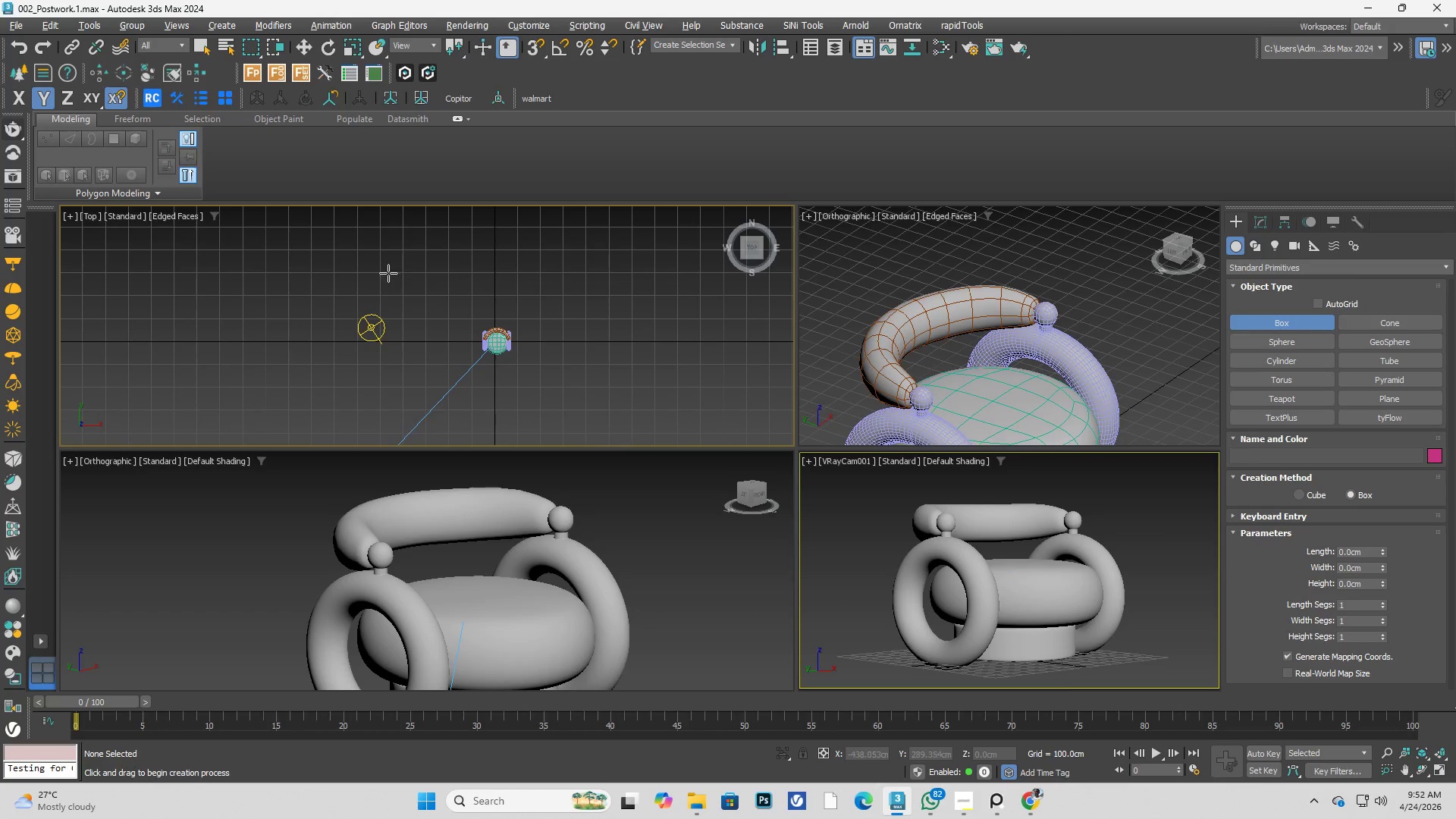 
left_click([356, 265])
 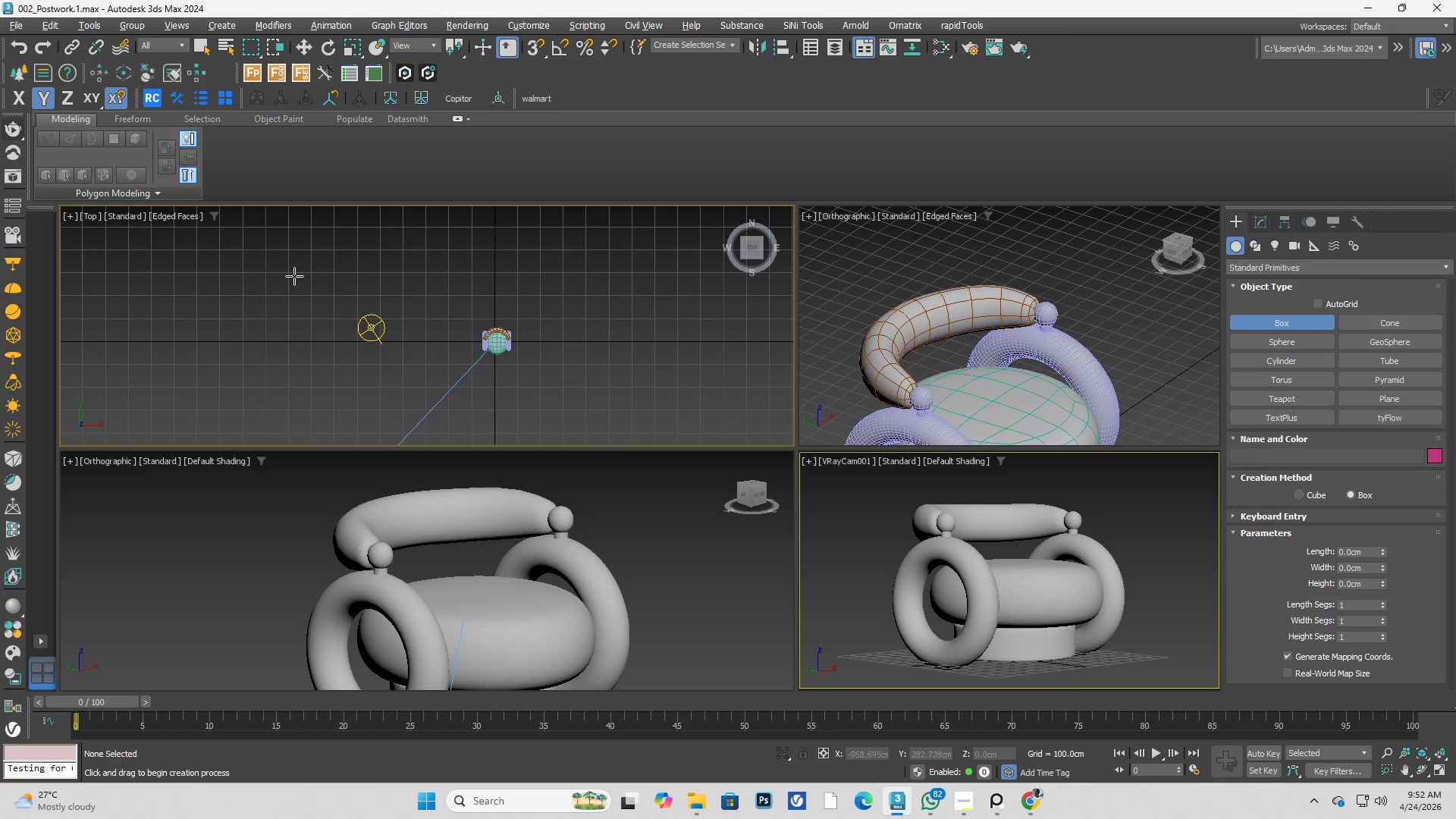 
scroll: coordinate [379, 261], scroll_direction: down, amount: 3.0
 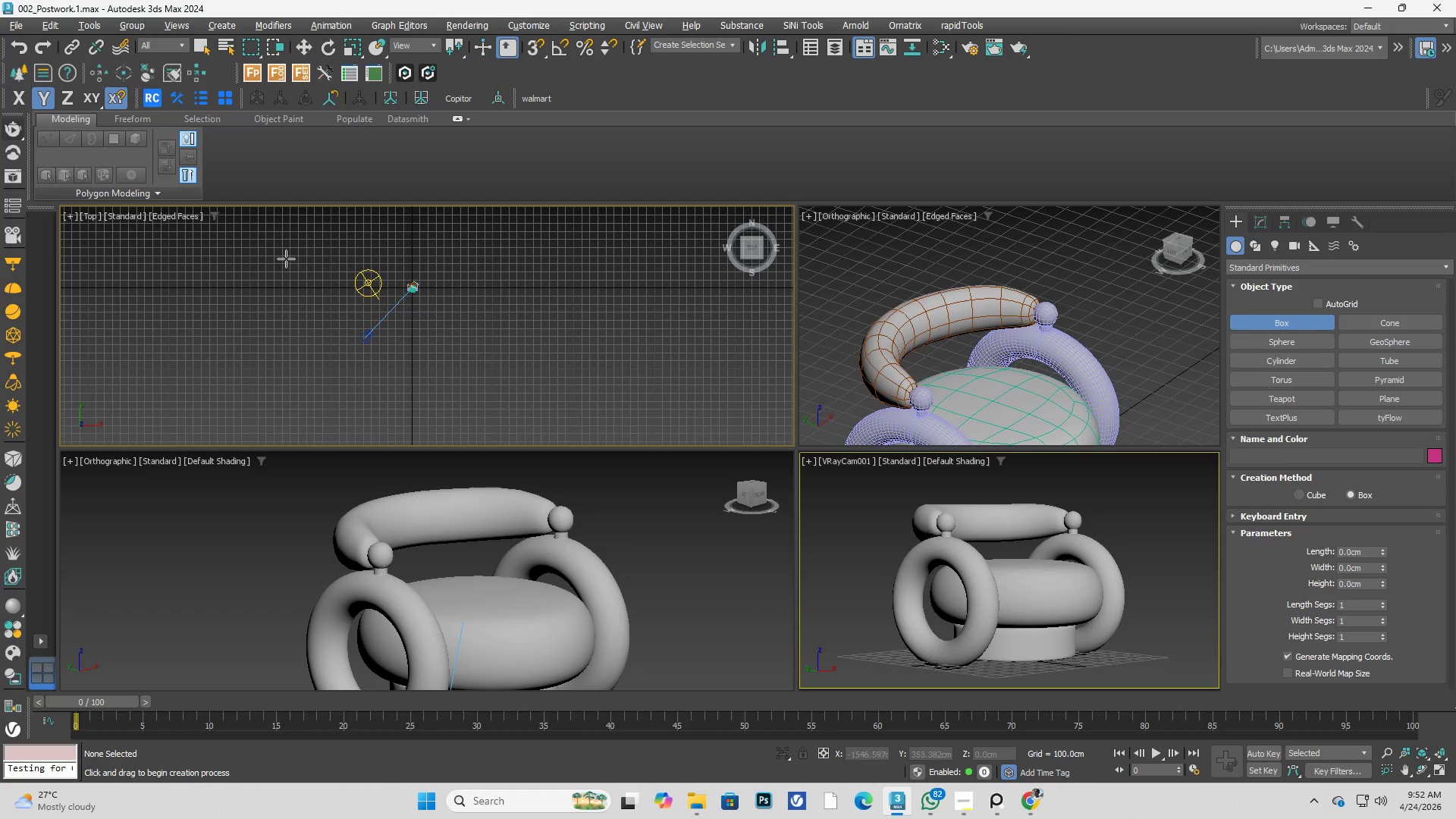 
left_click_drag(start_coordinate=[281, 257], to_coordinate=[556, 383])
 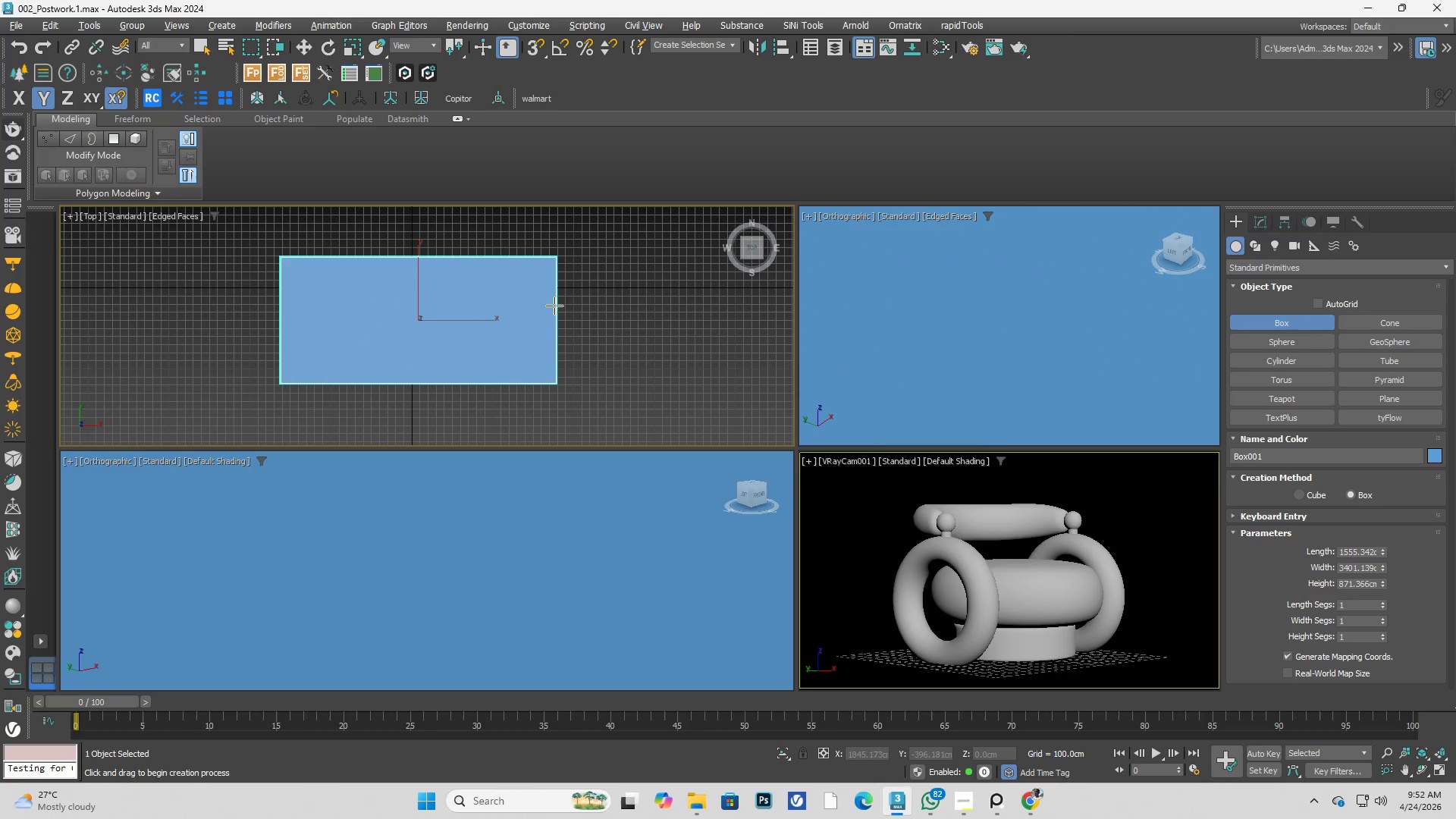 
left_click([555, 295])
 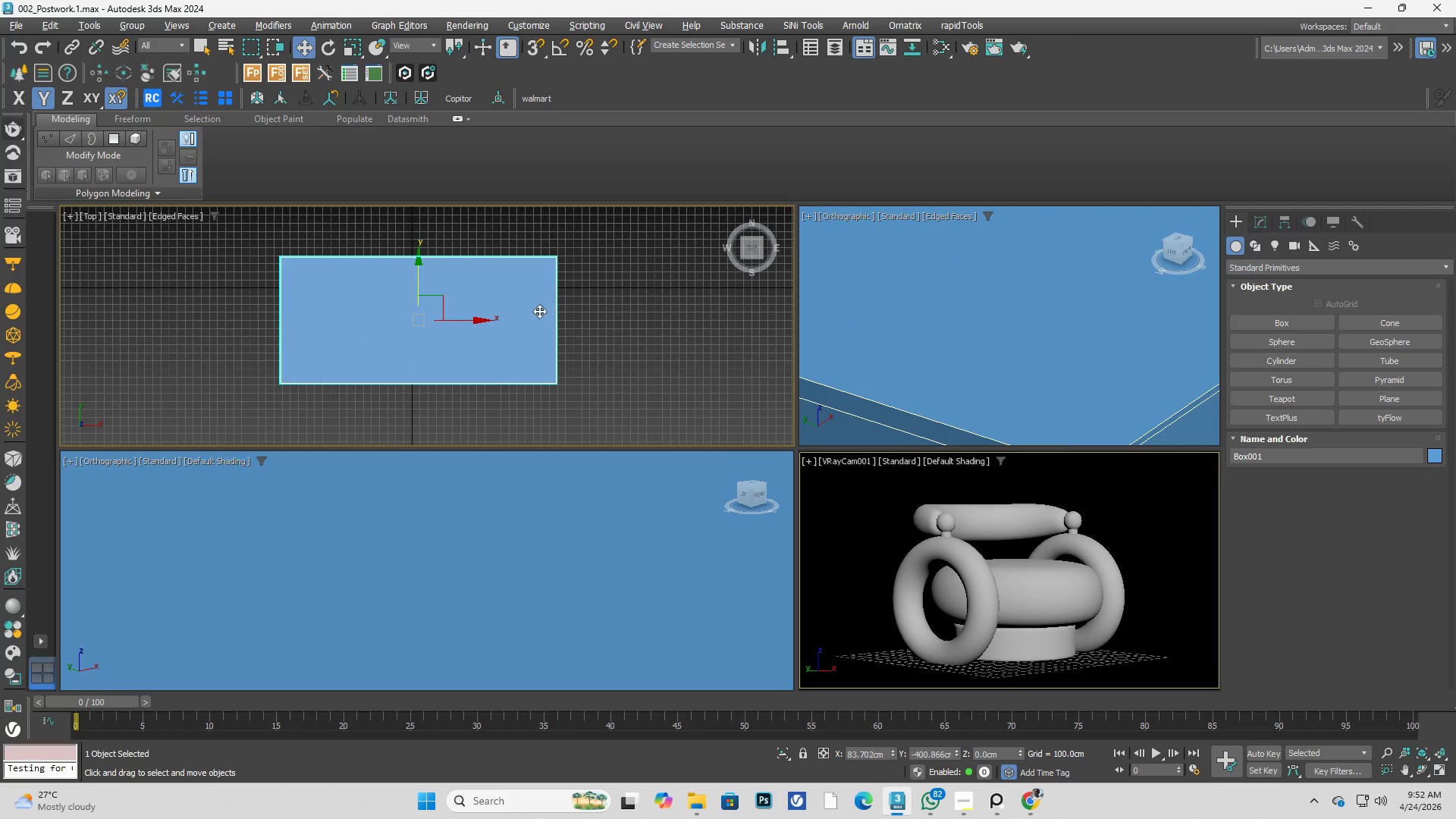 
key(F3)
 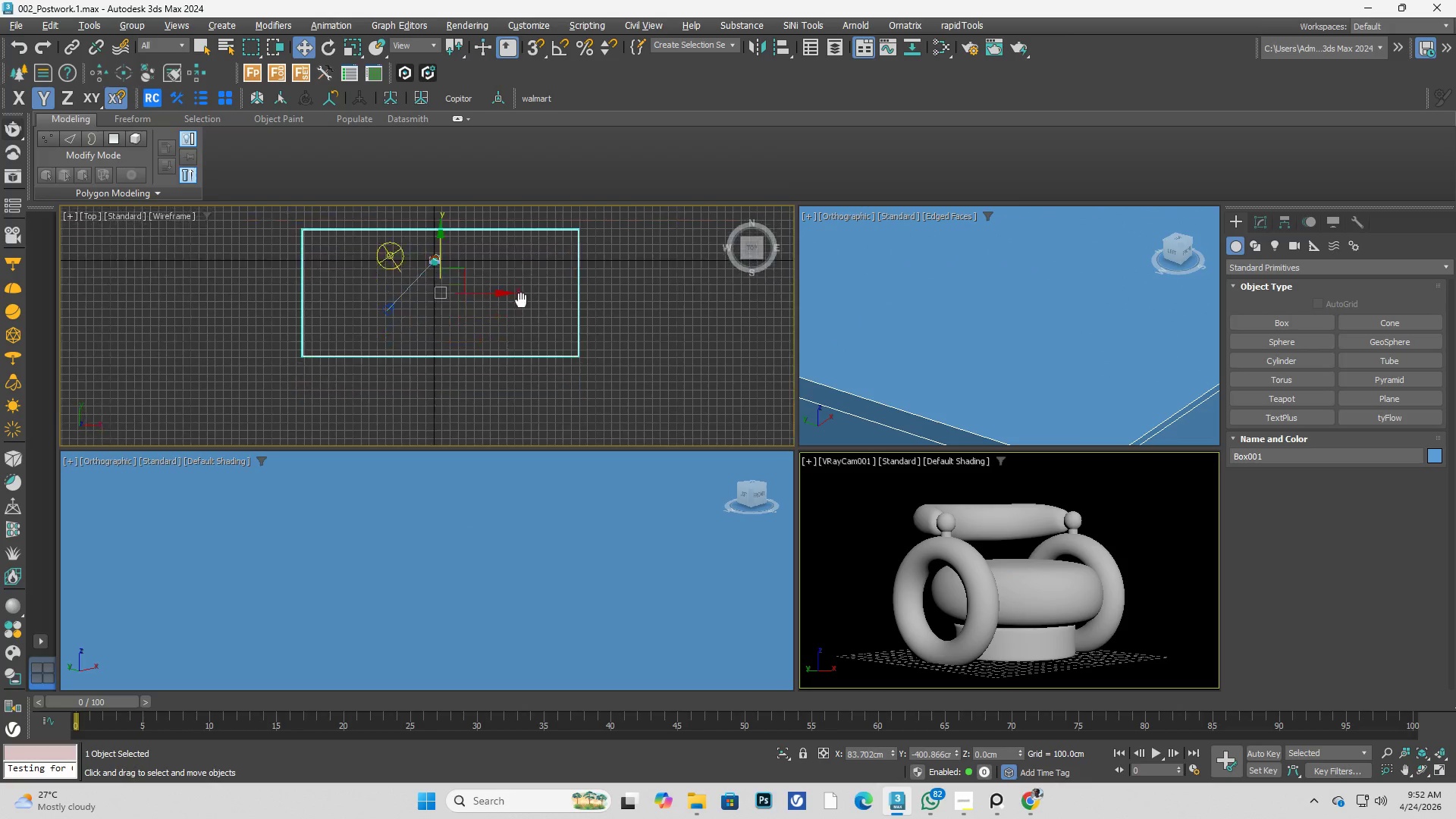 
hold_key(key=AltLeft, duration=0.31)
 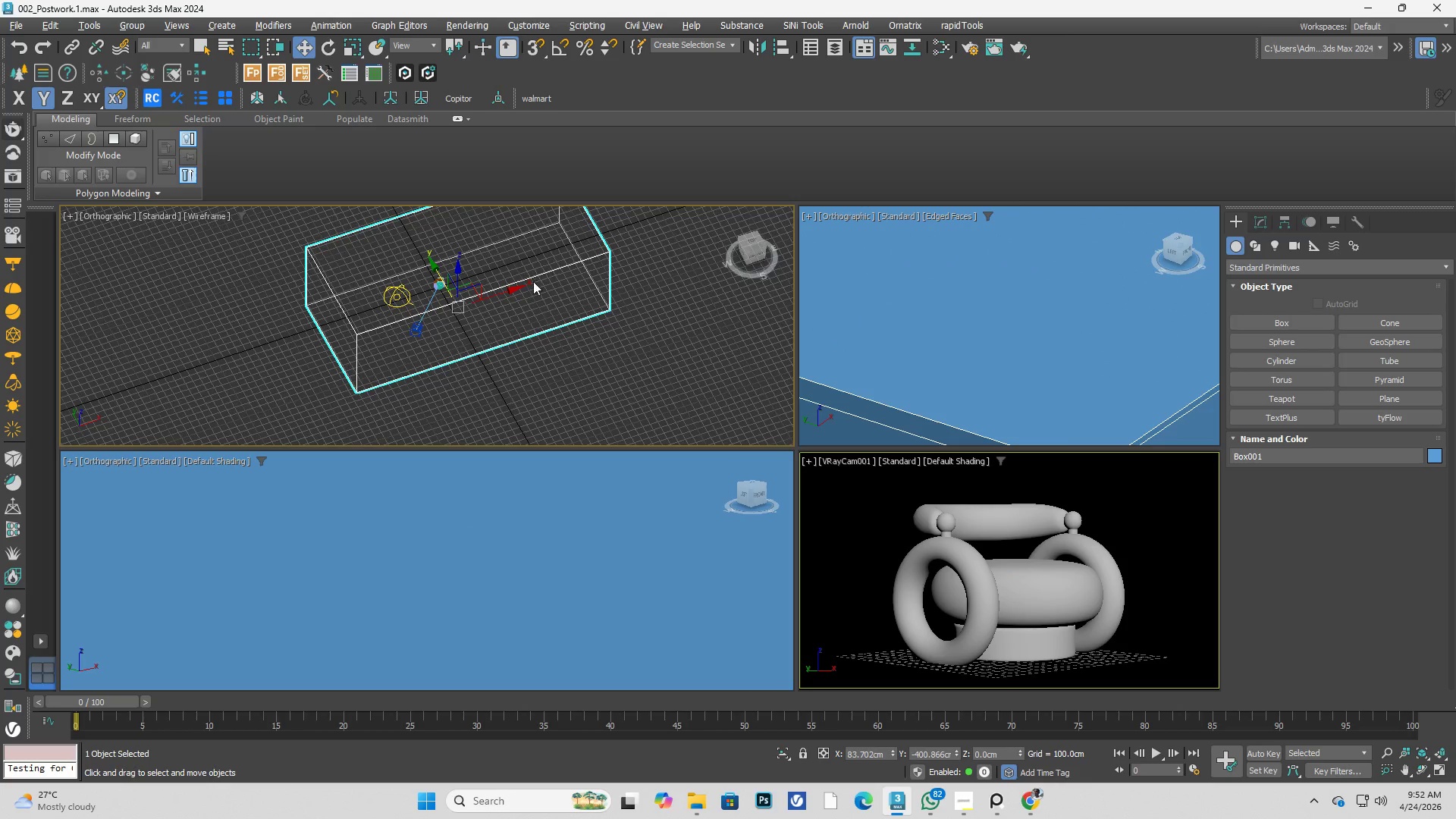 
key(Alt+AltLeft)
 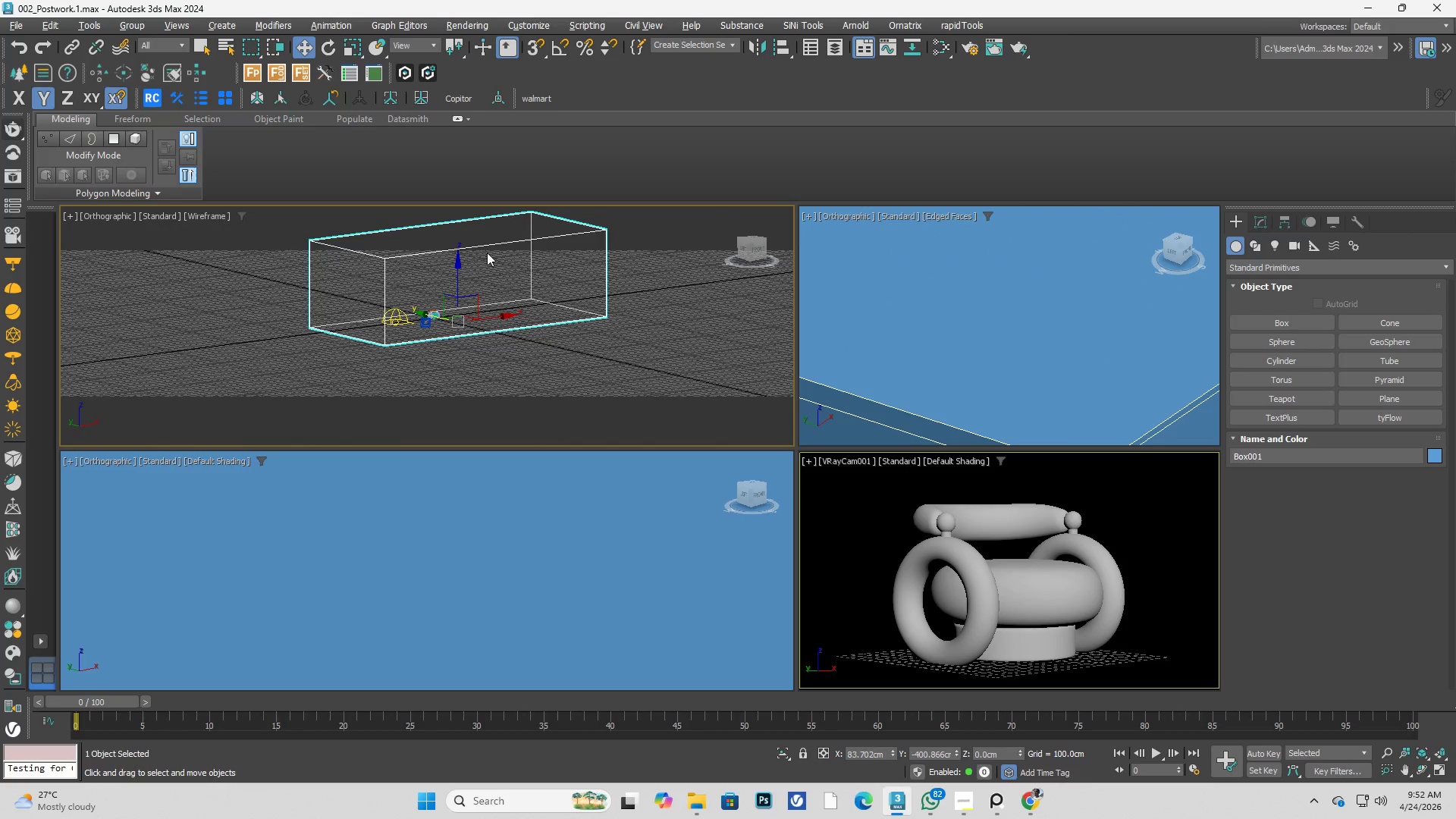 
key(Alt+AltLeft)
 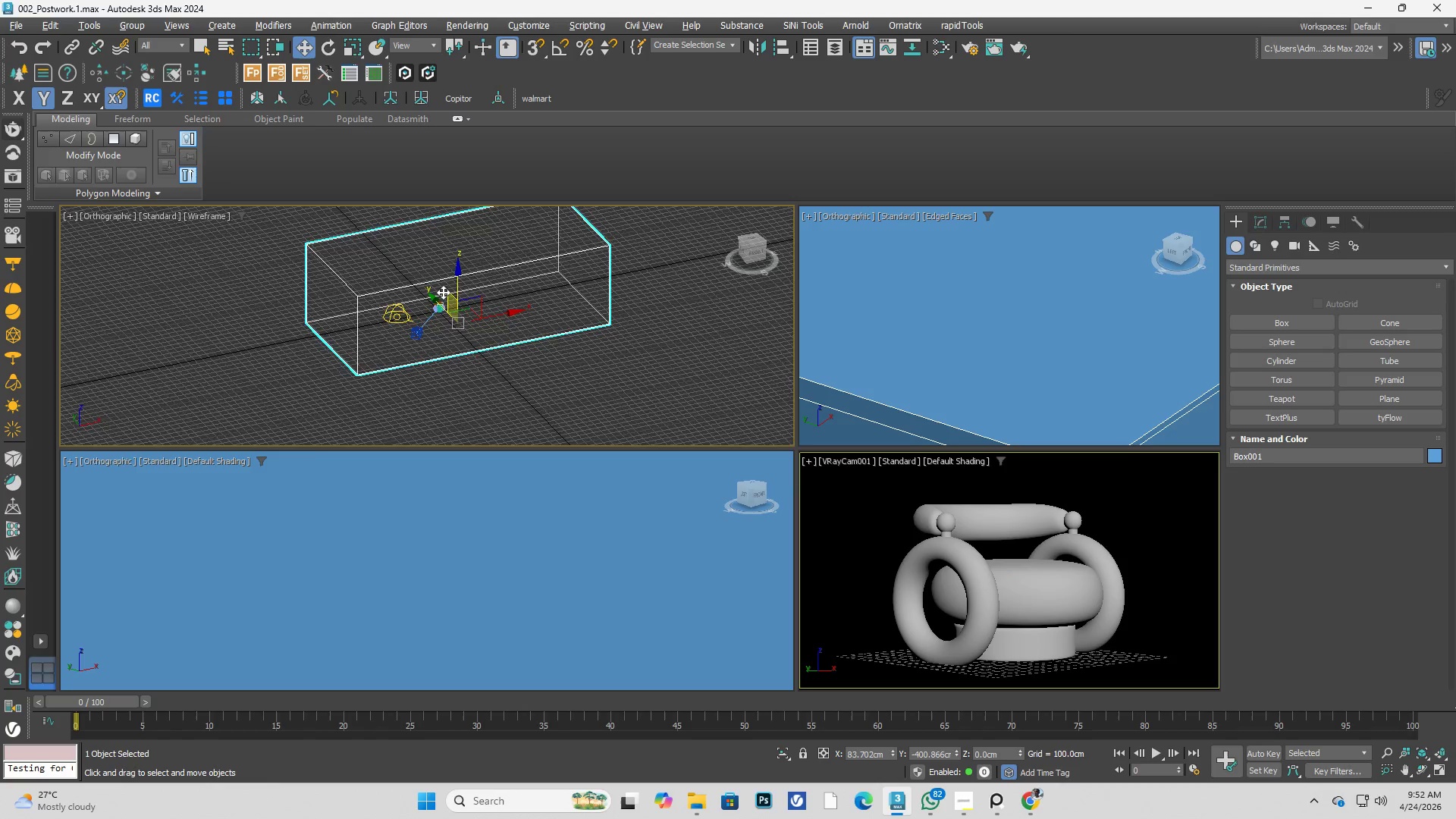 
key(F3)
 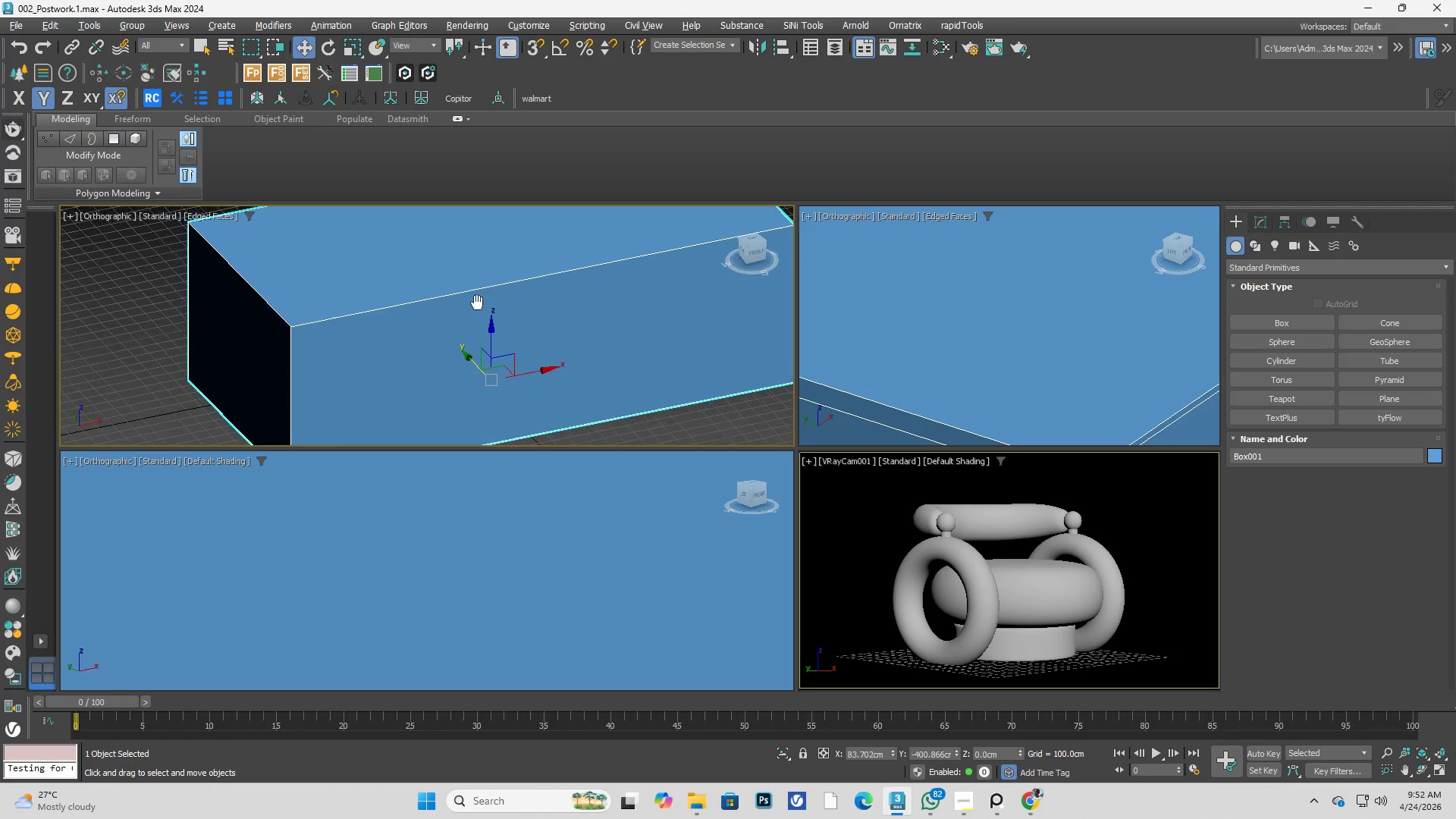 
scroll: coordinate [444, 276], scroll_direction: up, amount: 2.0
 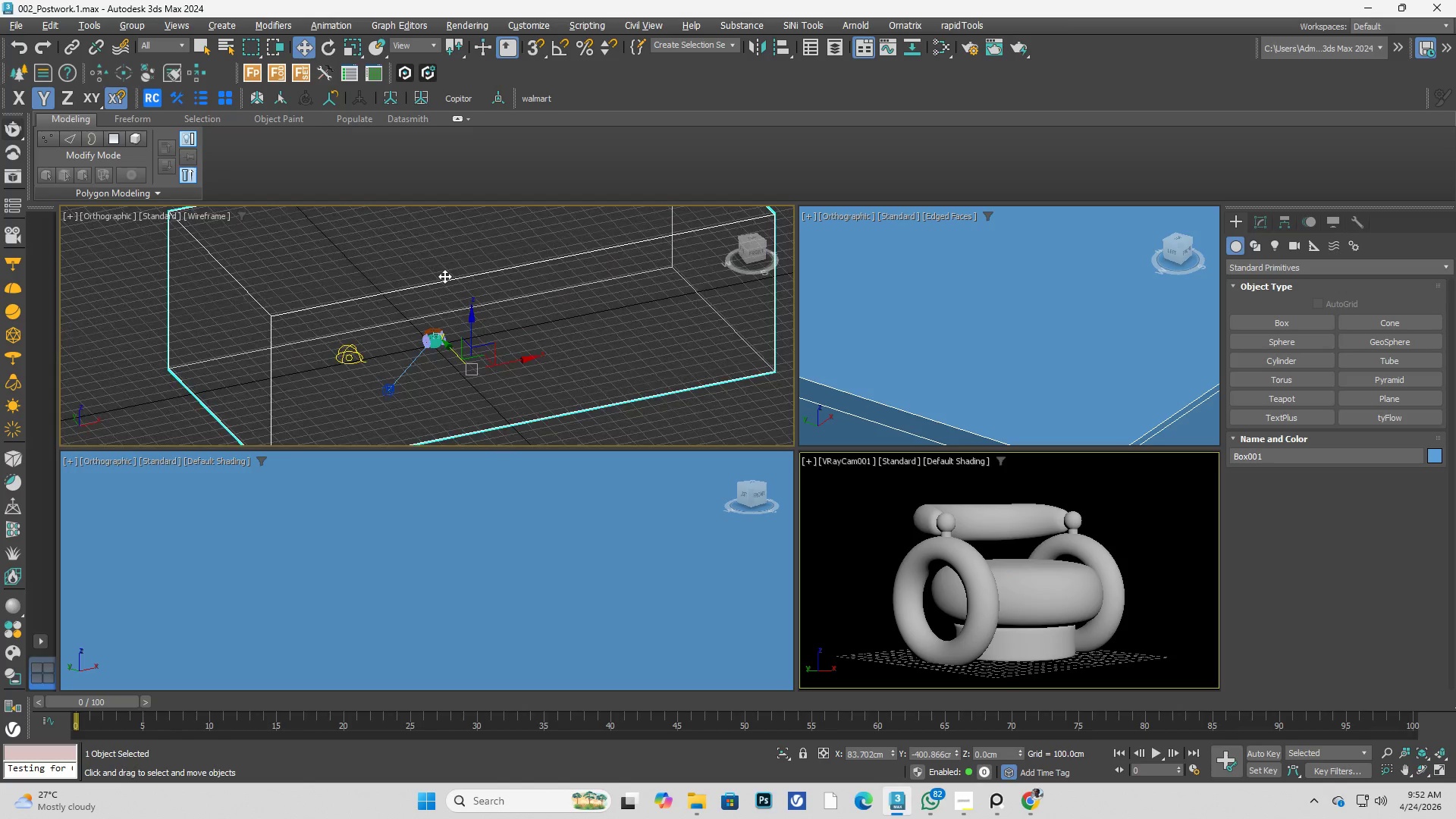 
key(F3)
 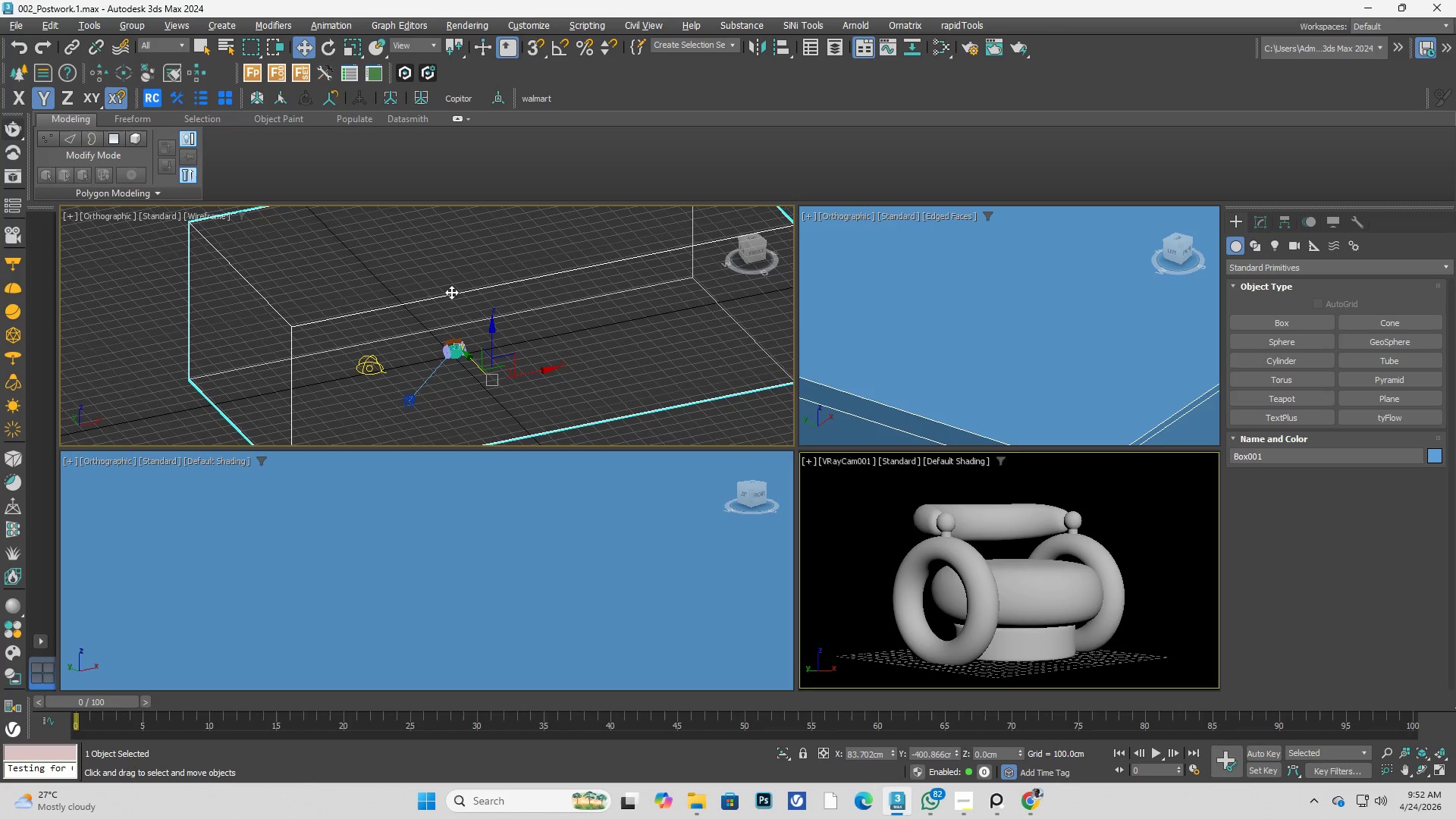 
right_click([447, 288])
 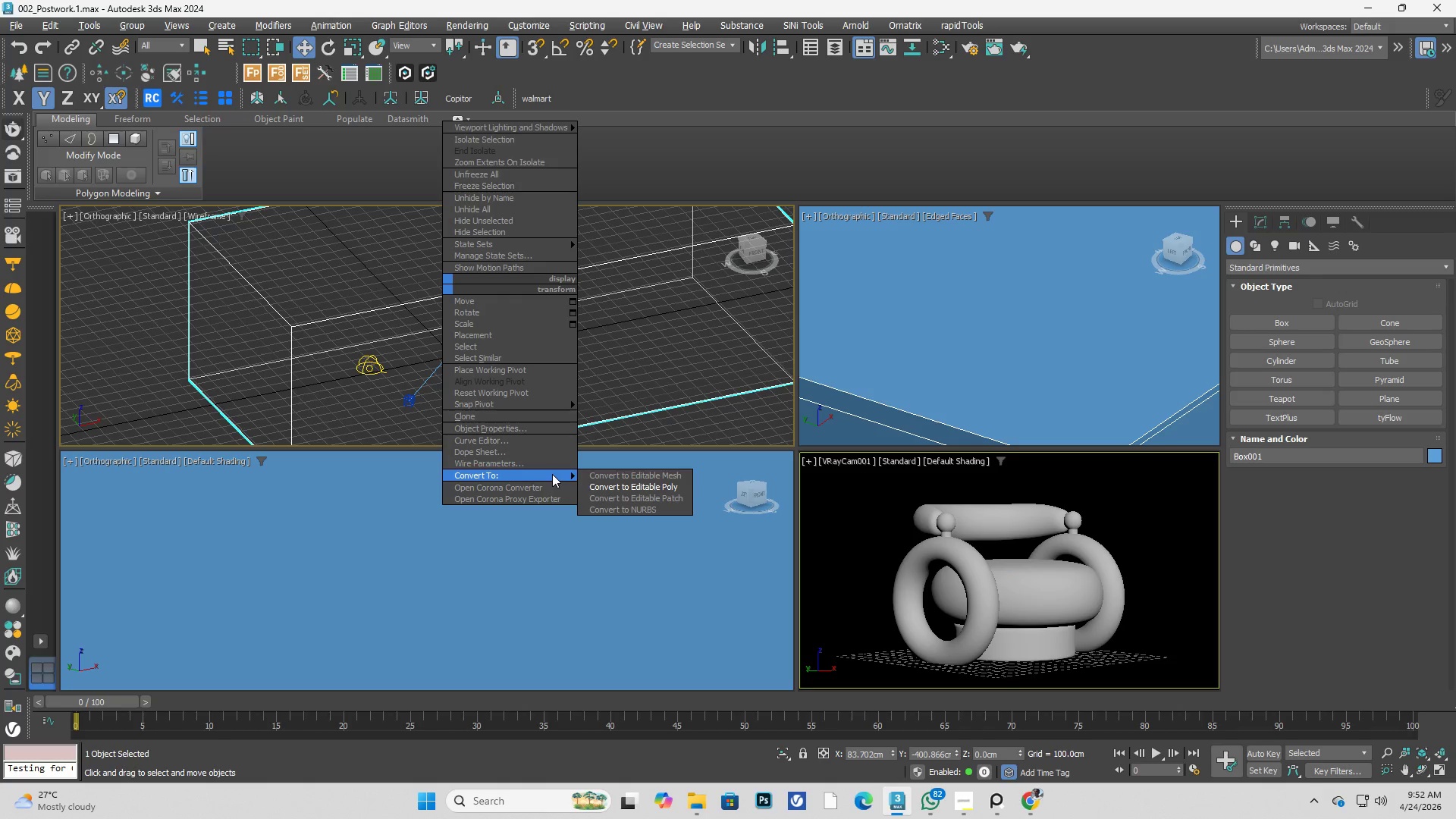 
left_click([619, 482])
 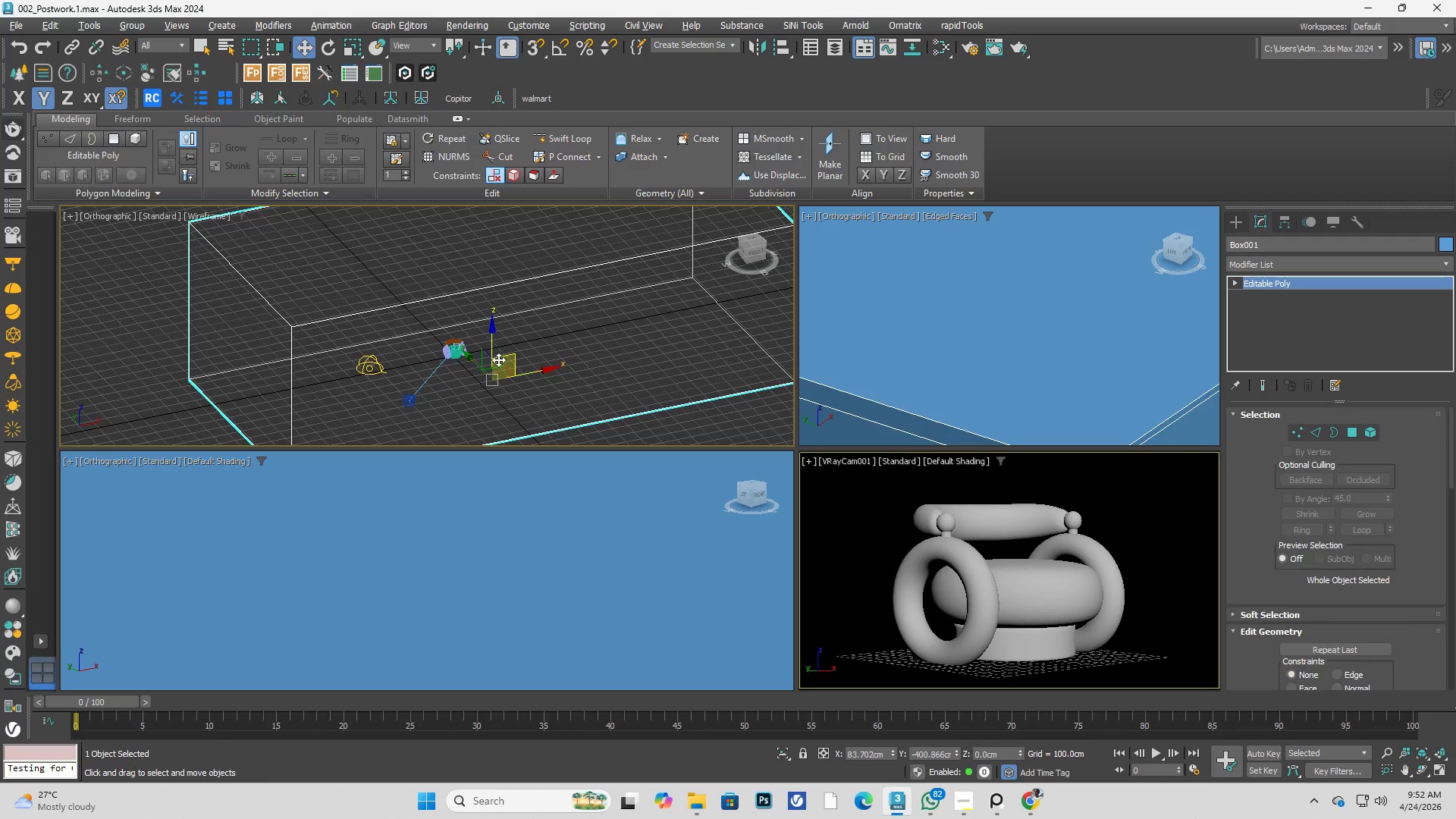 
key(Alt+AltLeft)
 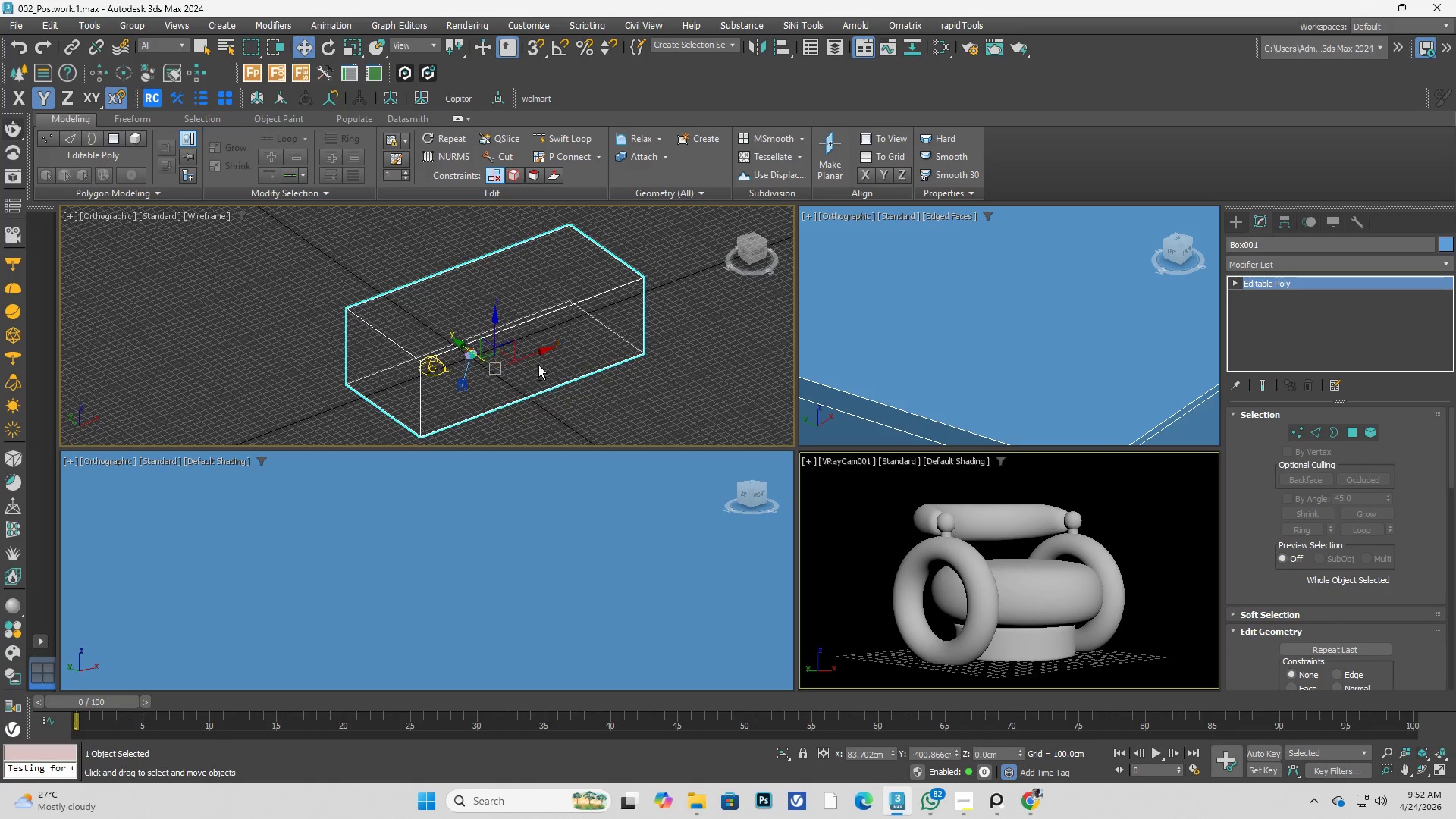 
scroll: coordinate [498, 359], scroll_direction: down, amount: 2.0
 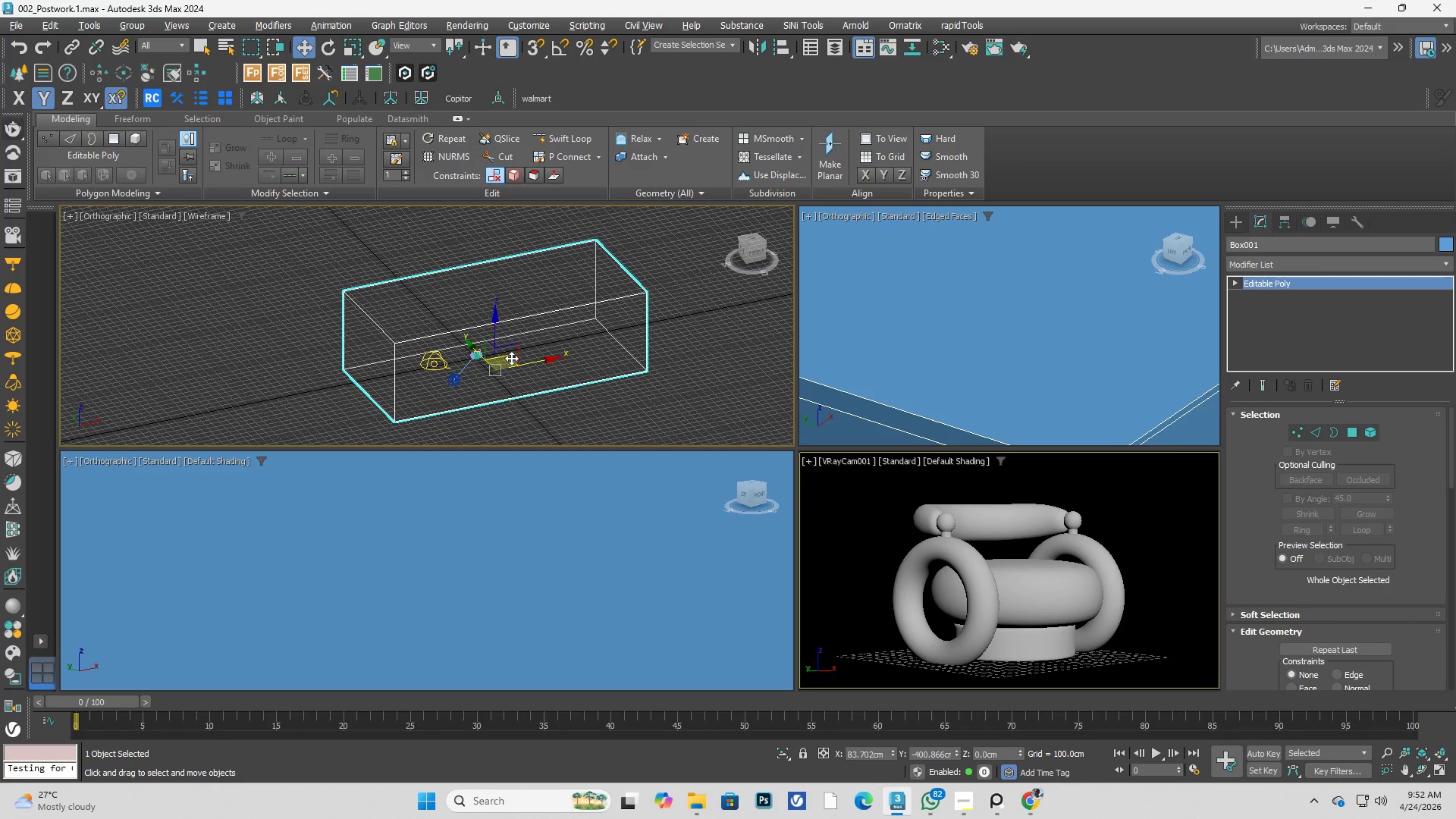 
key(F3)
 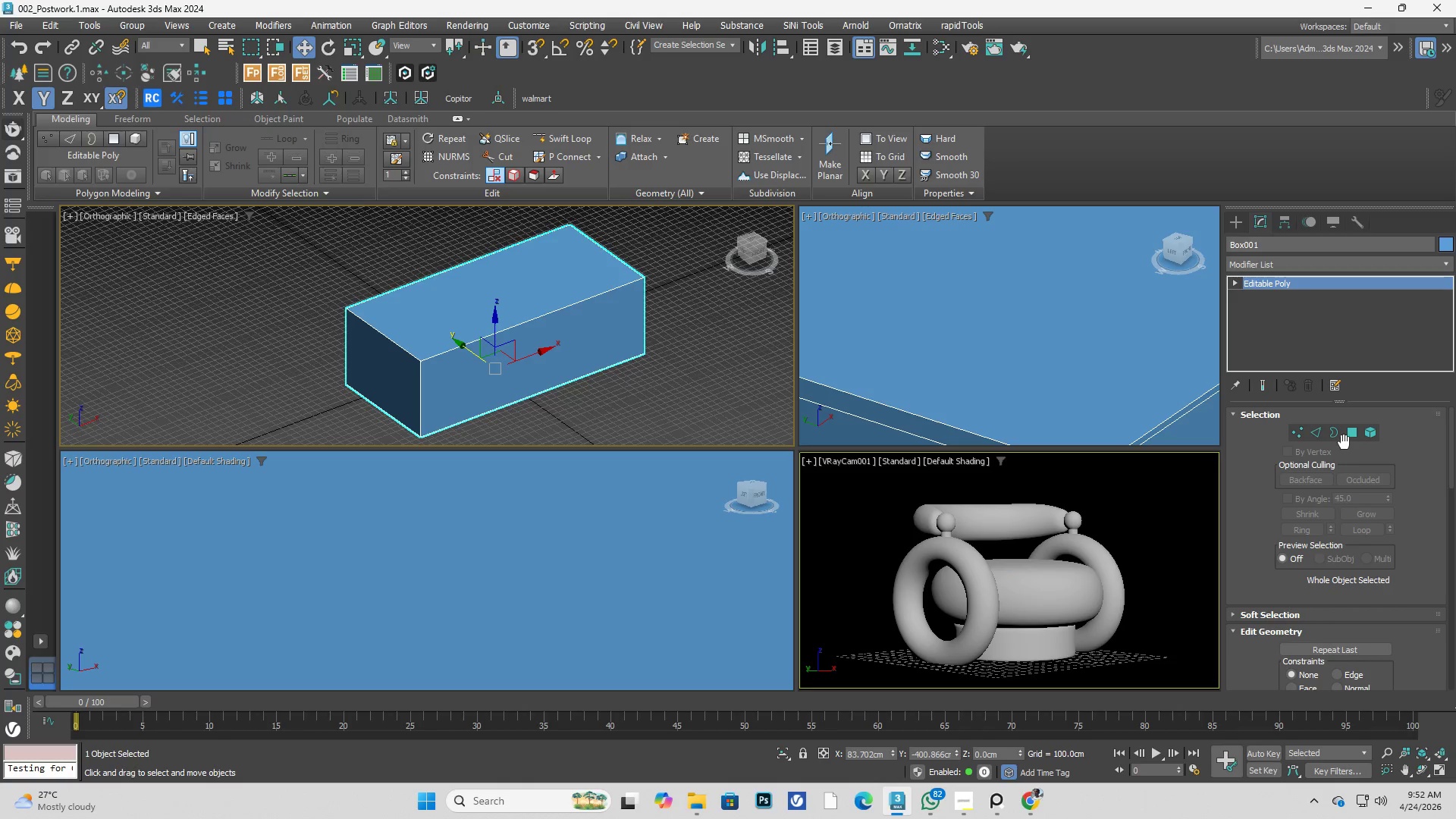 
left_click([1351, 437])
 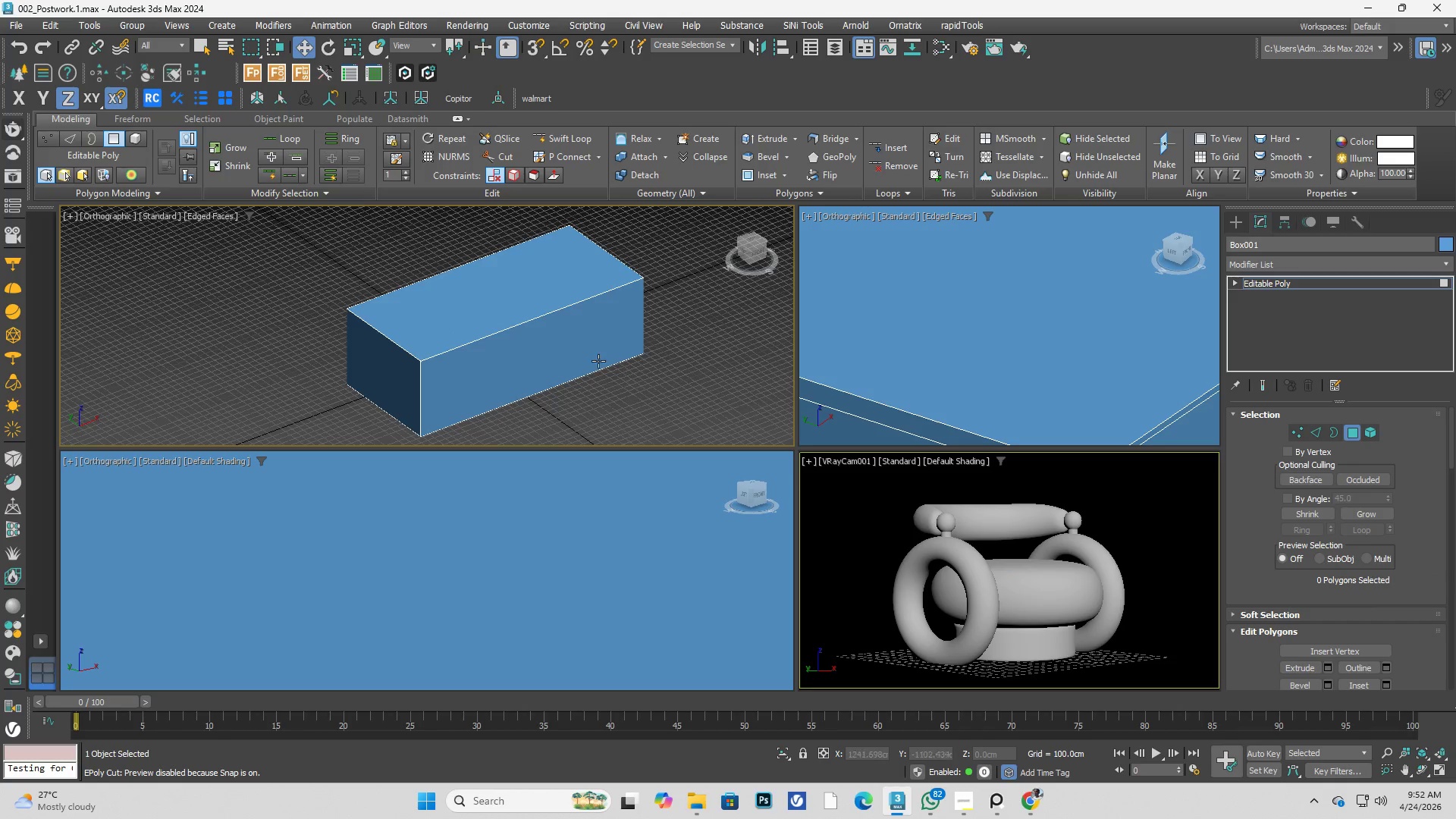 
left_click([577, 346])
 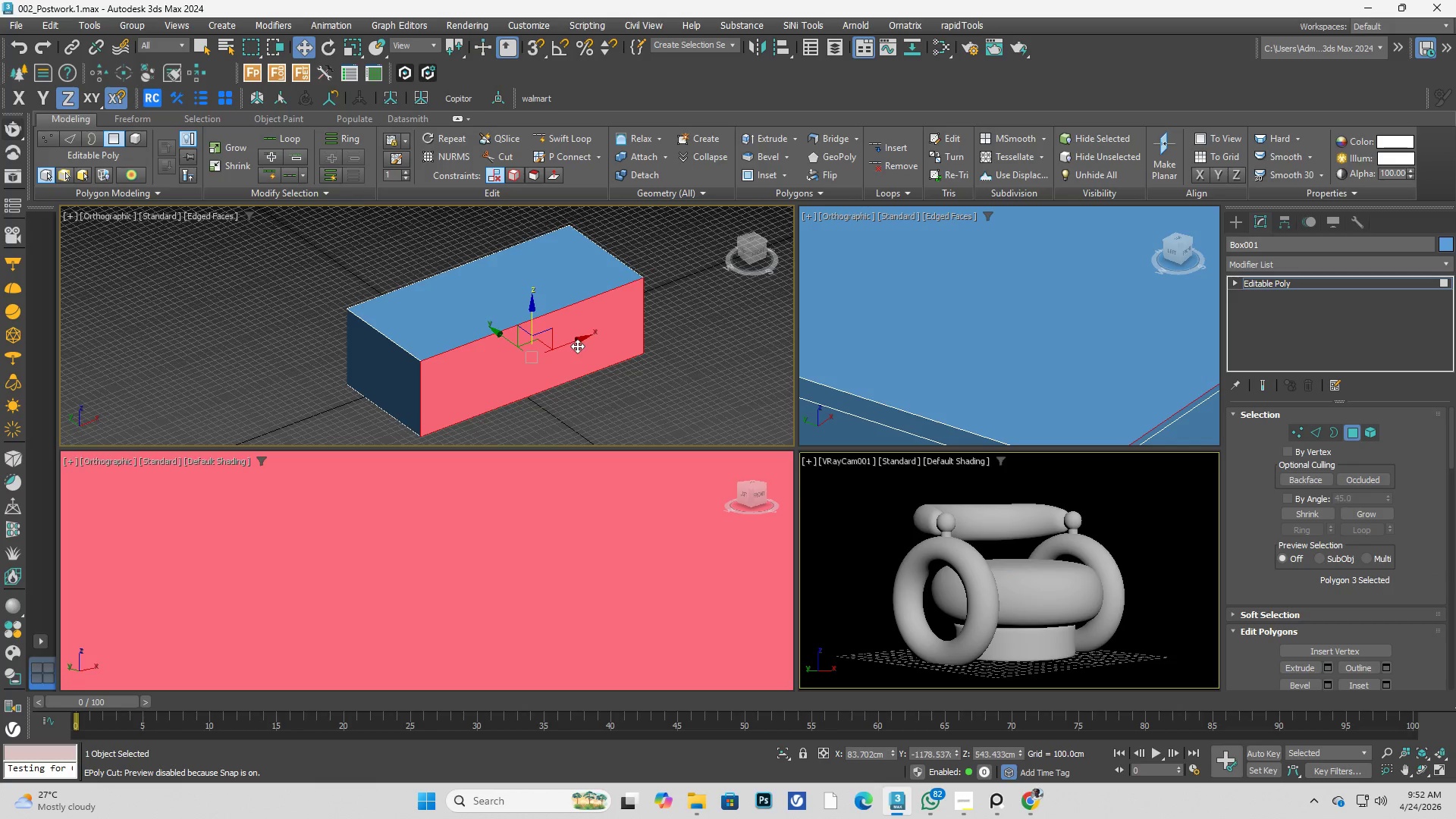 
hold_key(key=ControlLeft, duration=0.56)
left_click([538, 292])
 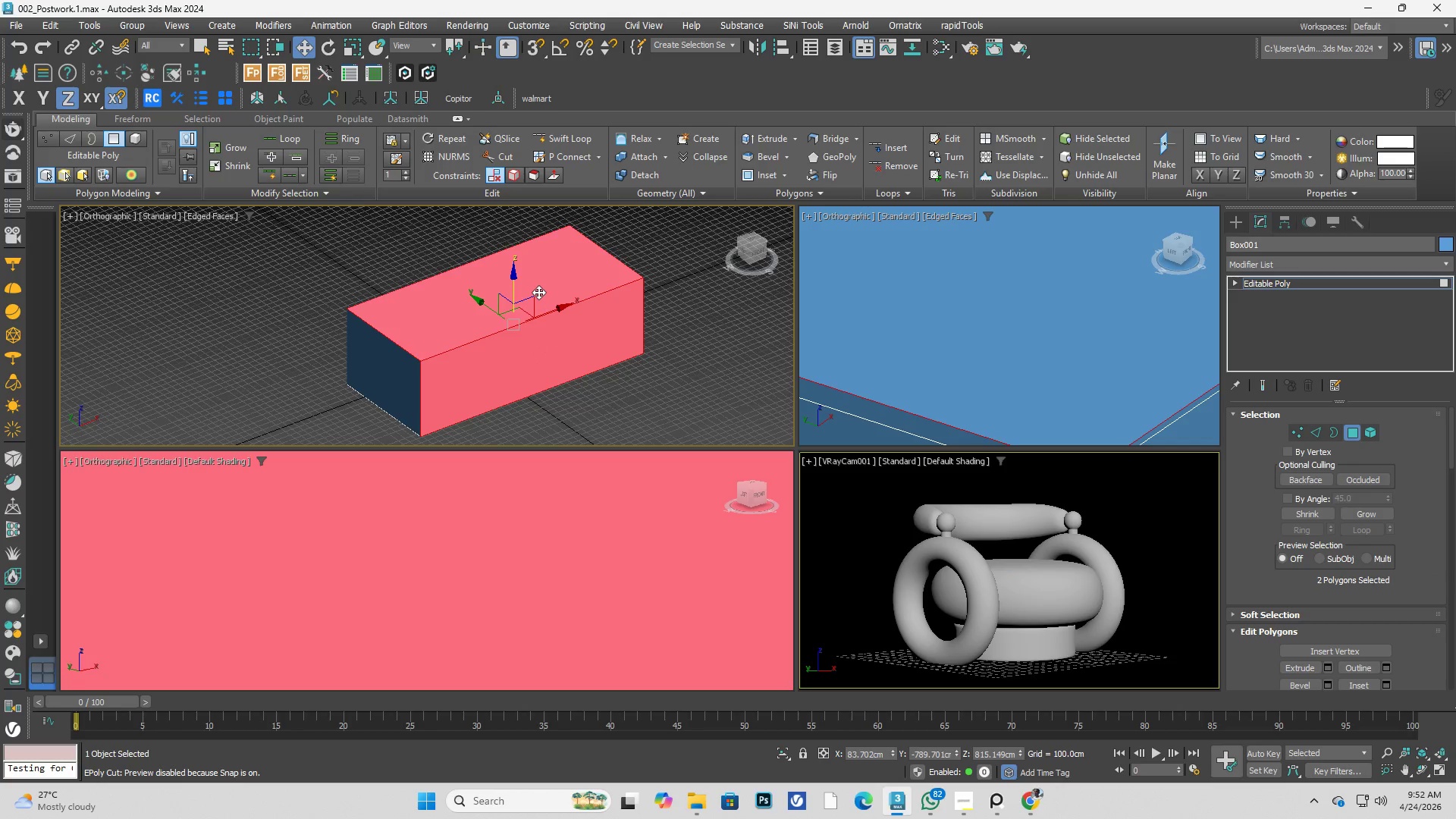 
key(Delete)
 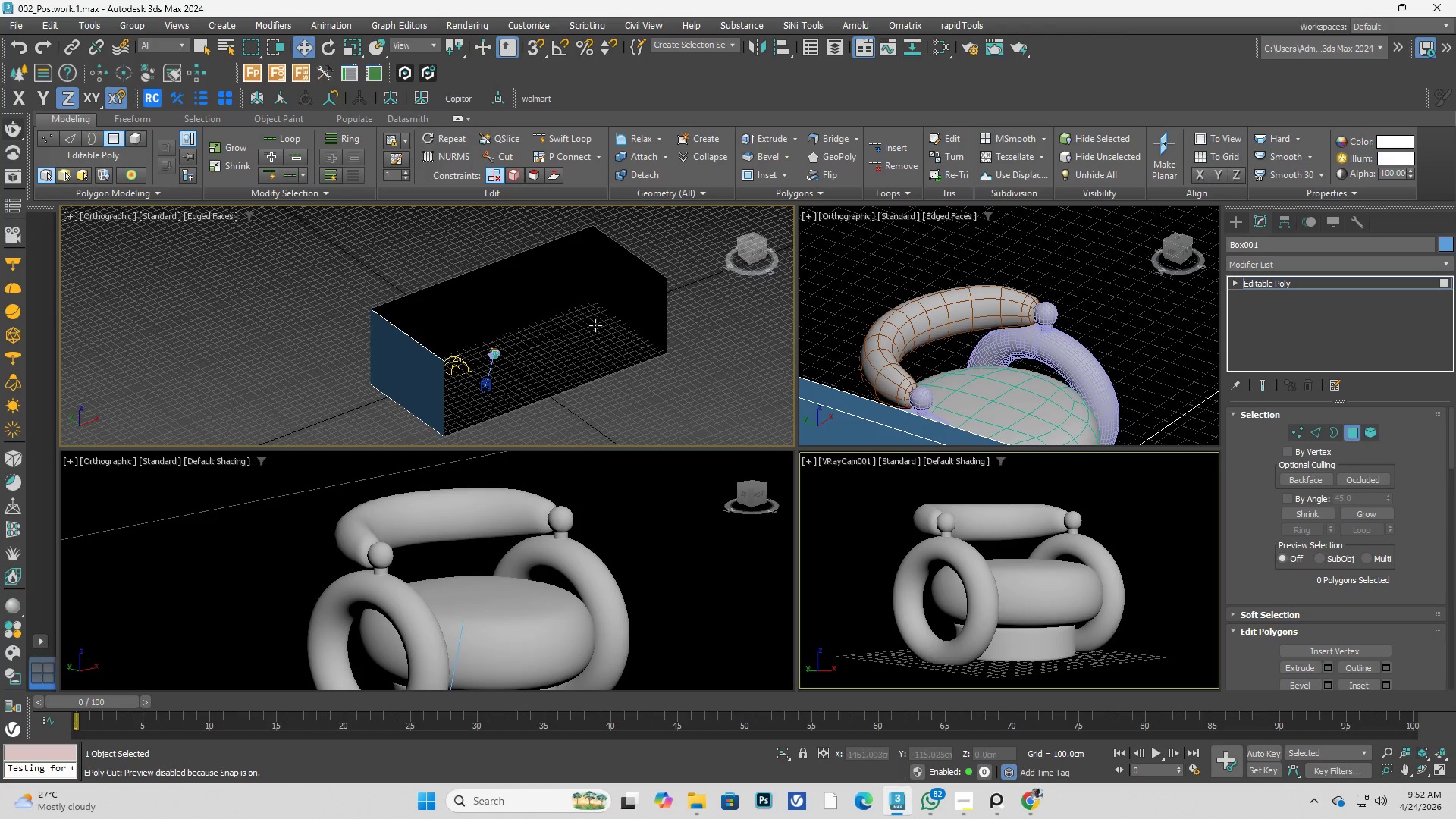 
key(3)
 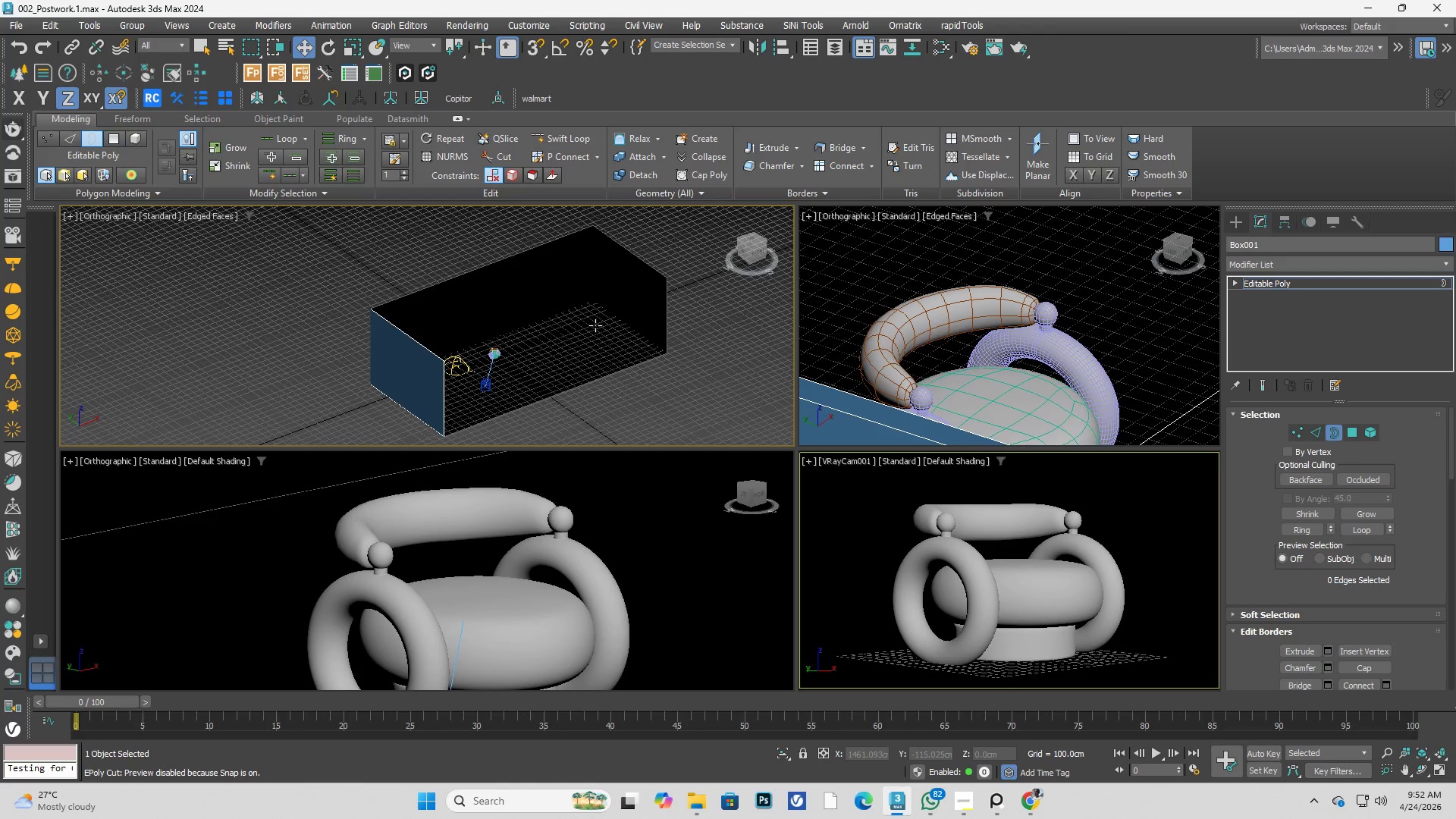 
key(Control+A)
 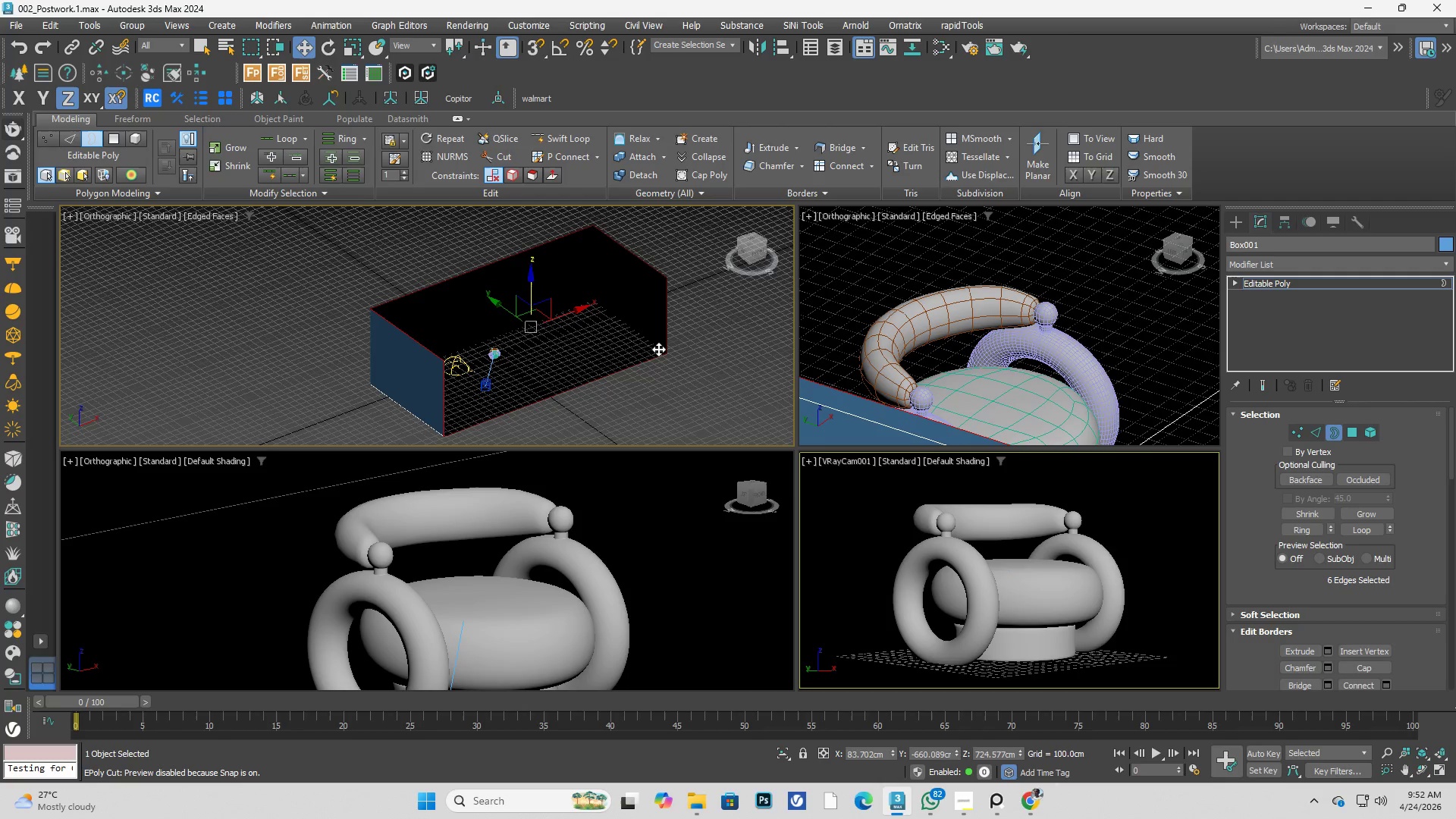 
key(4)
 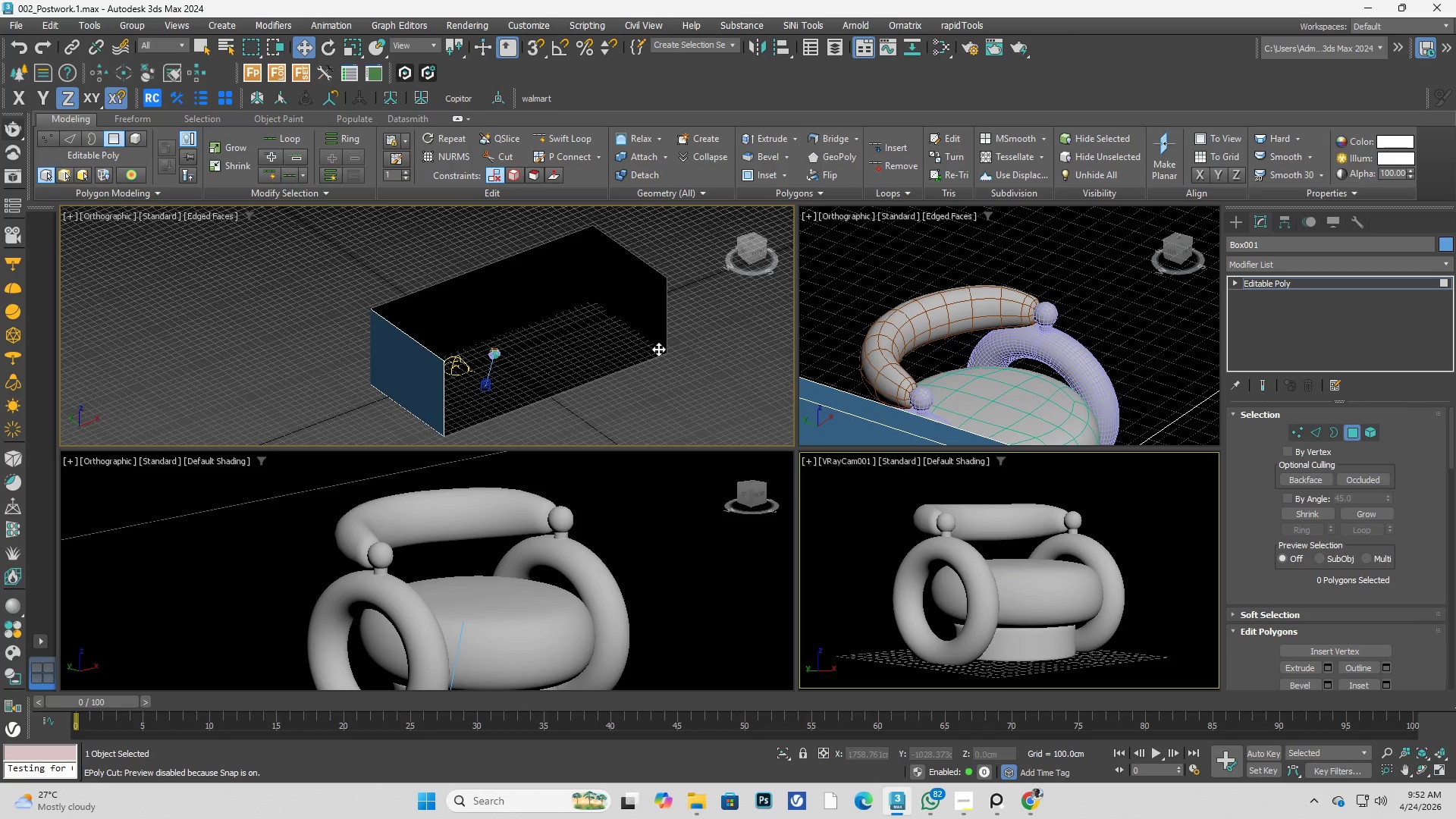 
key(Control+A)
 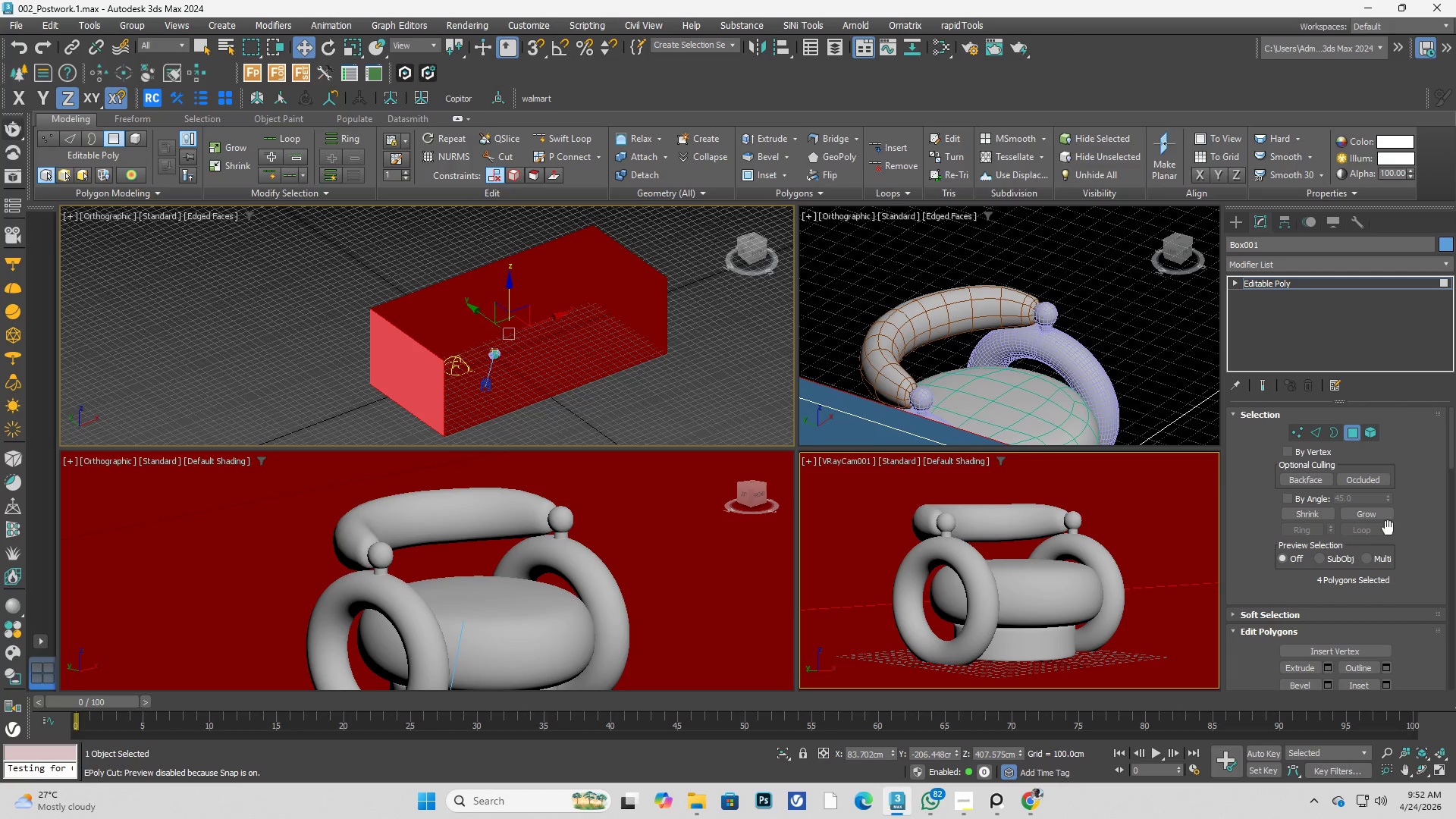 
scroll: coordinate [1414, 537], scroll_direction: down, amount: 3.0
 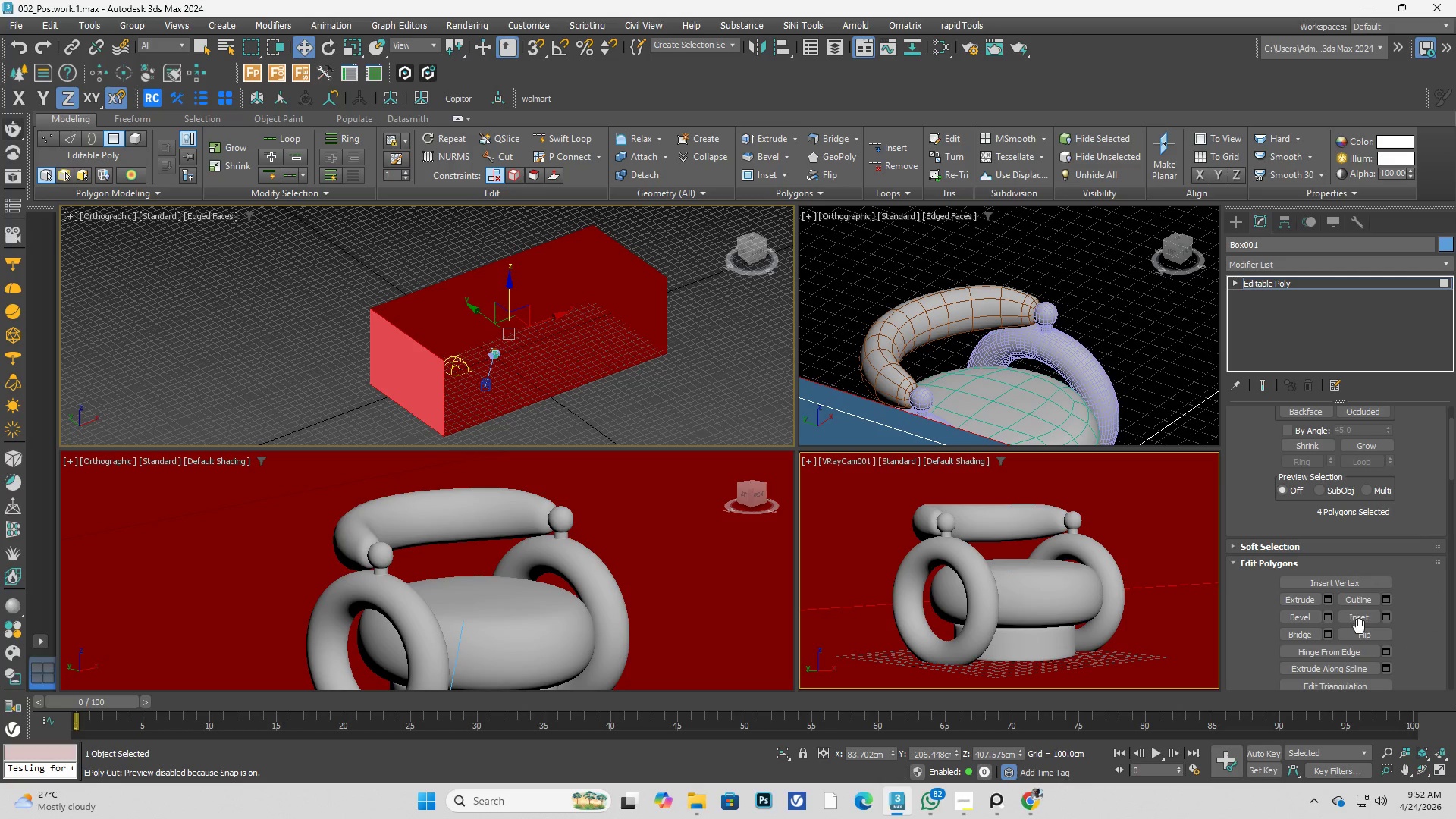 
left_click([1362, 630])
 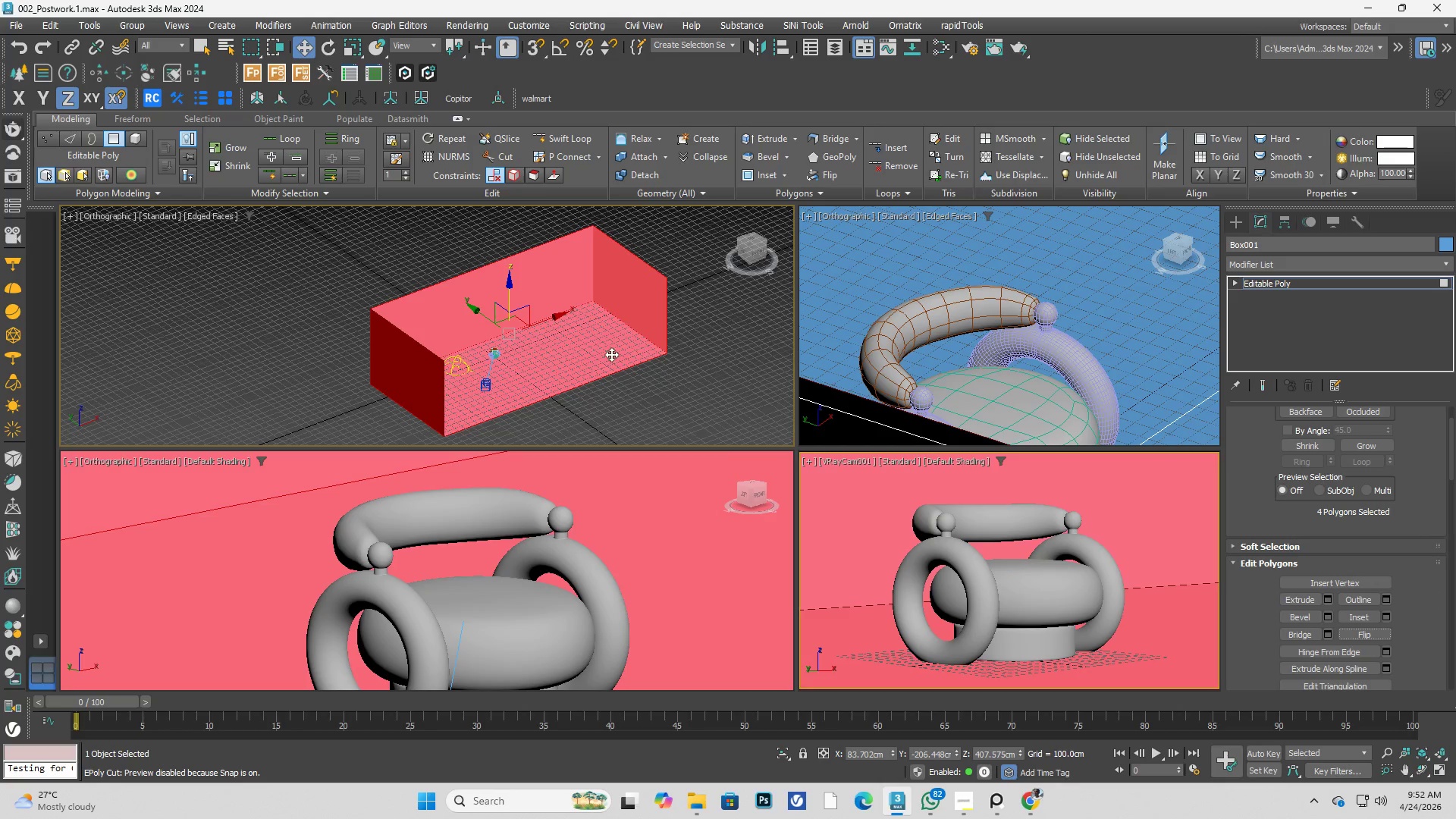 
hold_key(key=AltLeft, duration=0.42)
 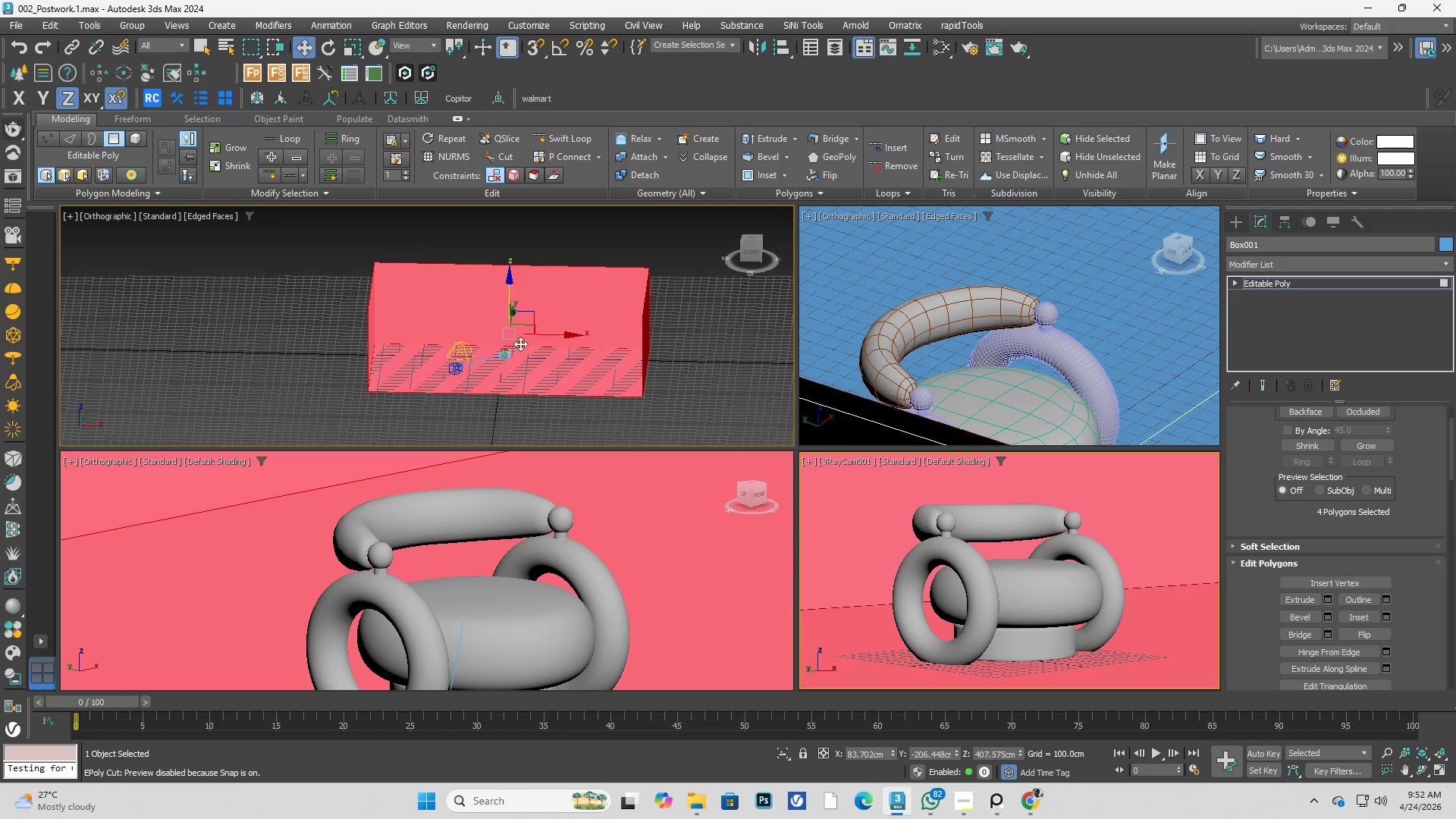 
hold_key(key=AltLeft, duration=0.33)
 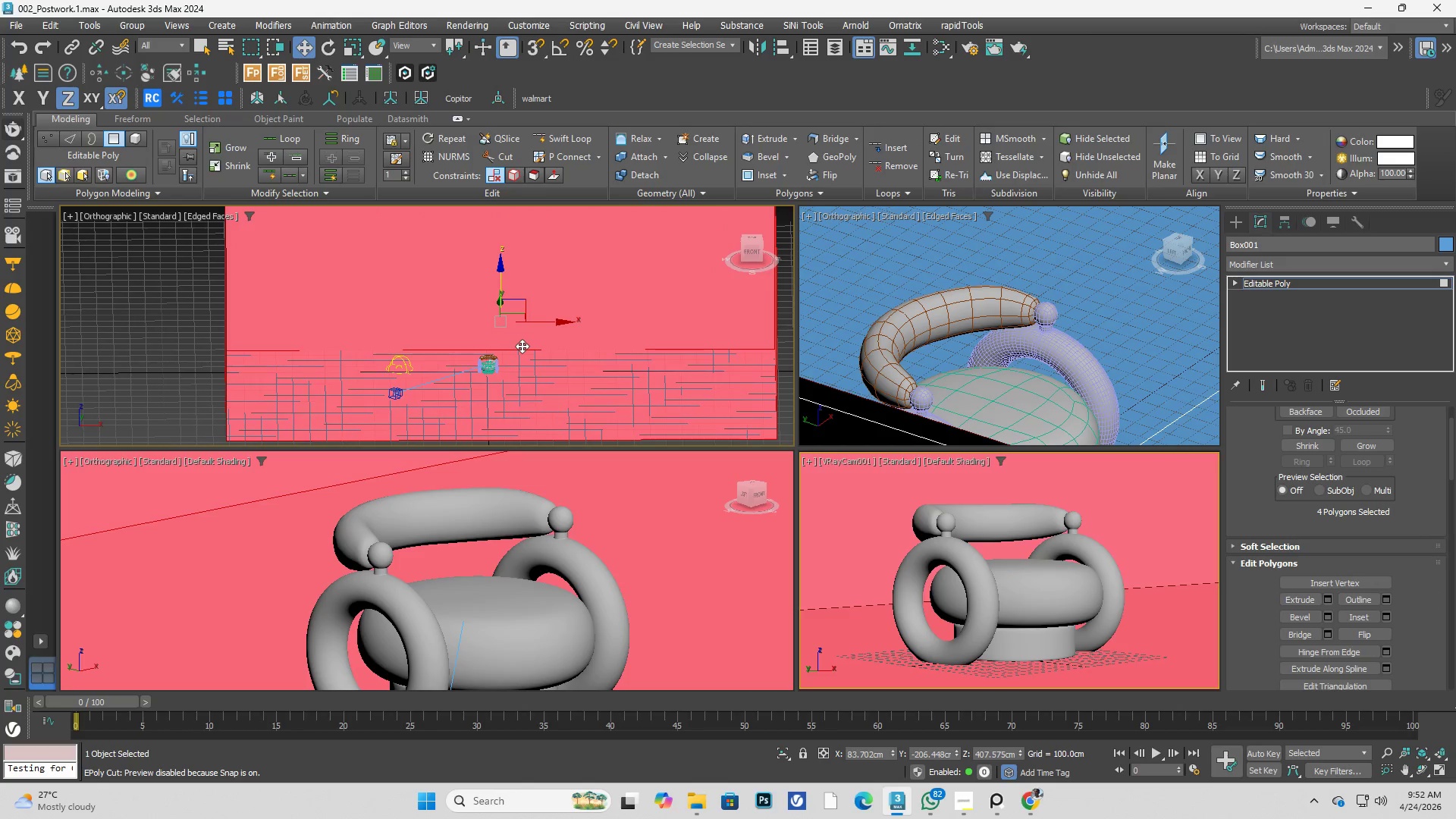 
scroll: coordinate [516, 347], scroll_direction: up, amount: 2.0
 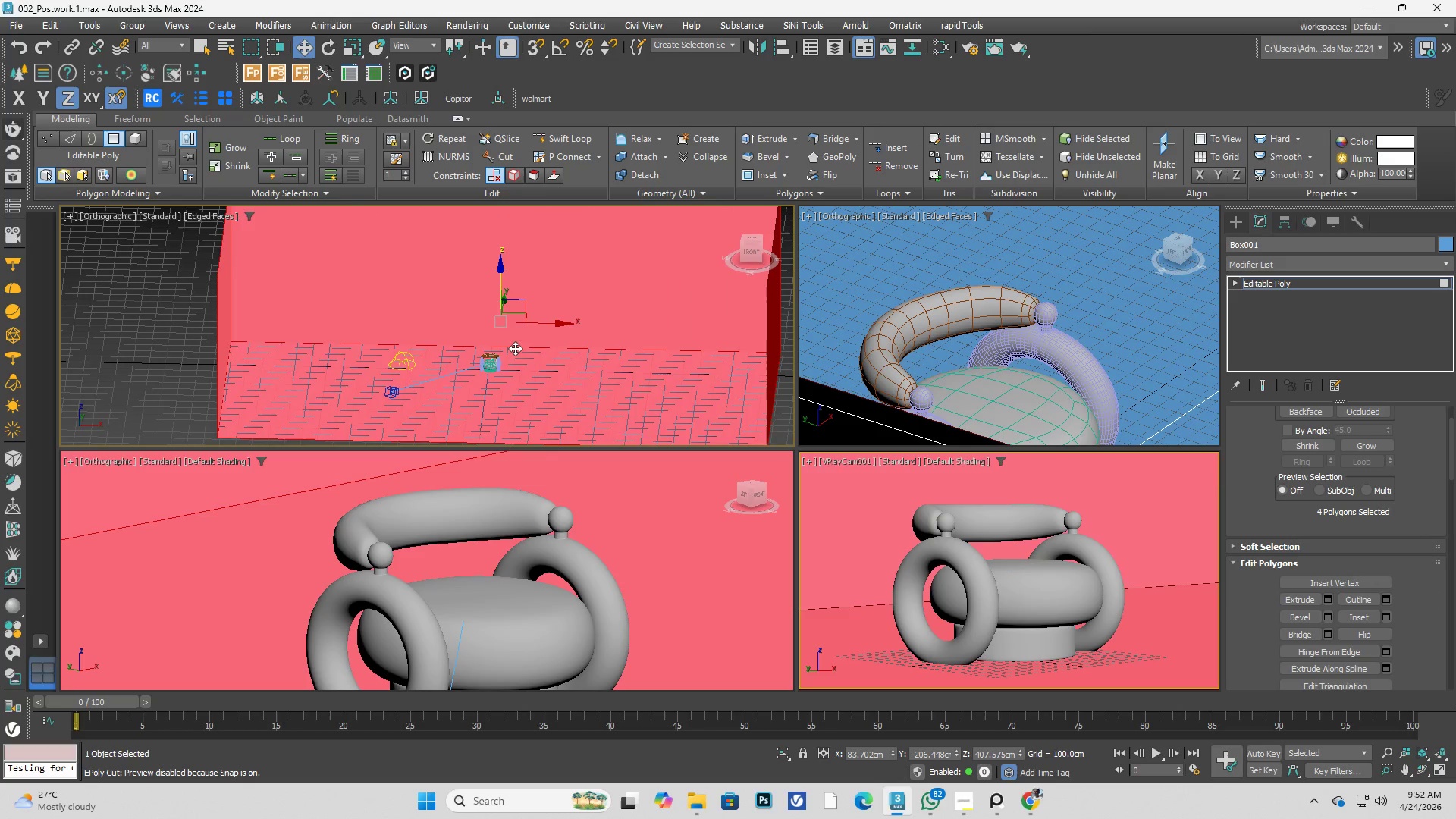 
key(R)
 